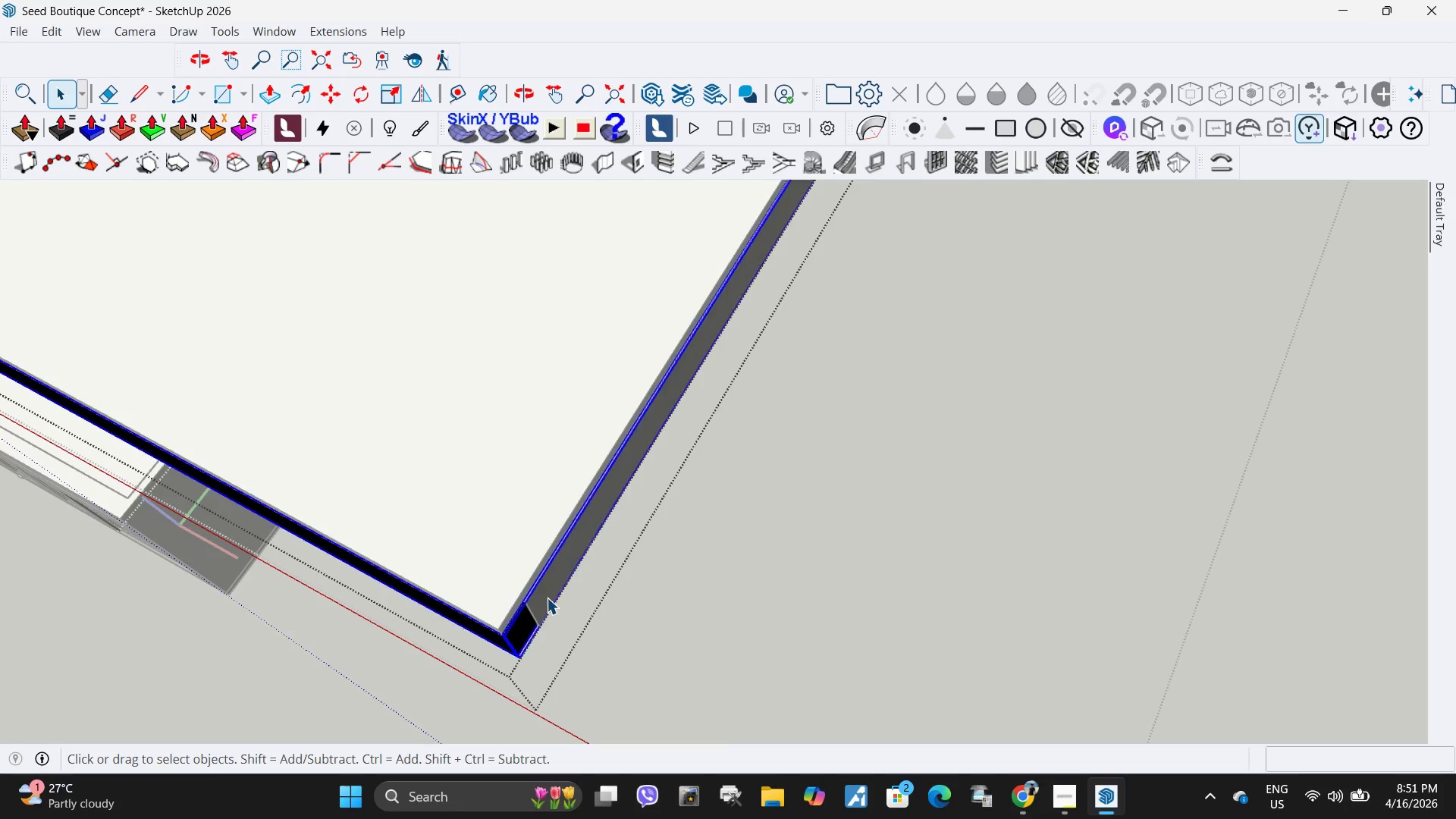 
triple_click([547, 598])
 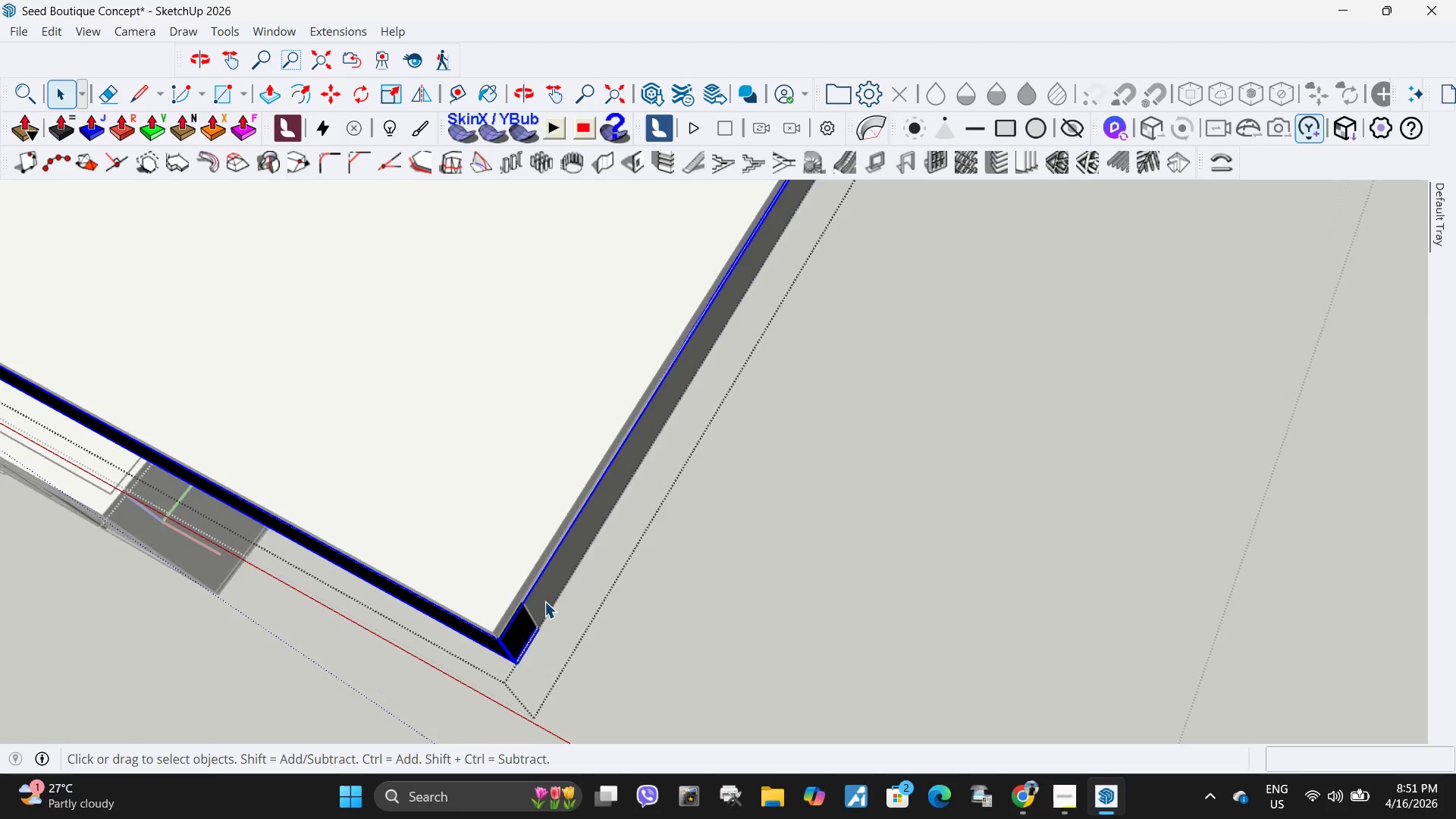 
left_click([544, 601])
 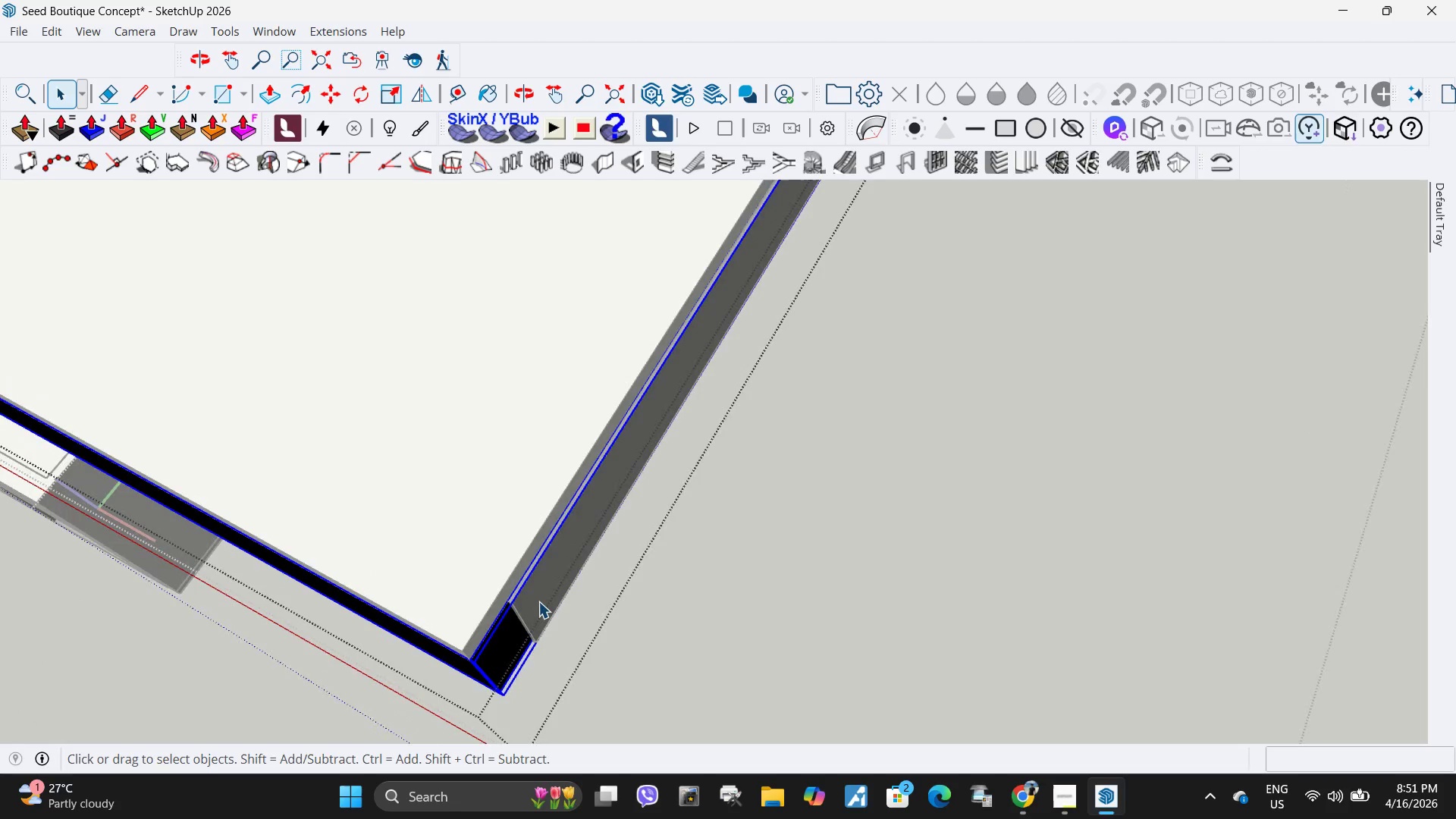 
scroll: coordinate [544, 601], scroll_direction: up, amount: 5.0
 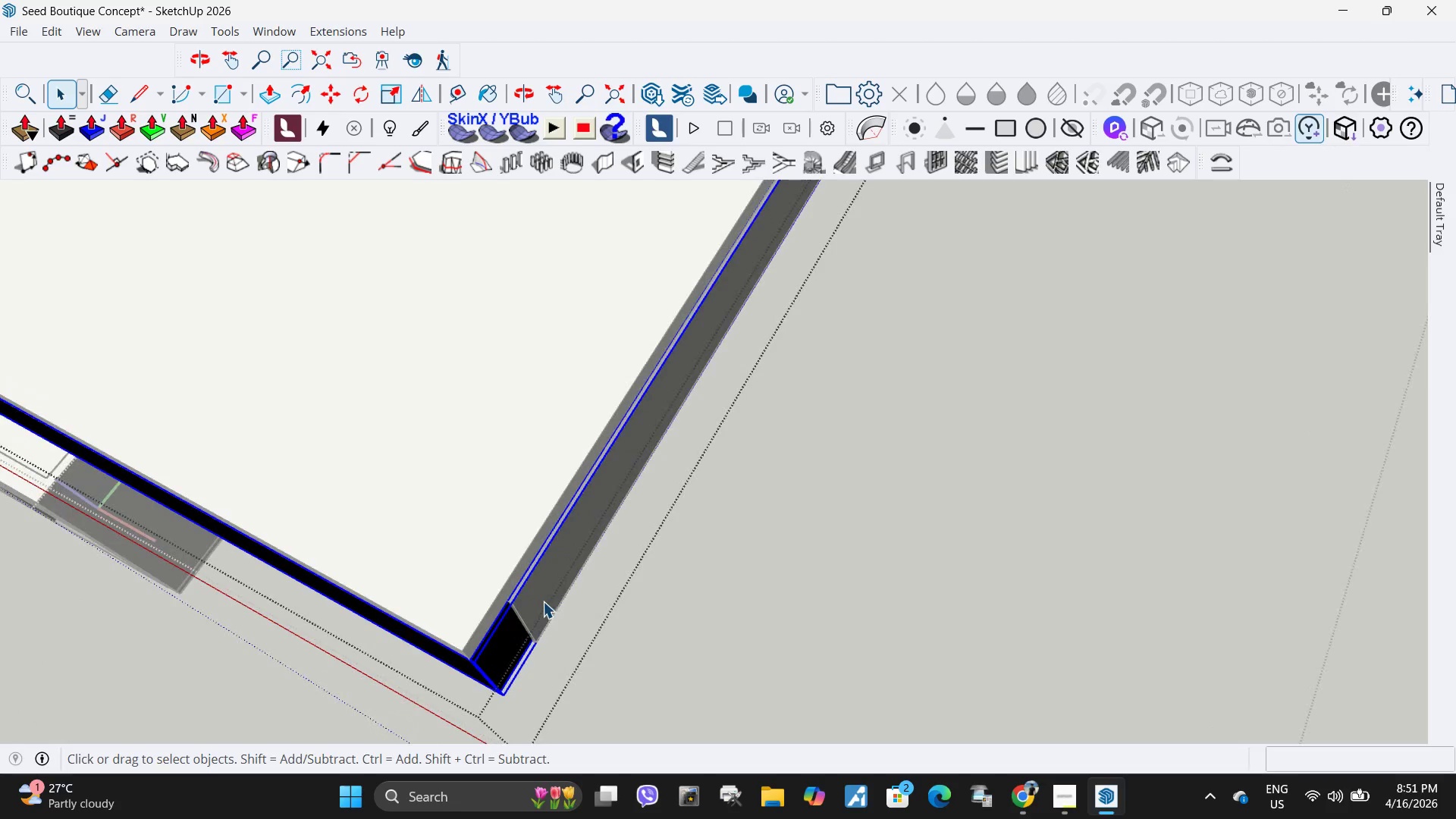 
double_click([538, 601])
 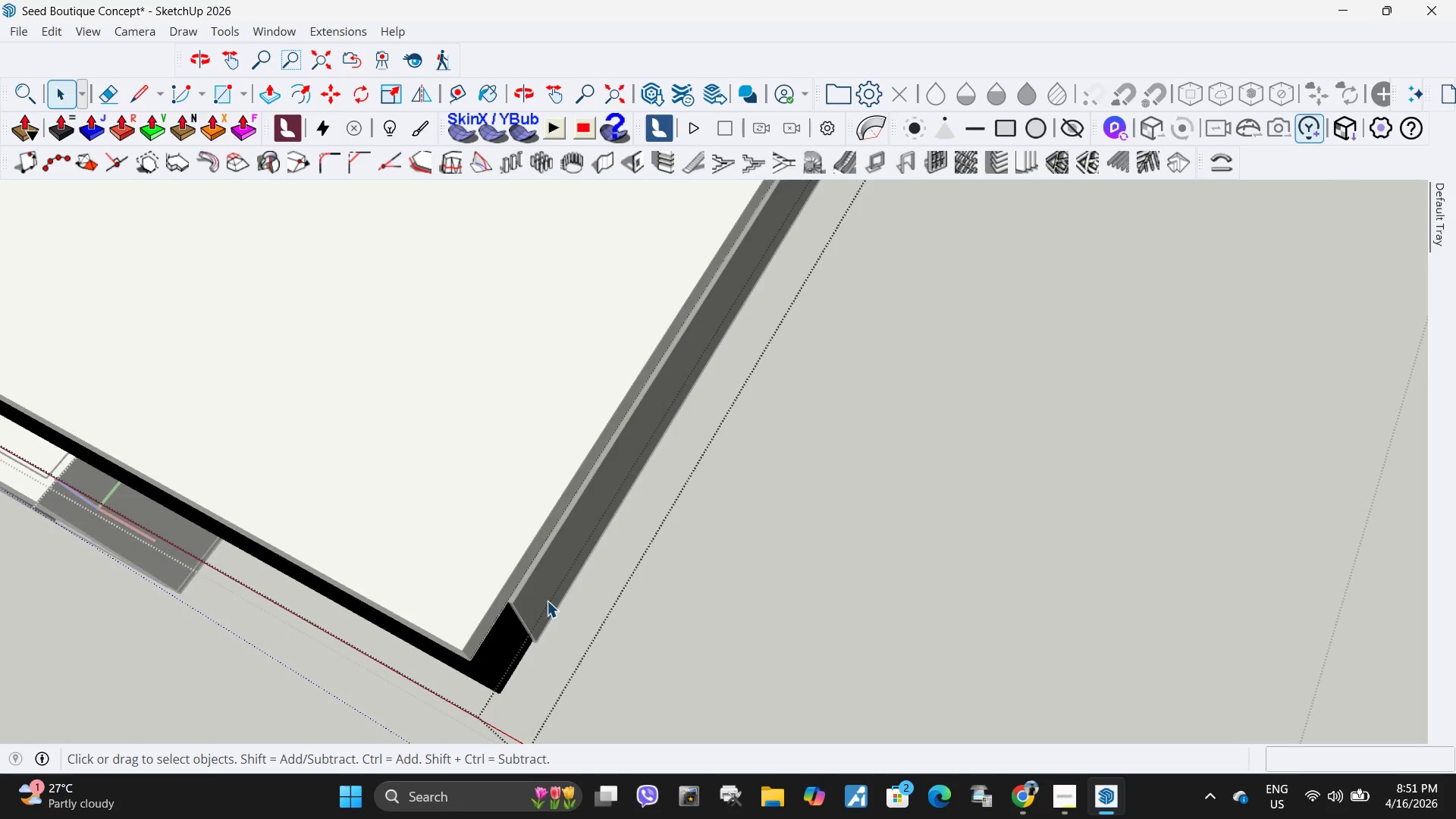 
triple_click([548, 600])
 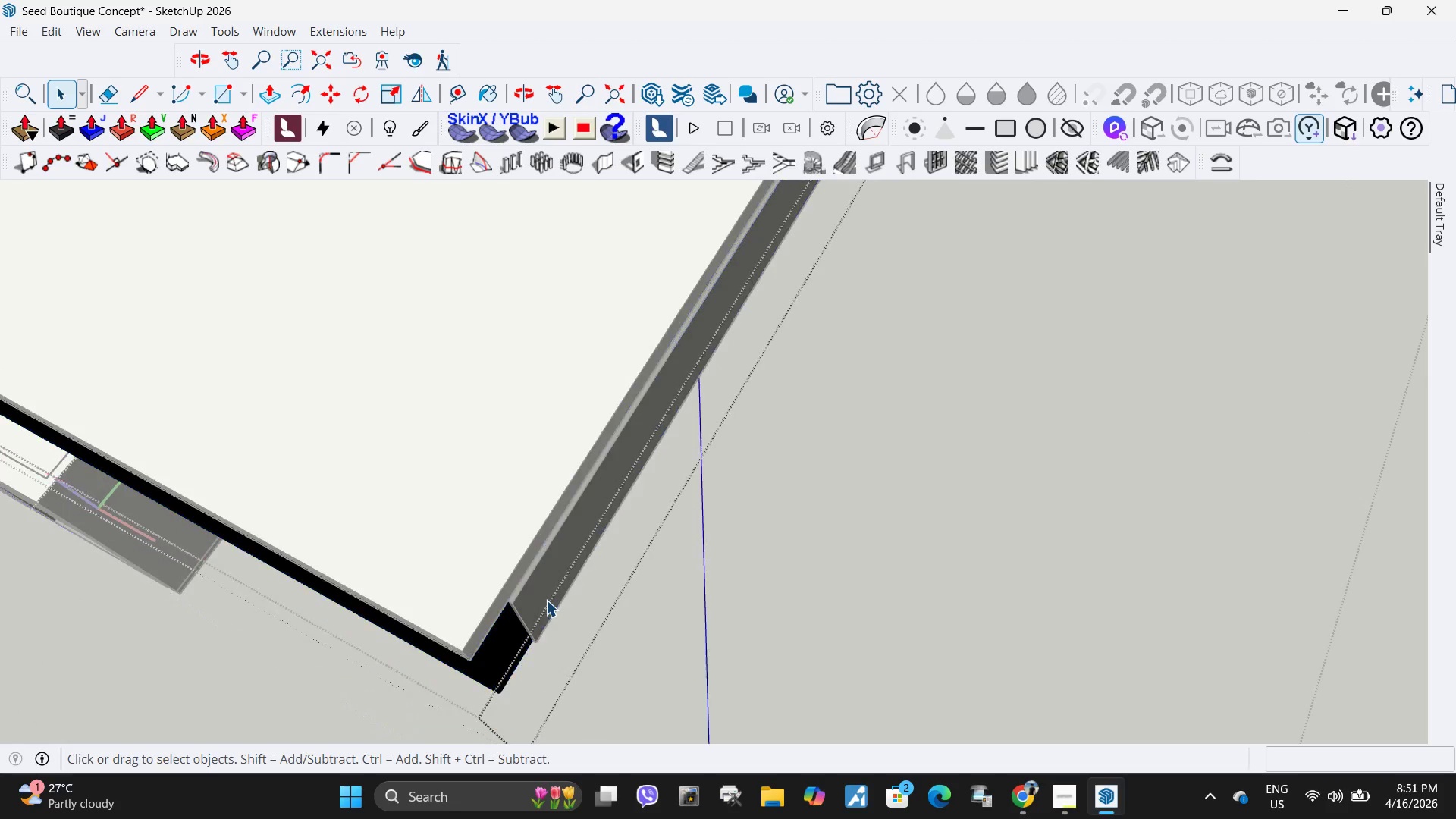 
triple_click([546, 600])
 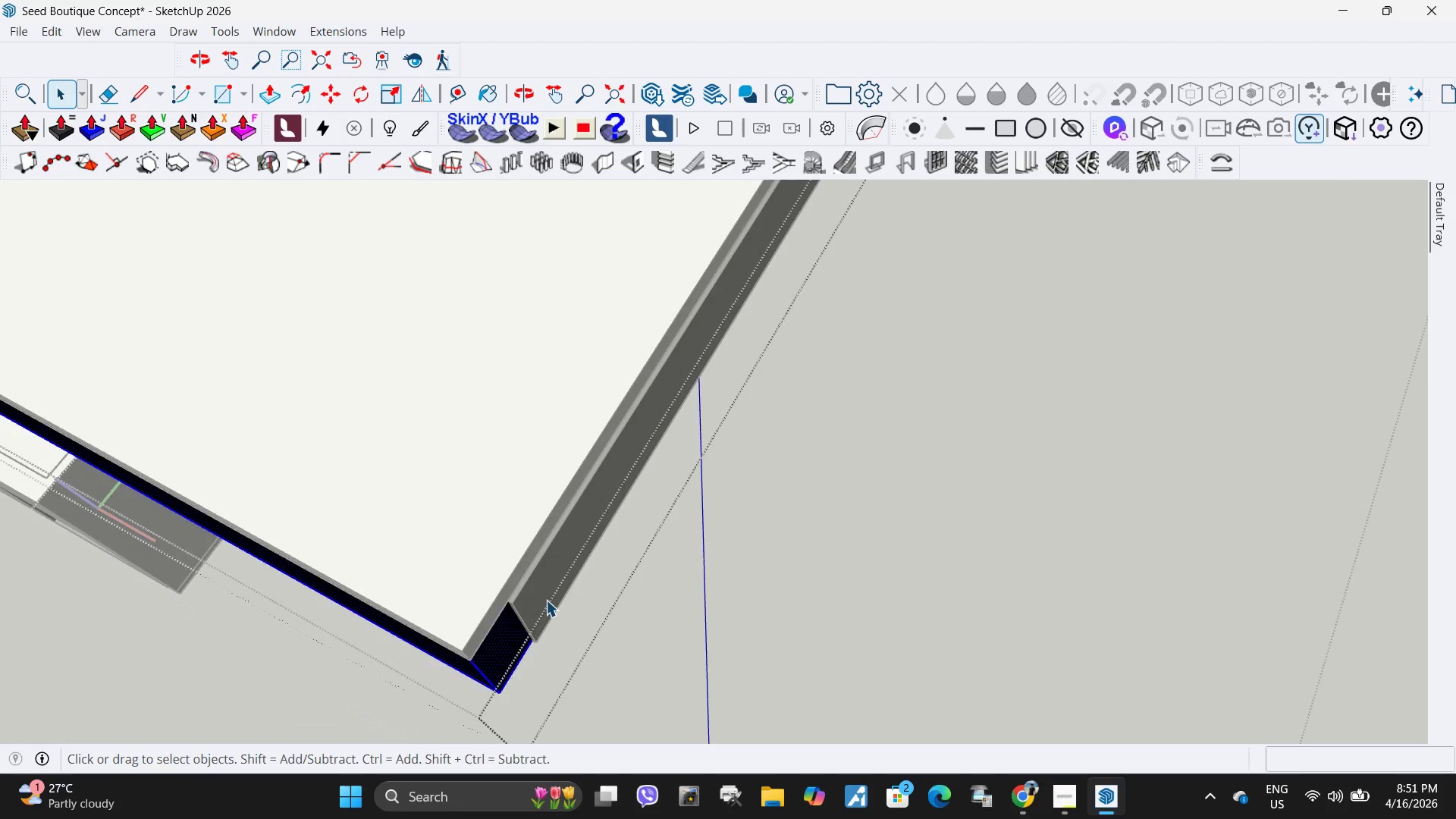 
triple_click([546, 600])
 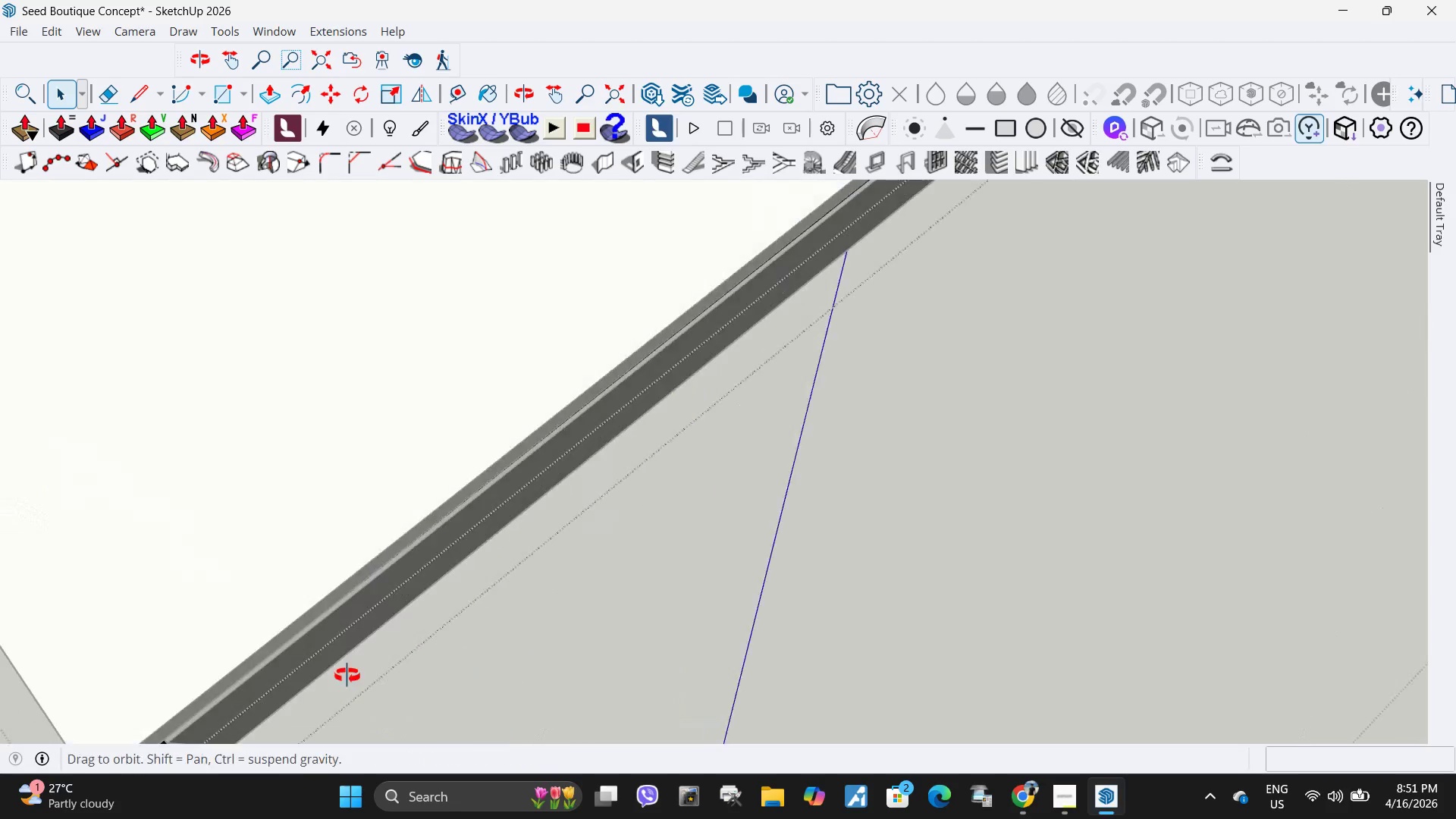 
key(Escape)
 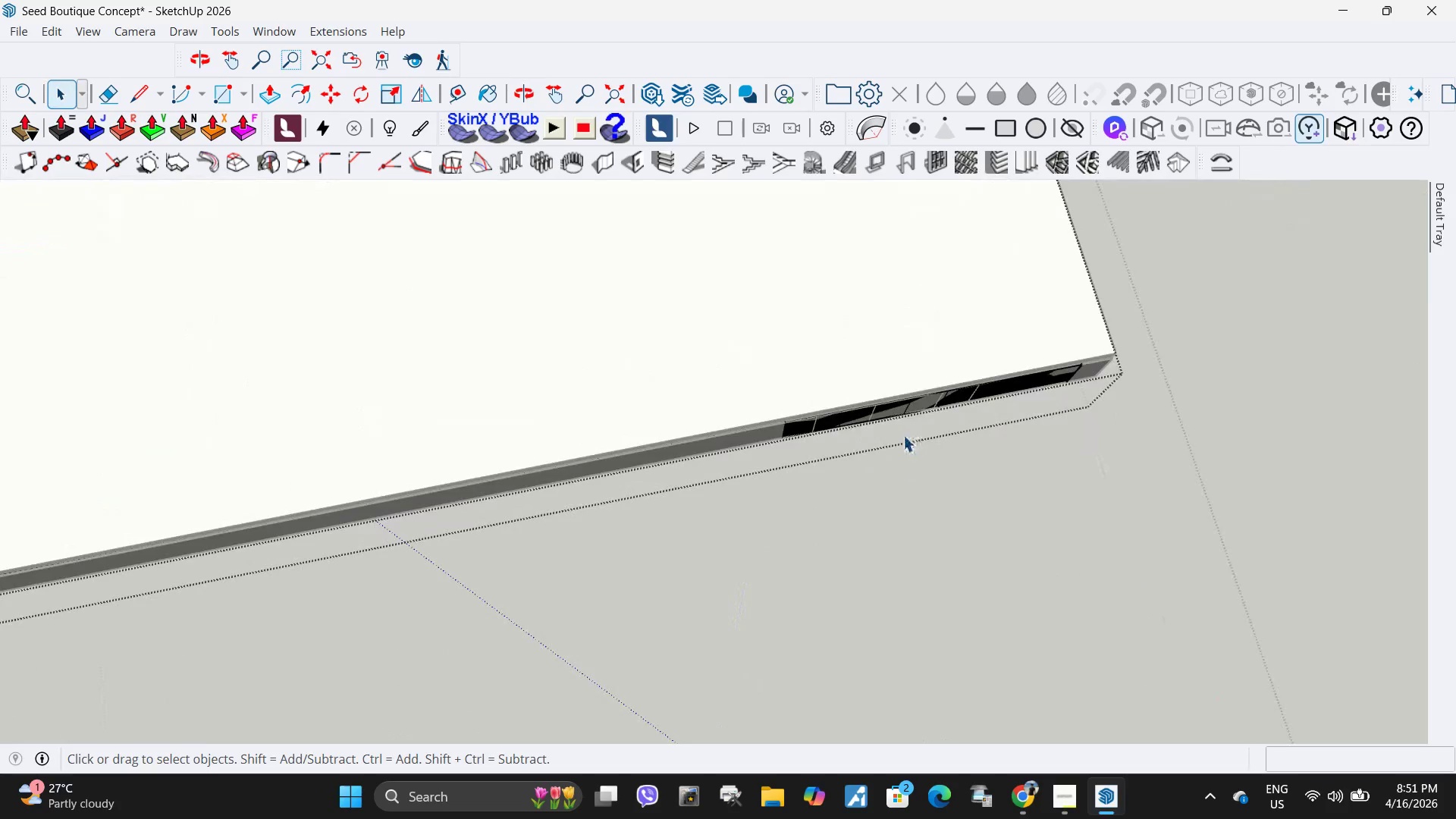 
key(Escape)
 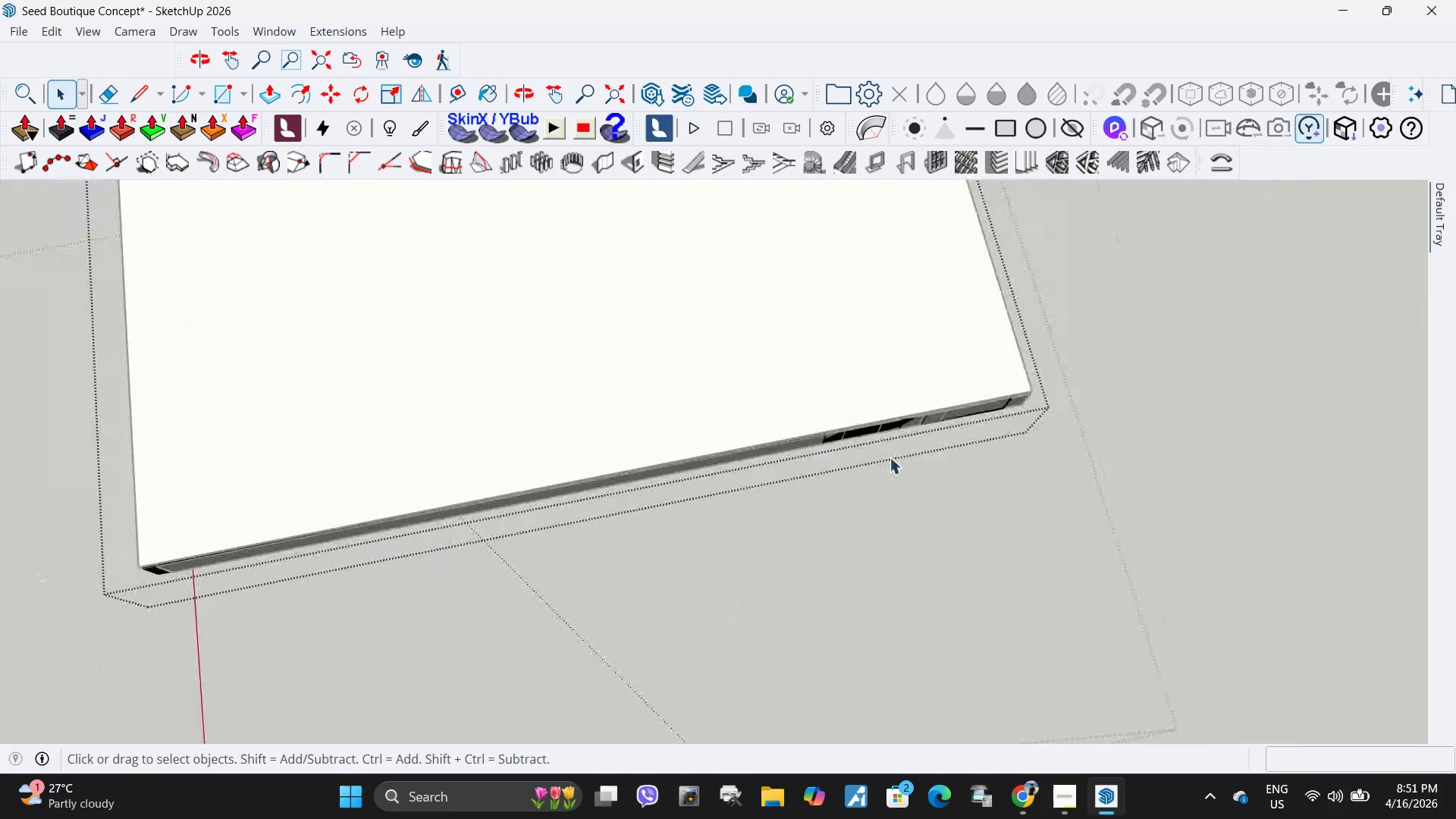 
key(Escape)
 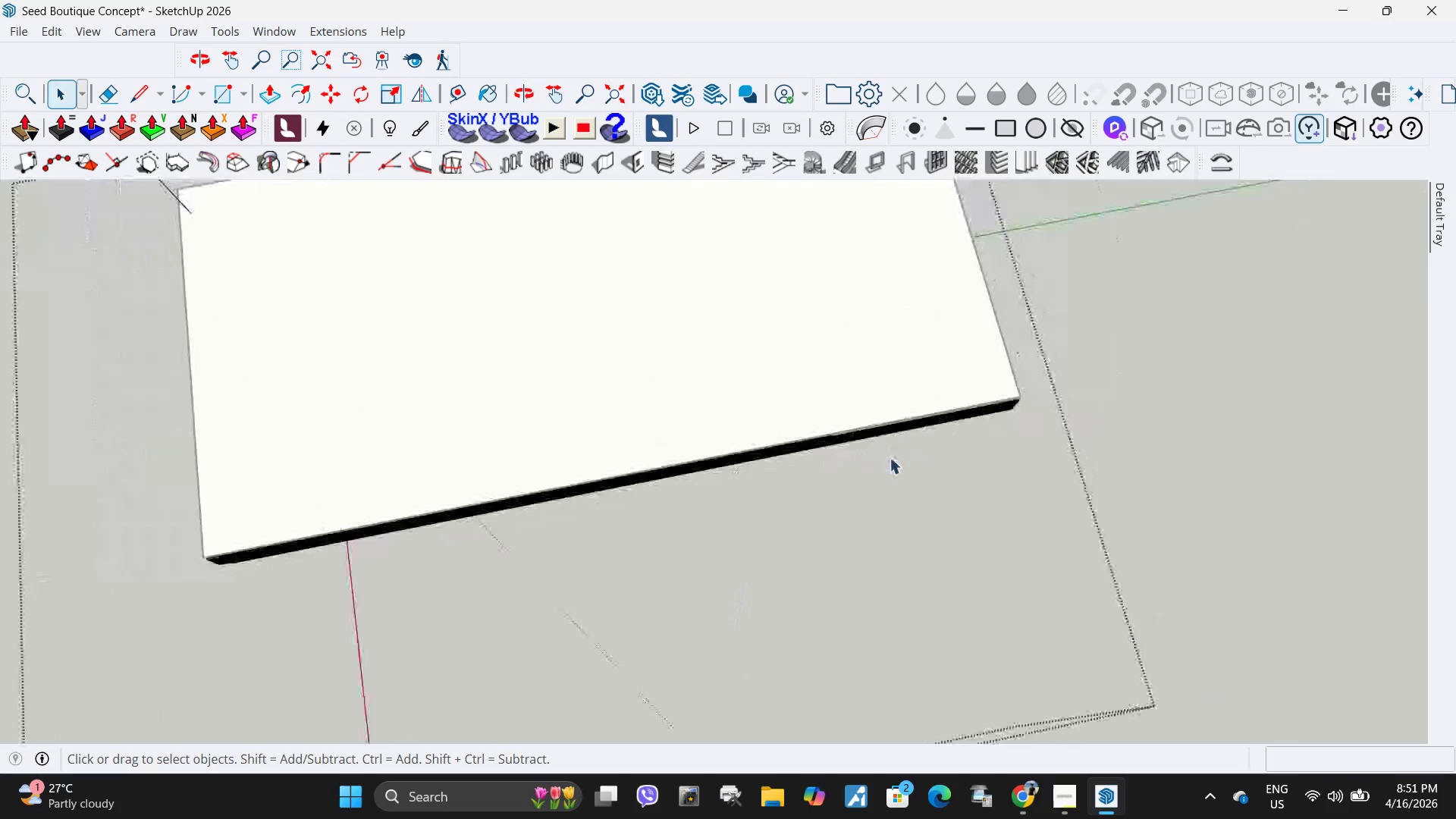 
key(Escape)
 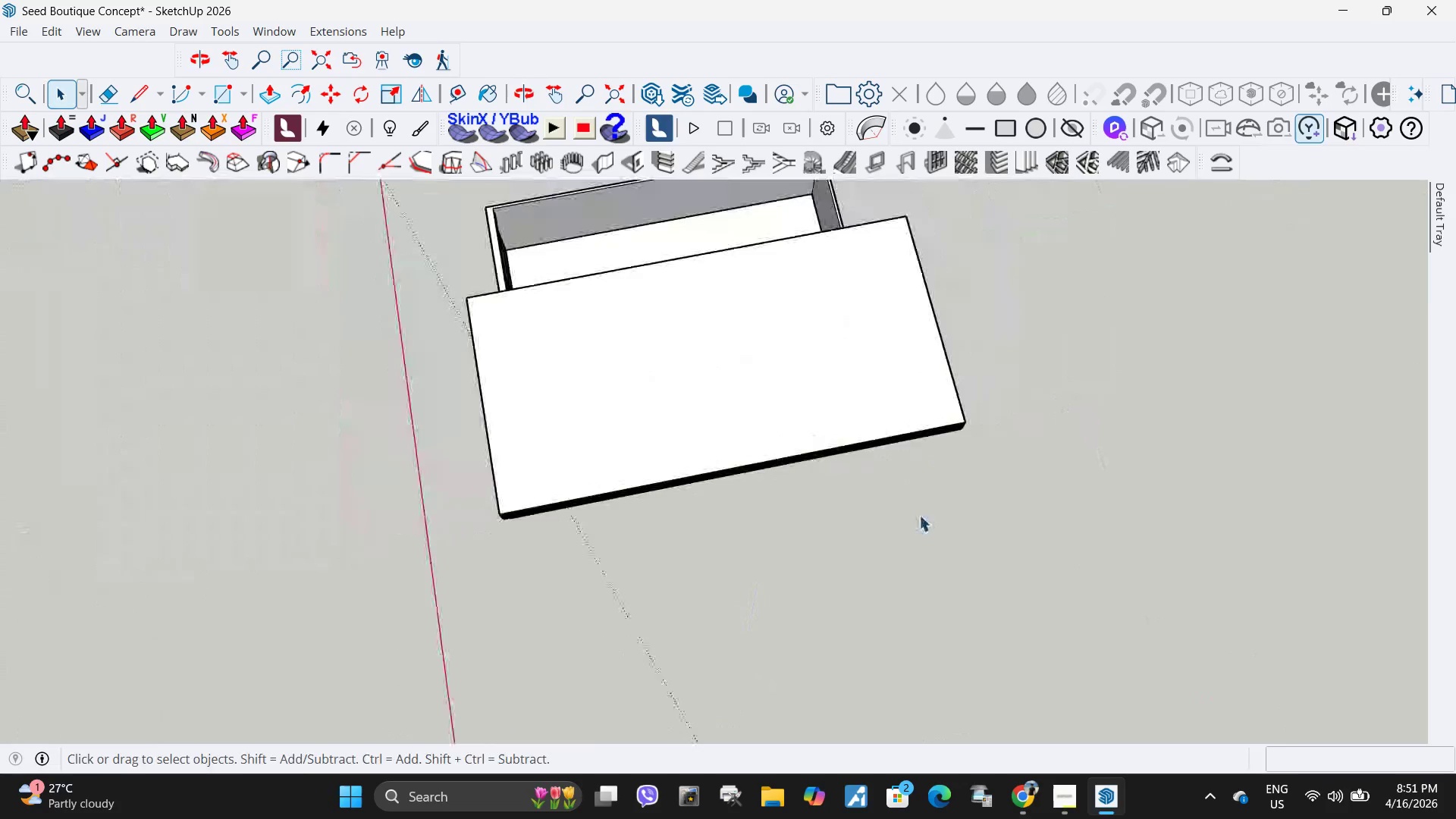 
key(Escape)
 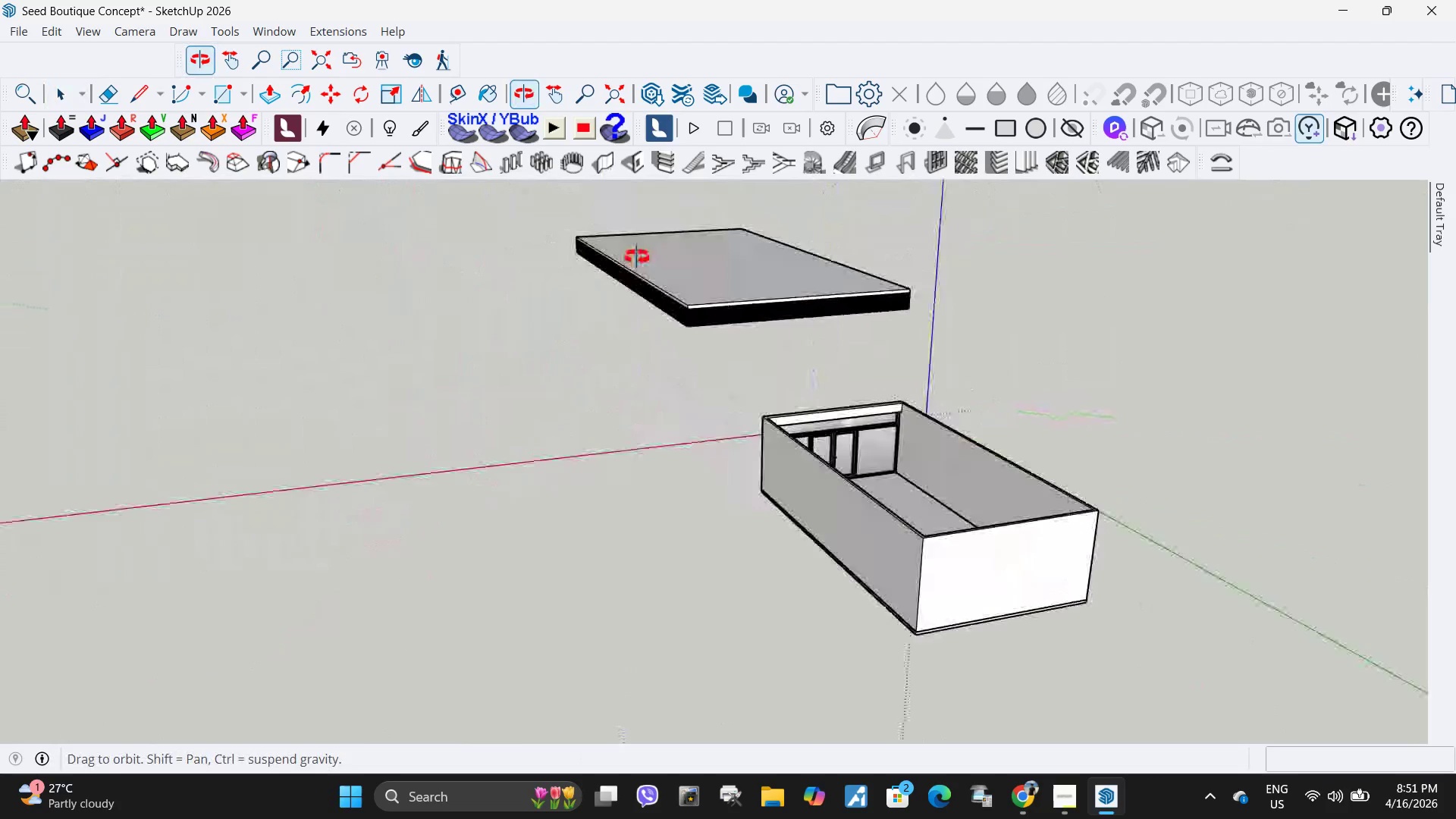 
scroll: coordinate [889, 458], scroll_direction: down, amount: 24.0
 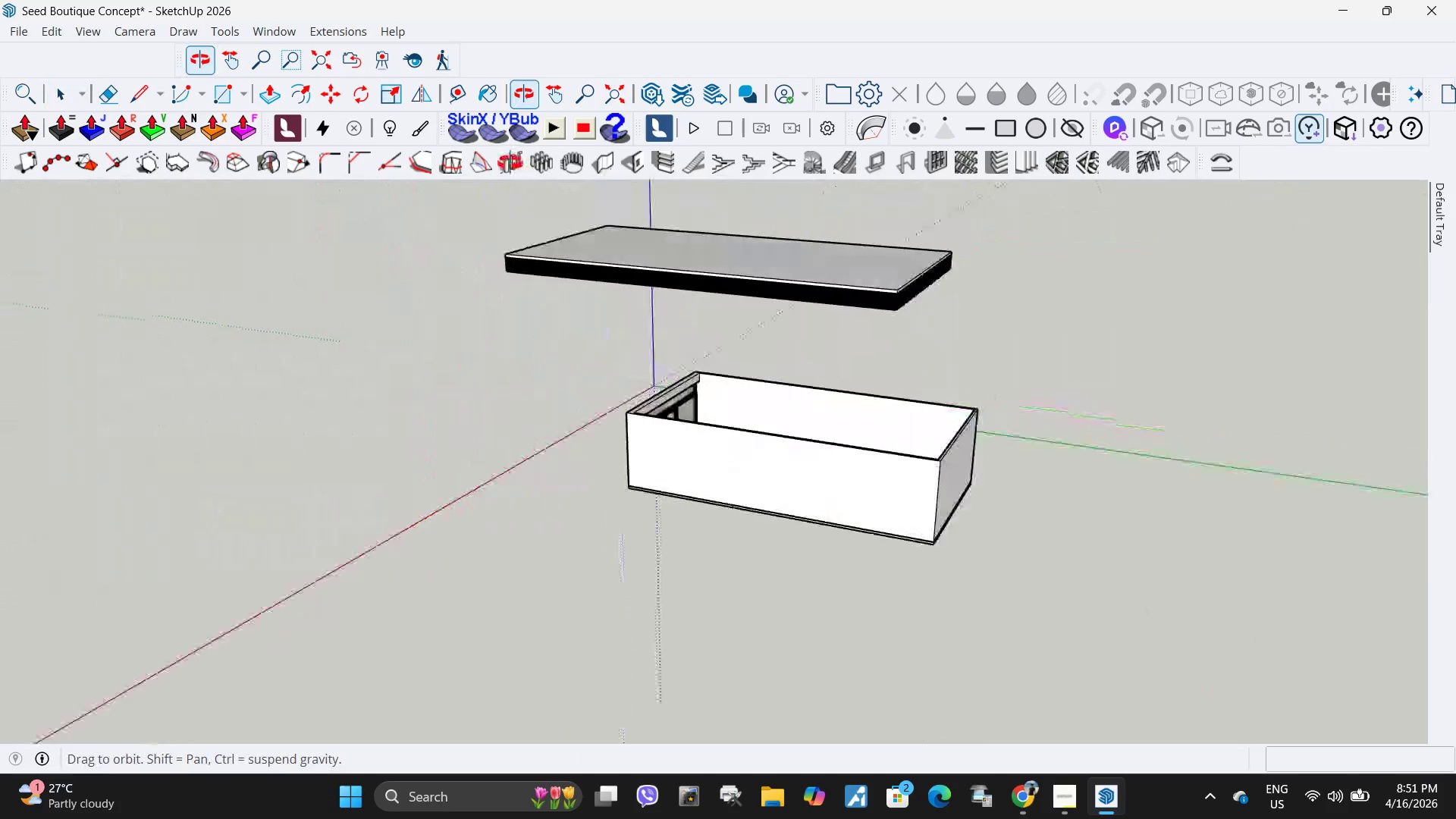 
left_click([692, 314])
 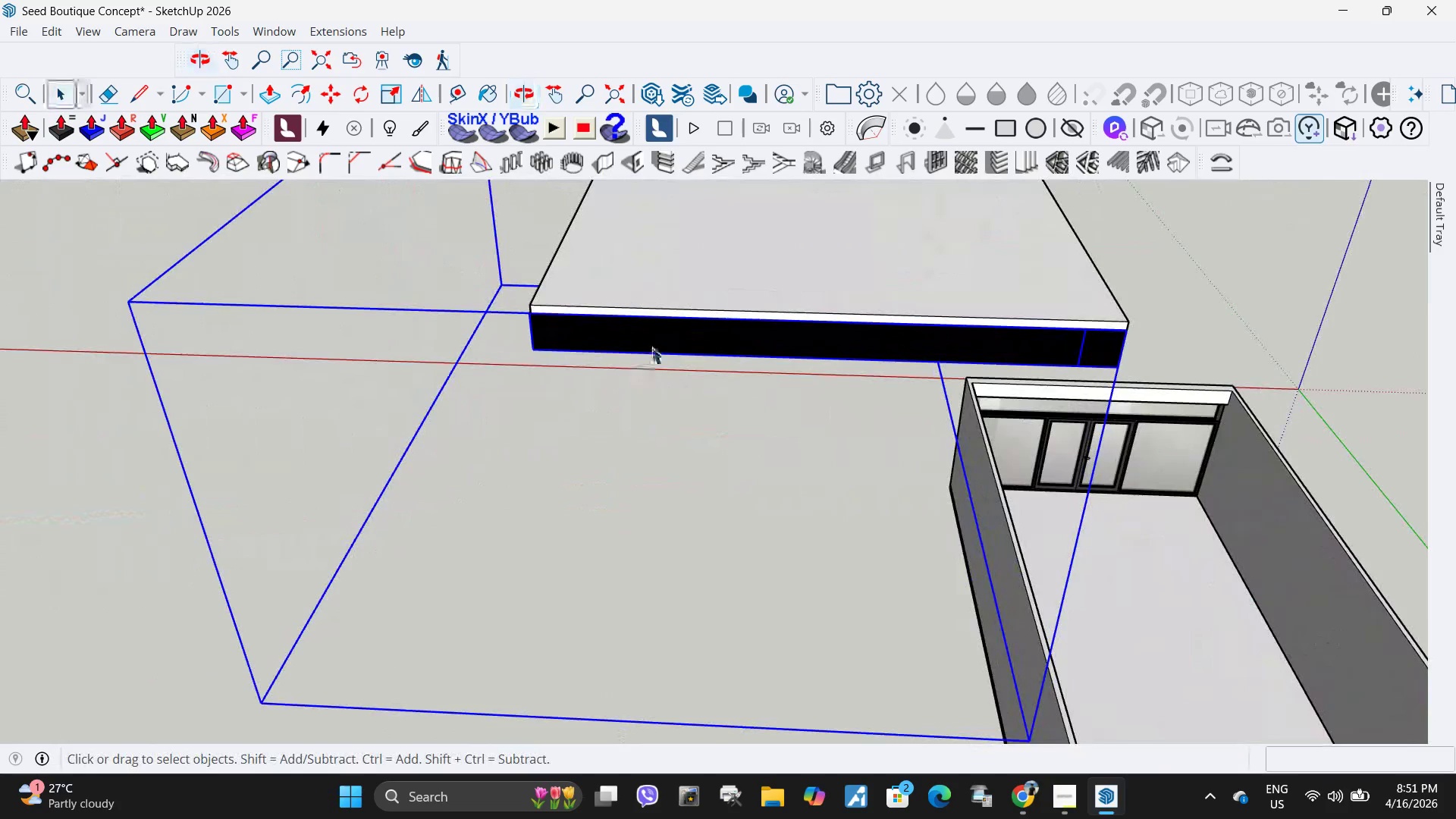 
scroll: coordinate [687, 318], scroll_direction: up, amount: 8.0
 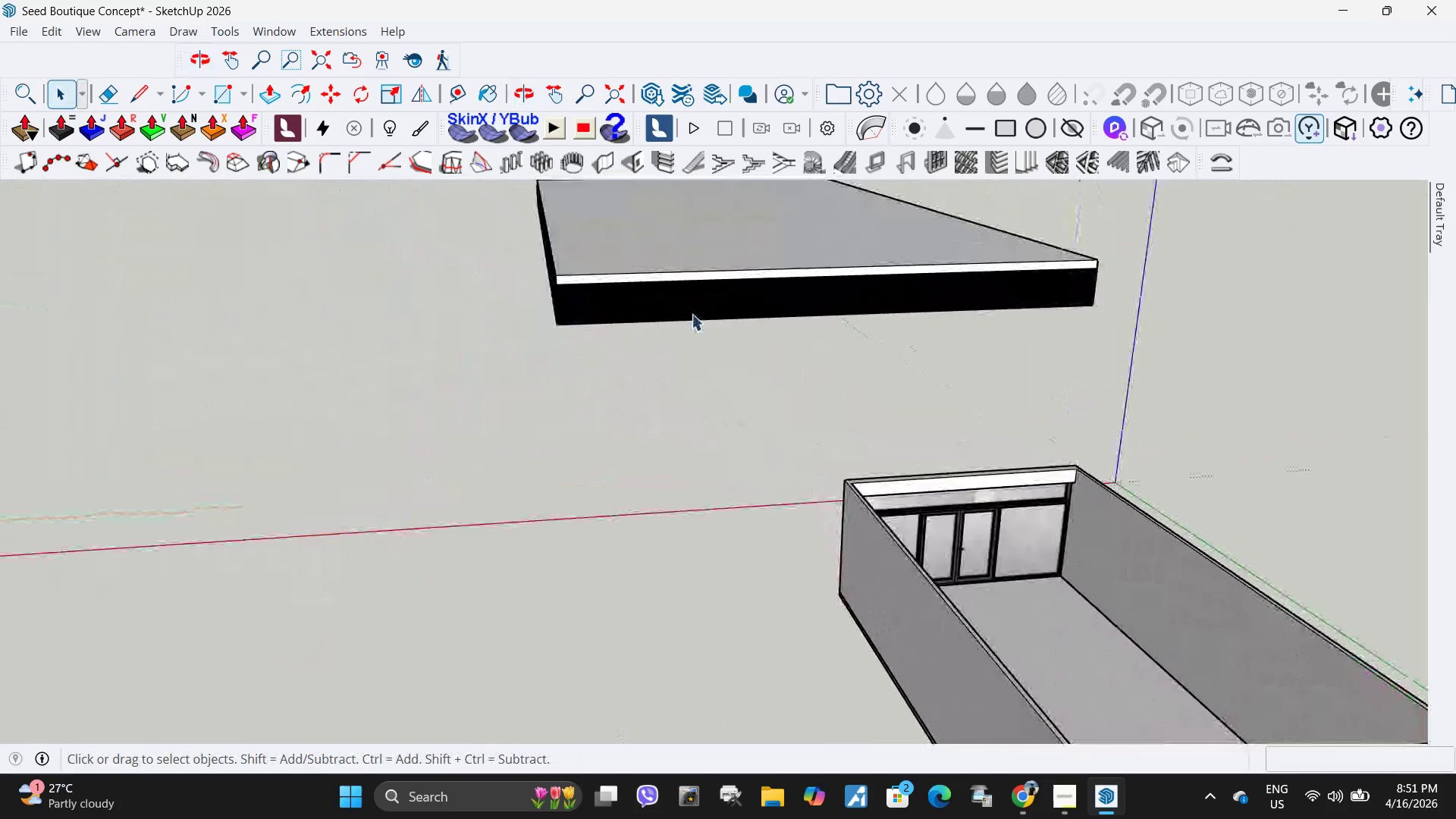 
double_click([651, 347])
 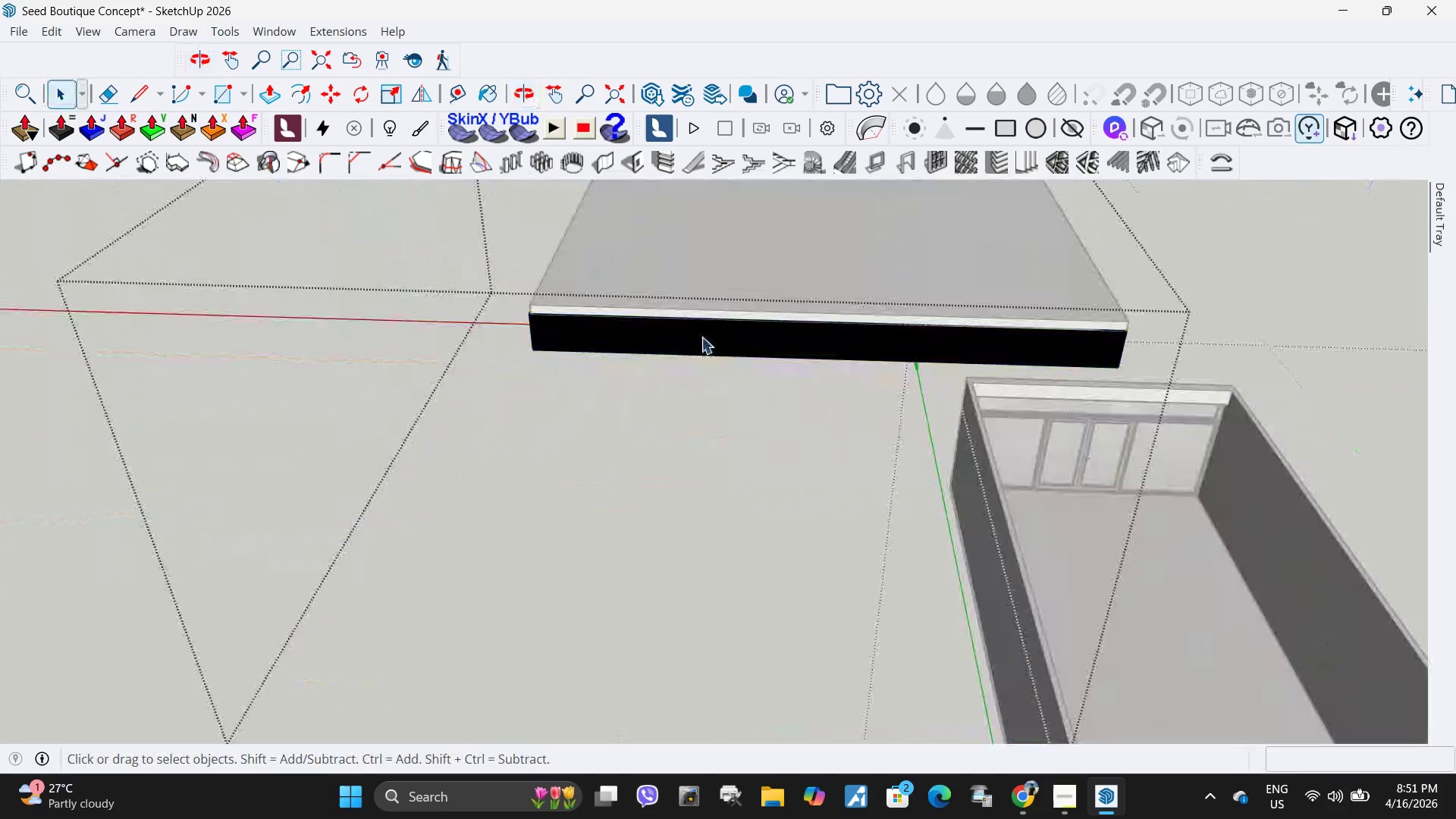 
triple_click([701, 337])
 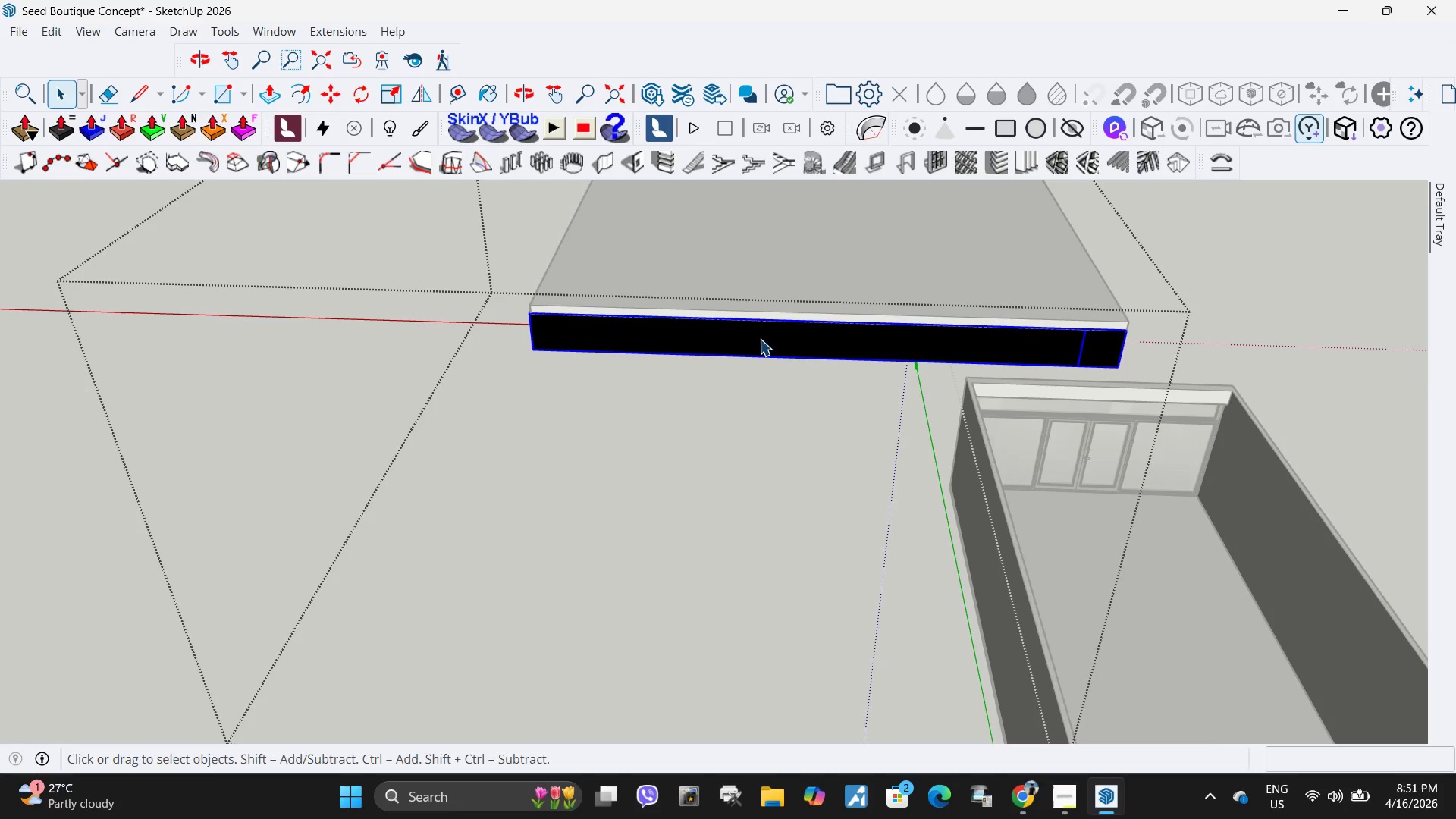 
double_click([760, 339])
 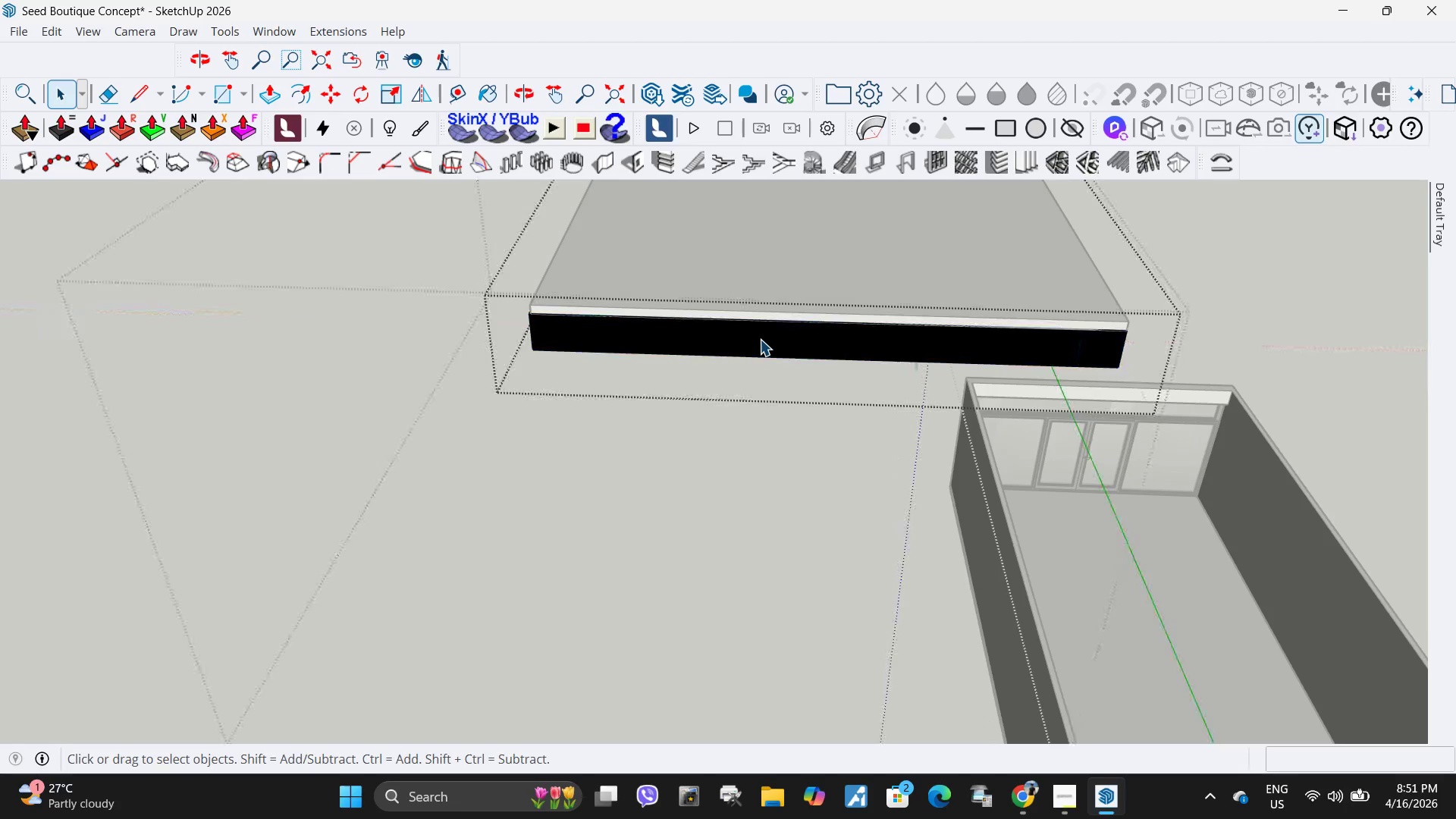 
triple_click([760, 339])
 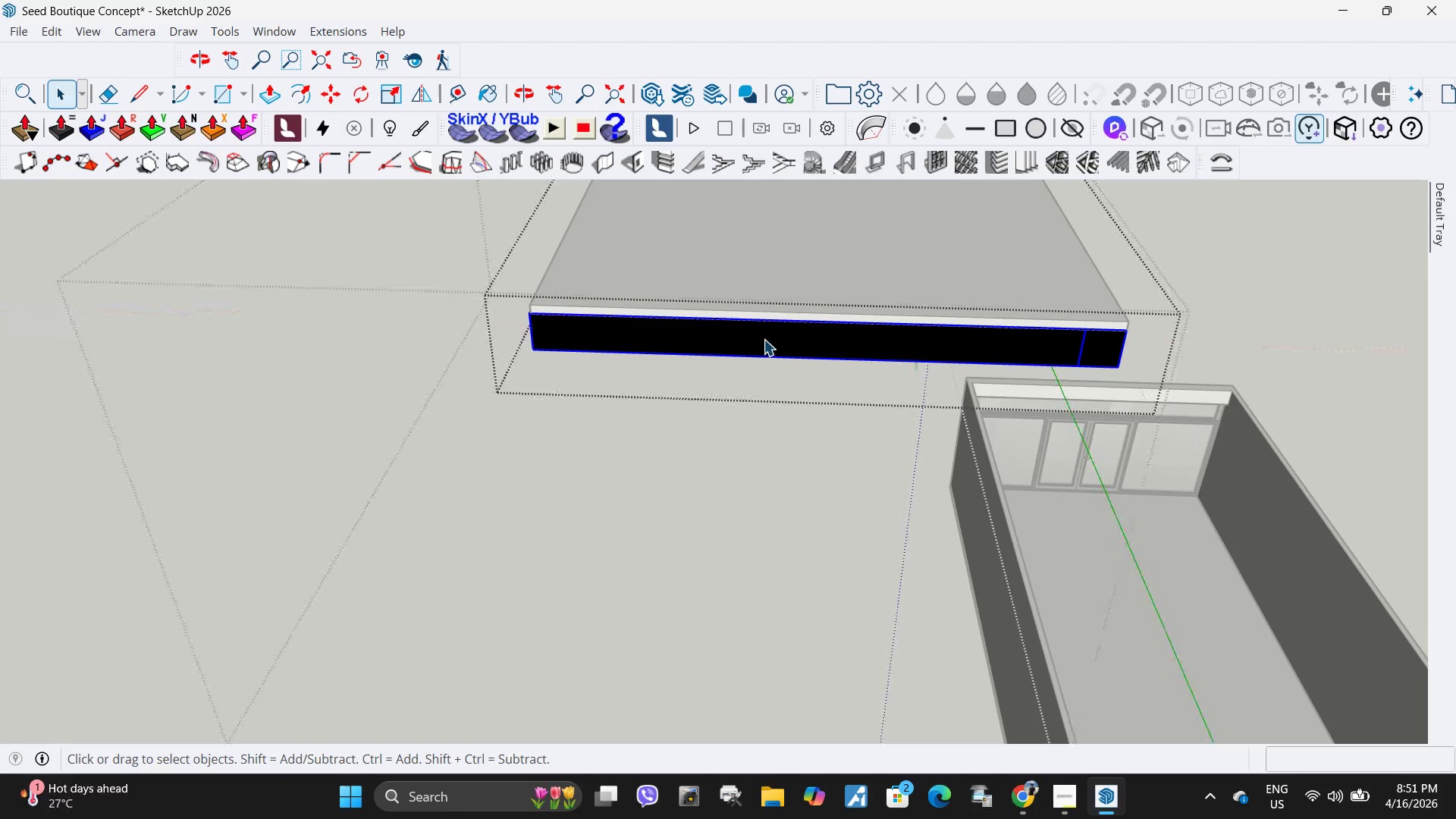 
triple_click([767, 339])
 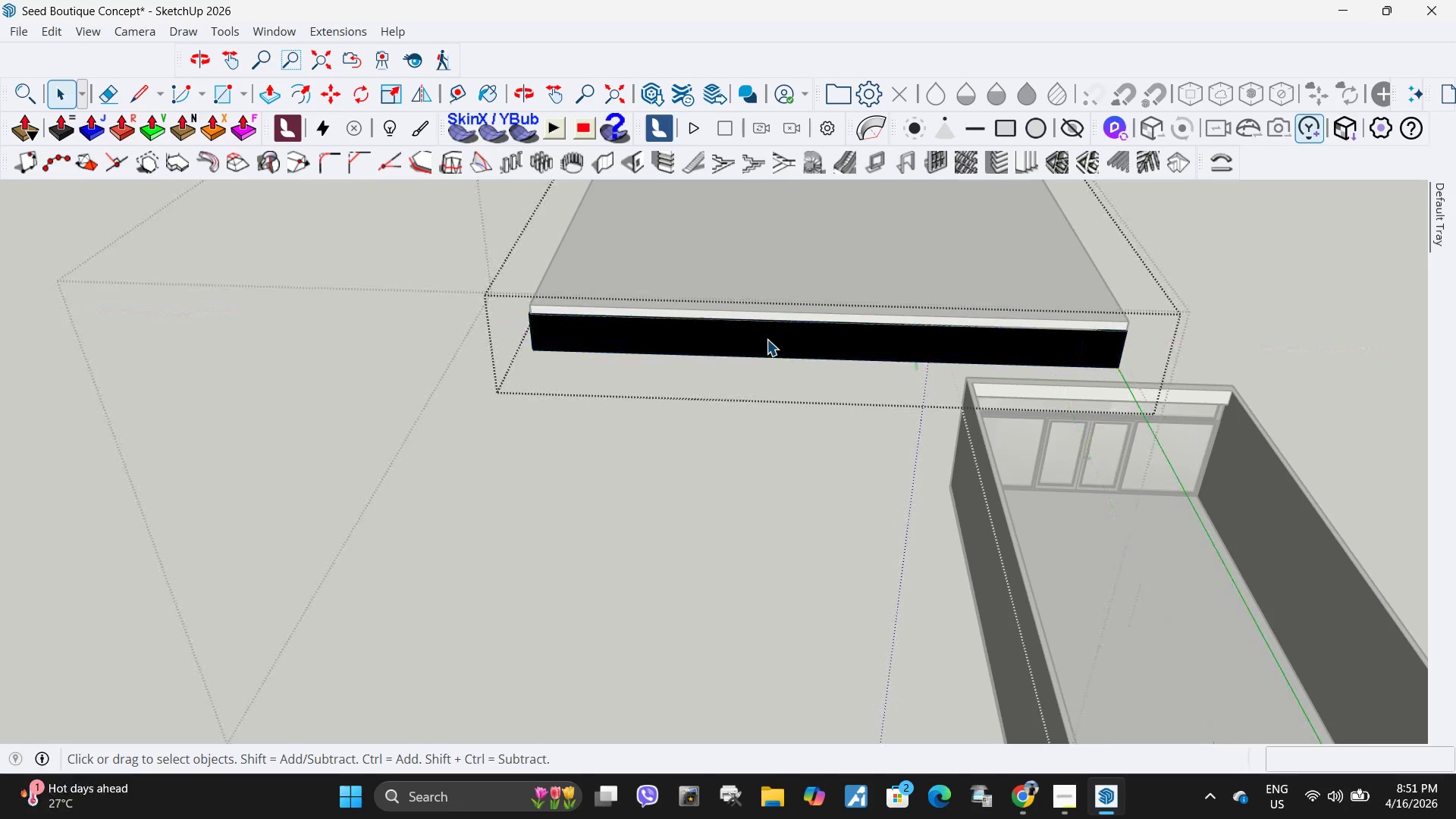 
triple_click([767, 339])
 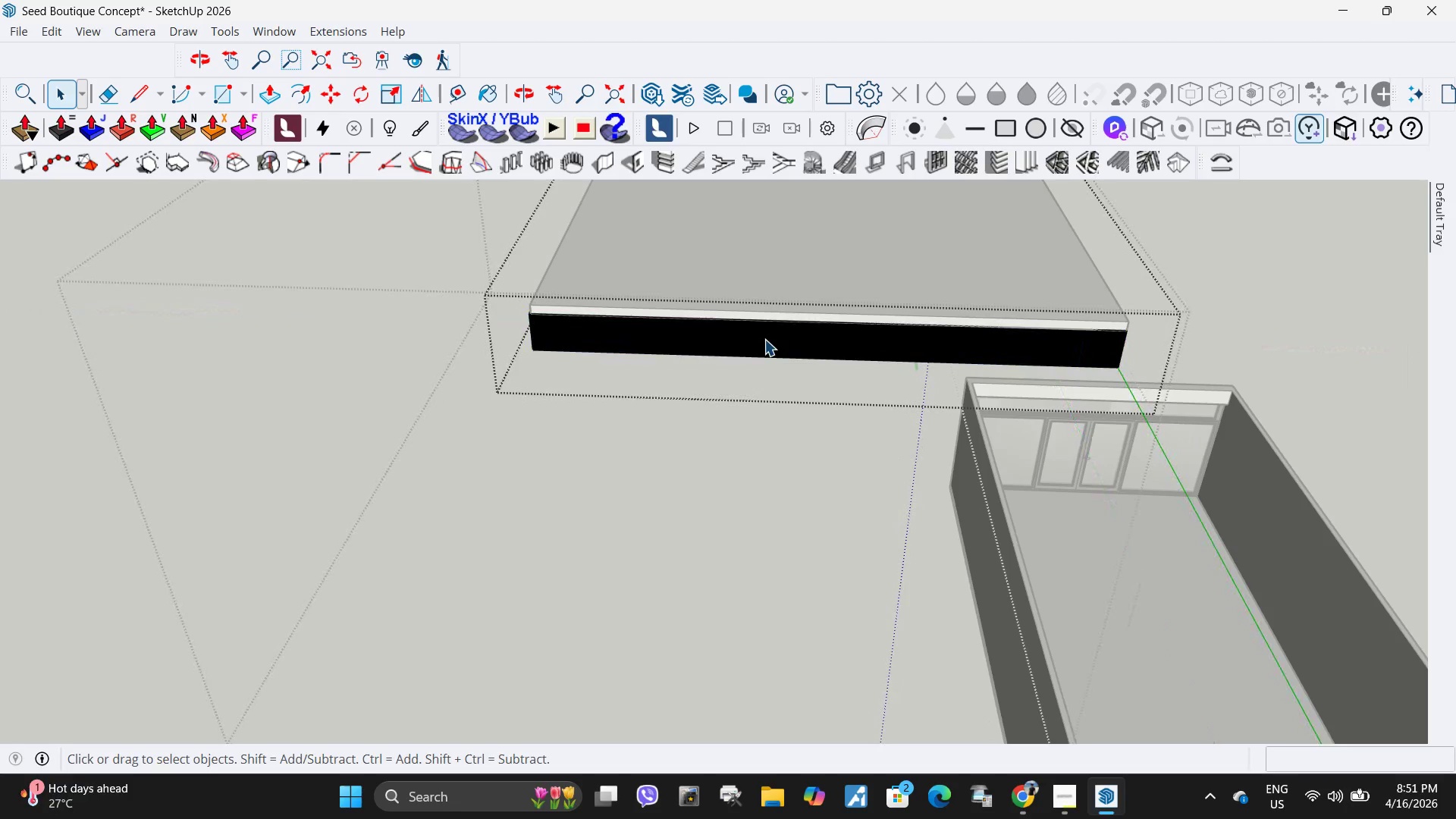 
triple_click([764, 339])
 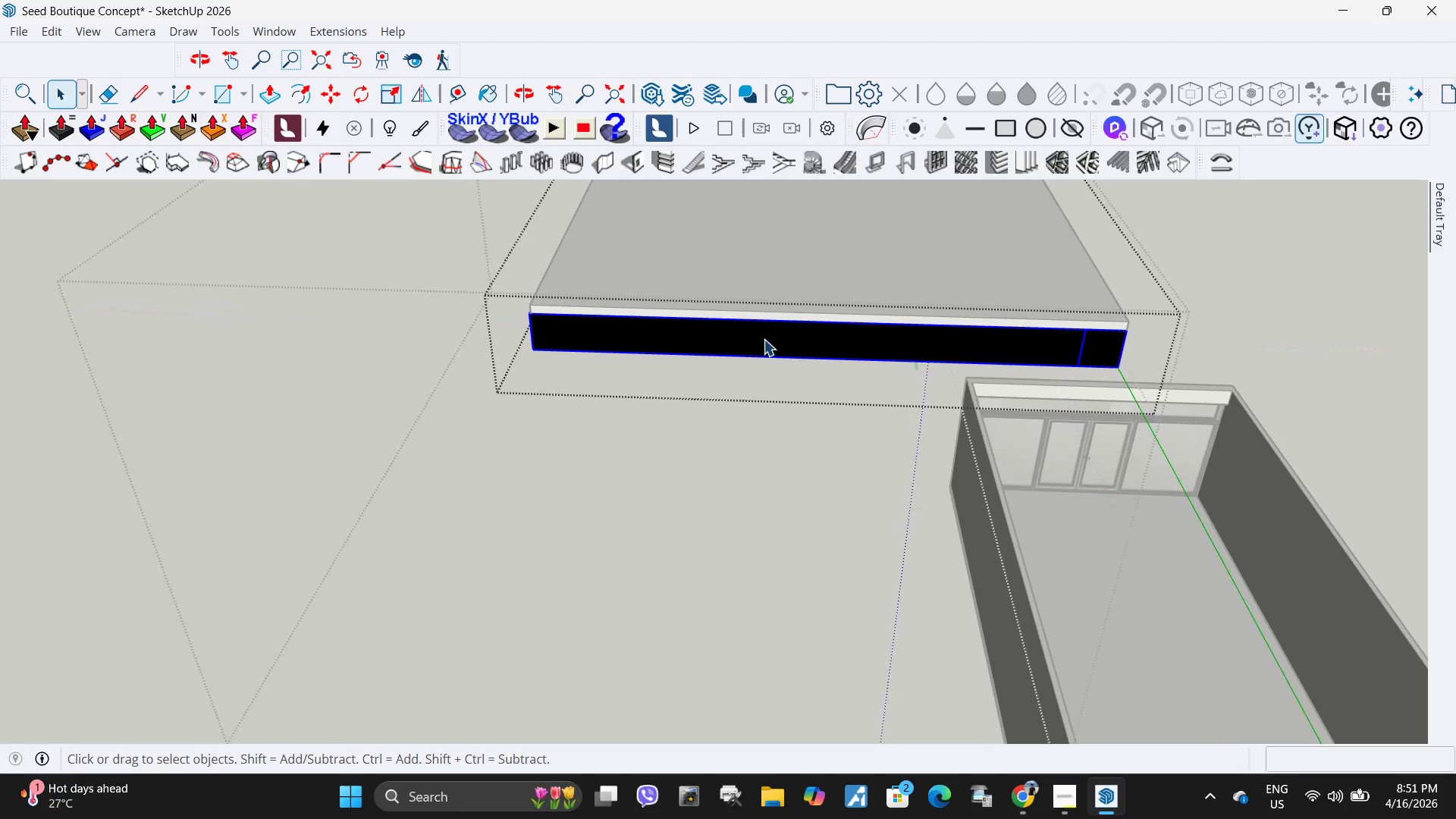 
triple_click([764, 339])
 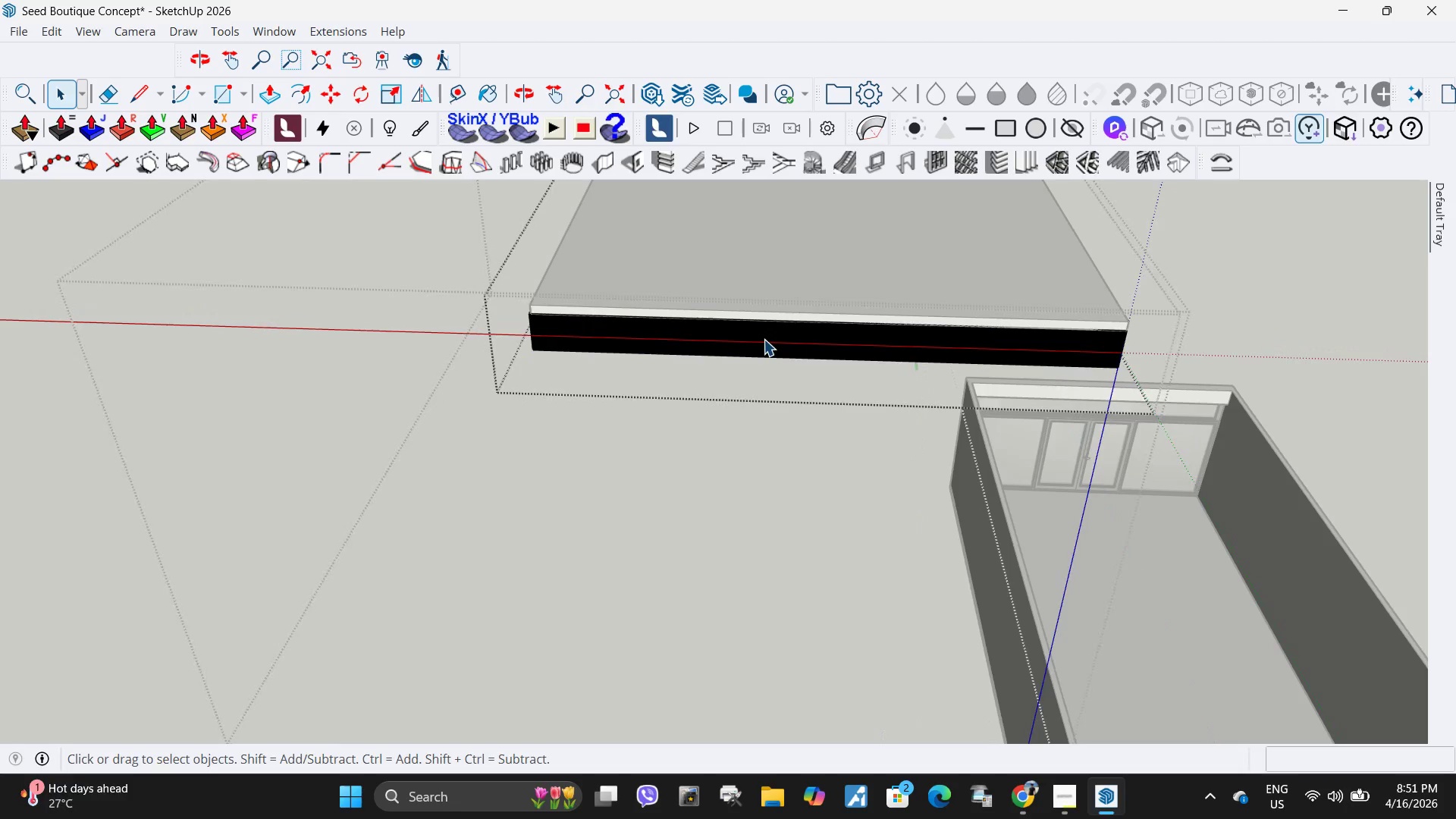 
triple_click([764, 339])
 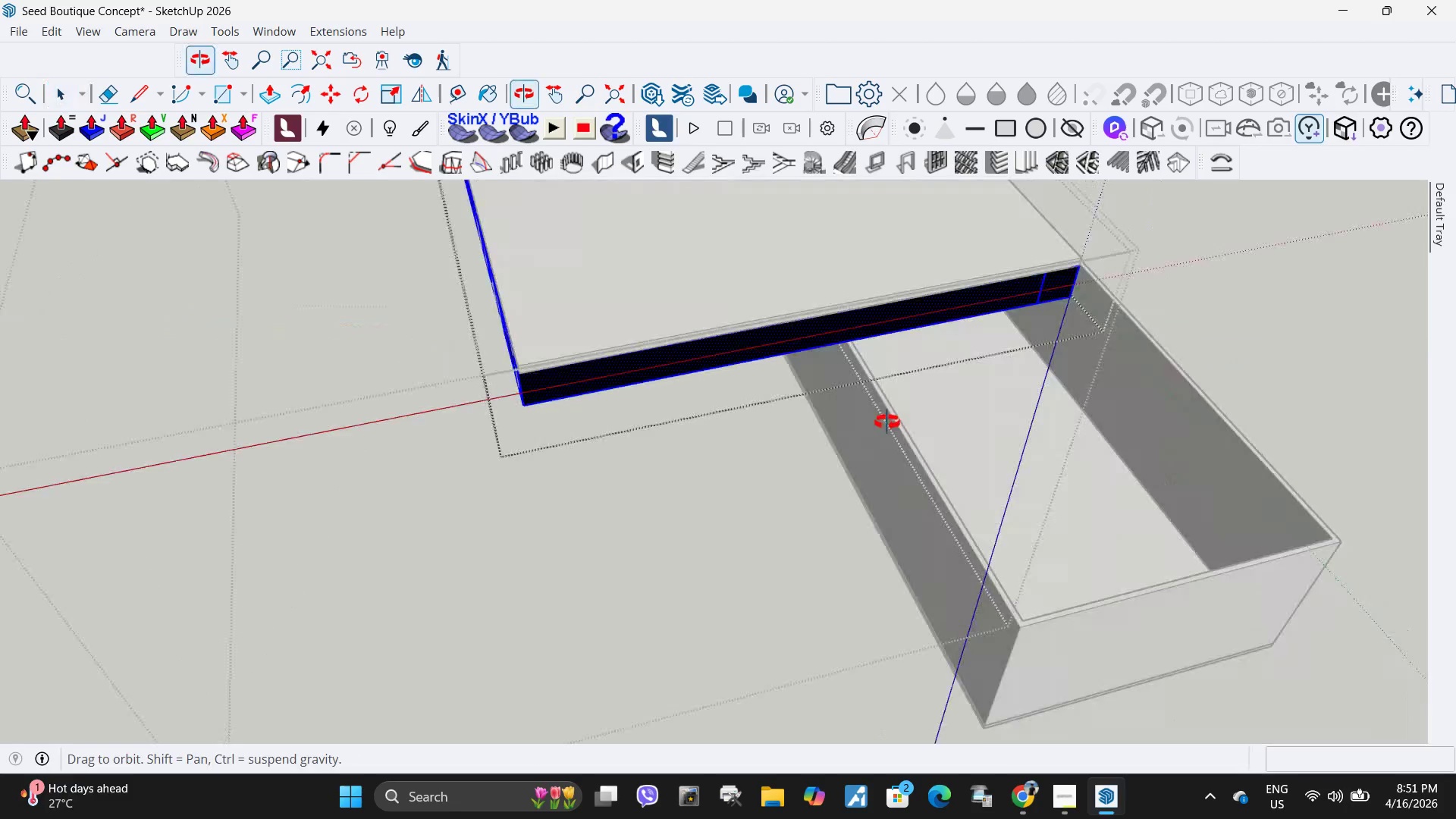 
scroll: coordinate [541, 391], scroll_direction: up, amount: 13.0
 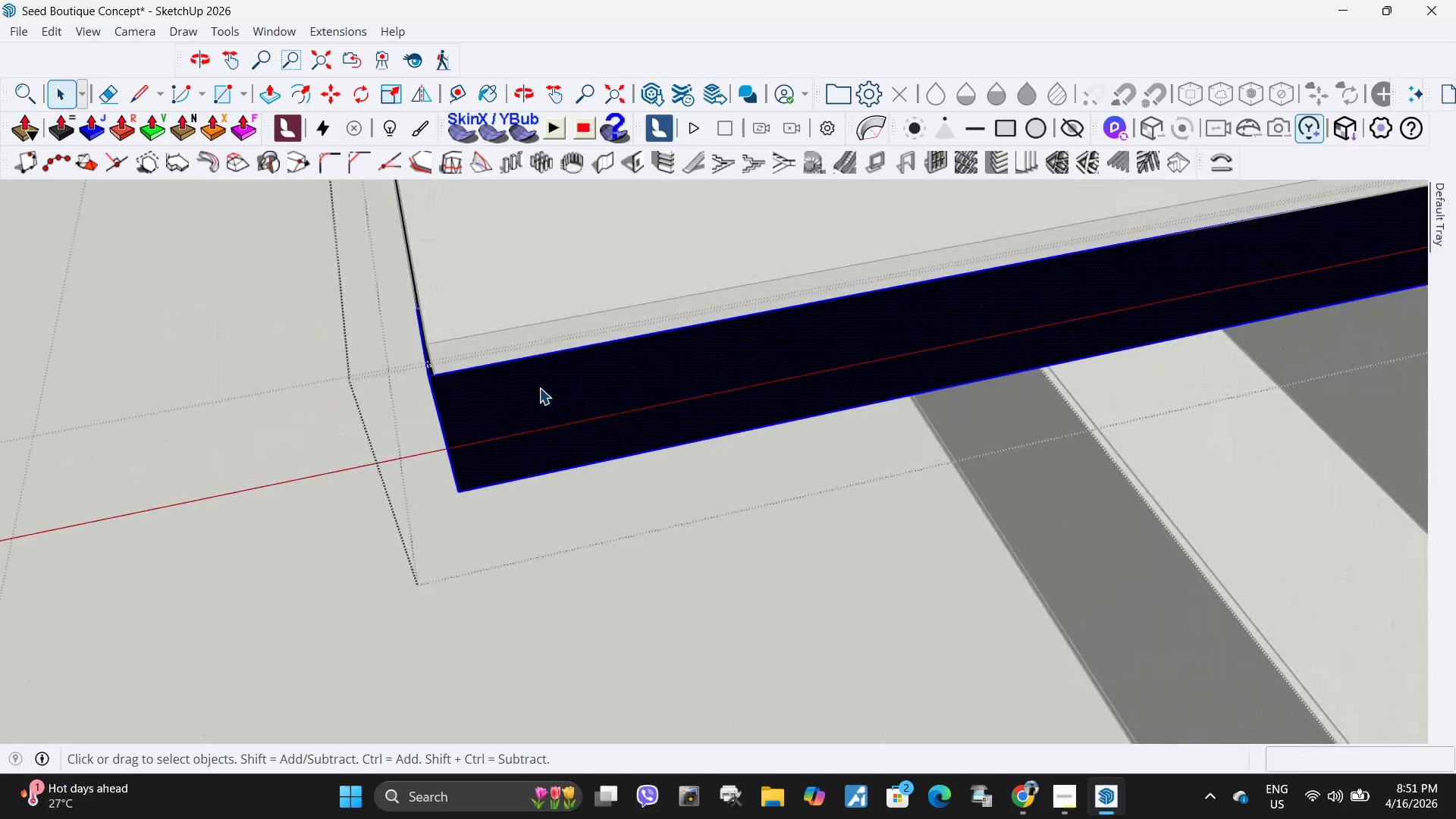 
key(P)
 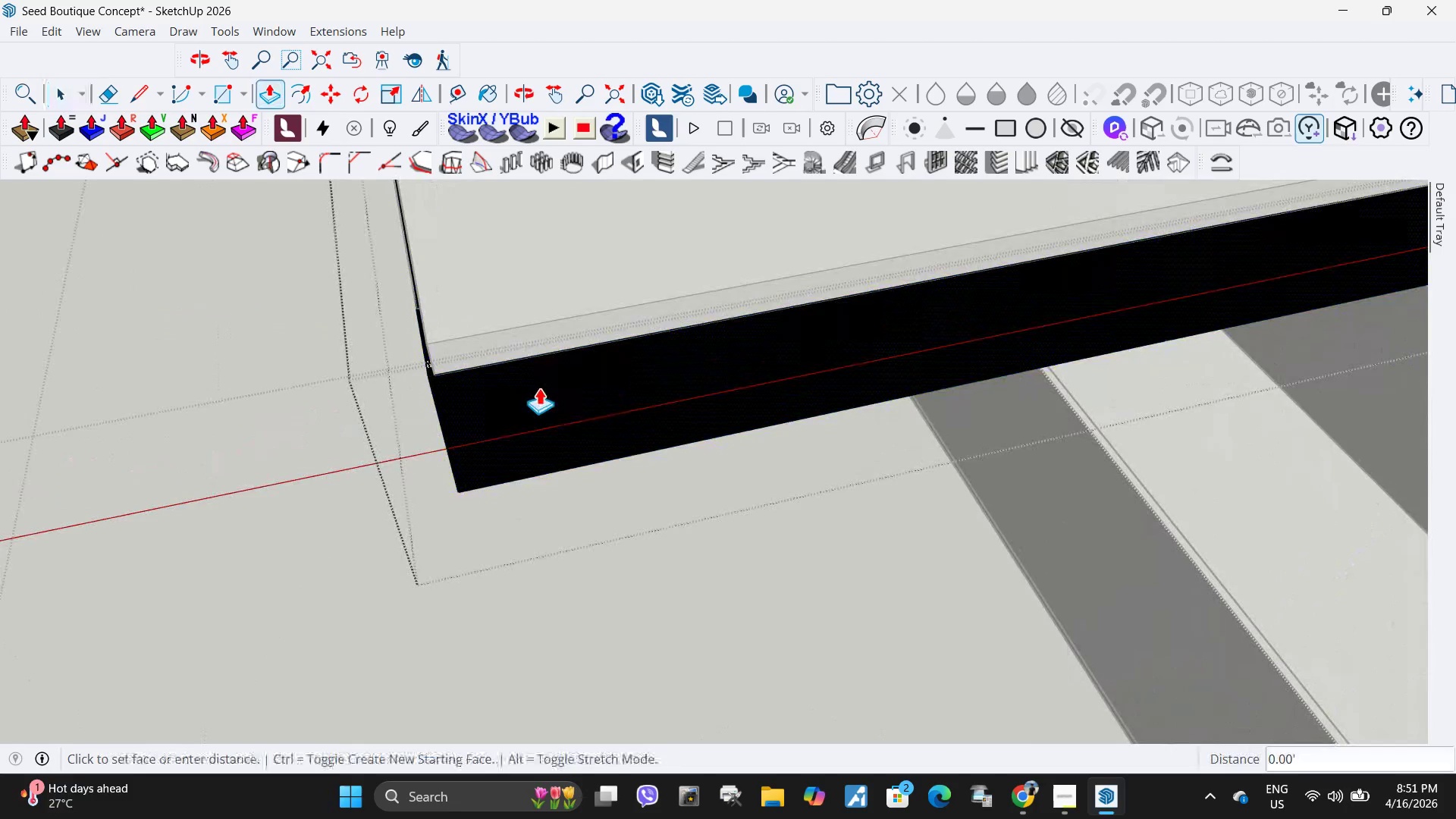 
left_click([539, 388])
 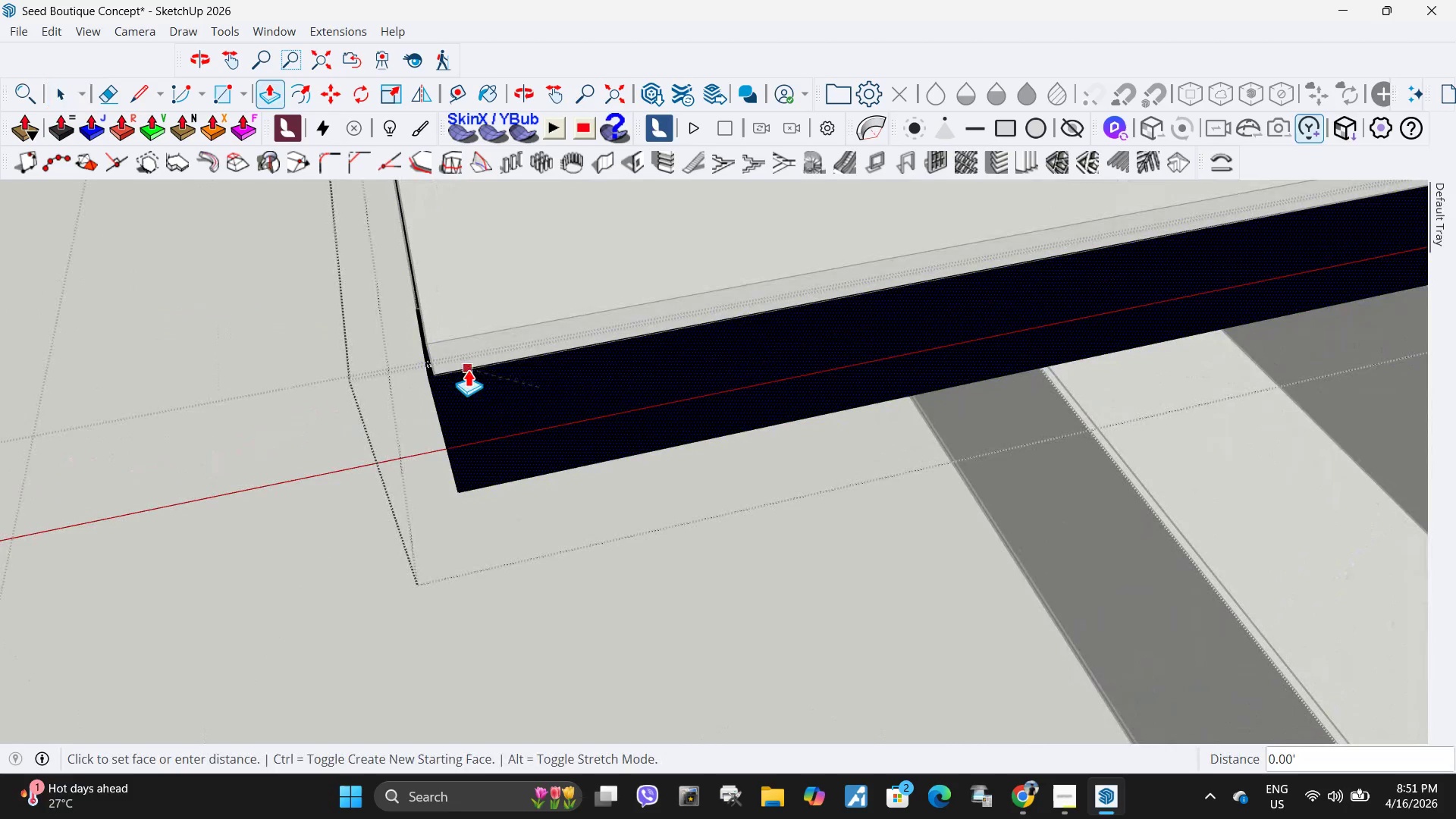 
left_click([468, 369])
 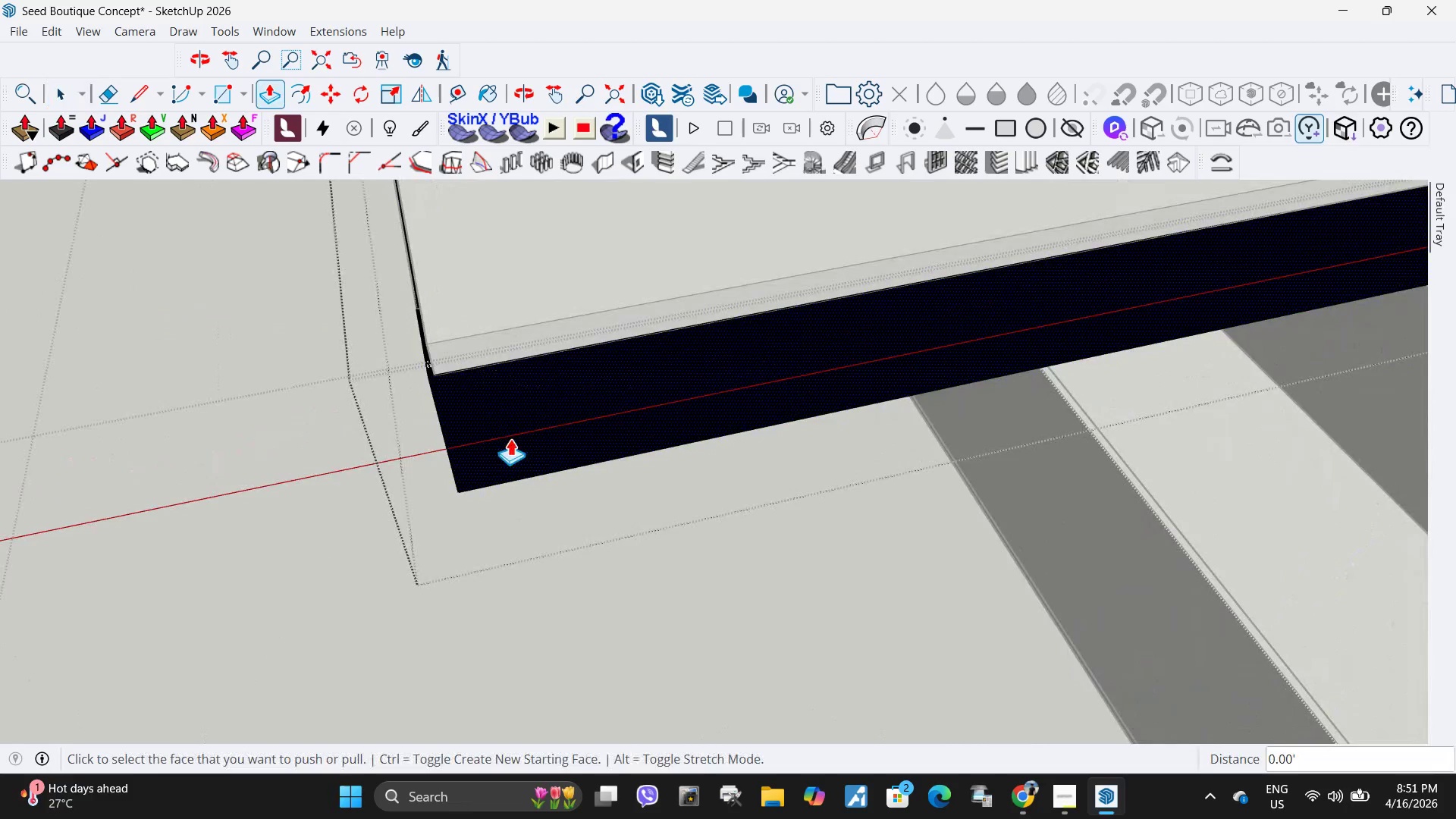 
scroll: coordinate [564, 488], scroll_direction: down, amount: 6.0
 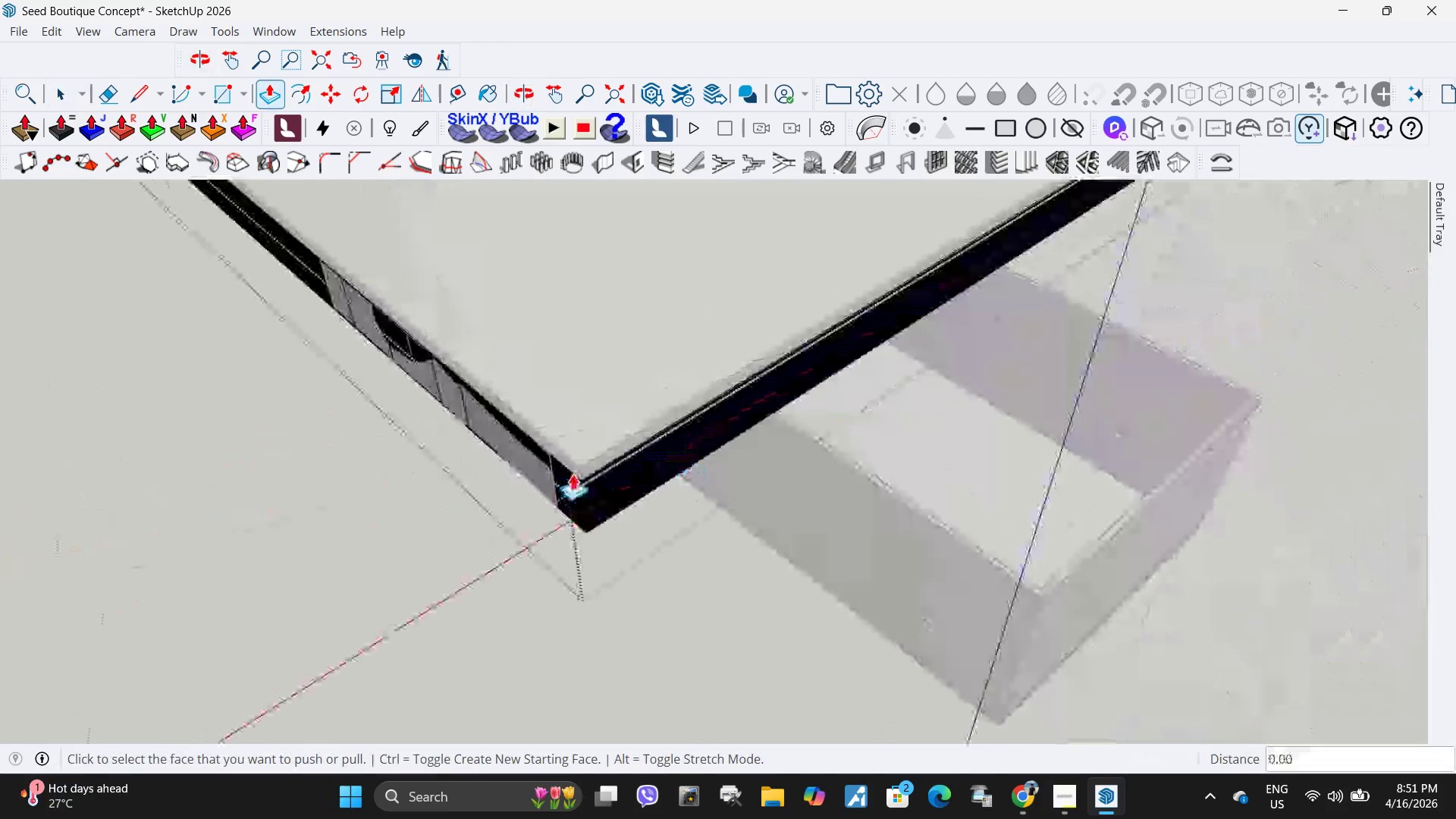 
key(Space)
 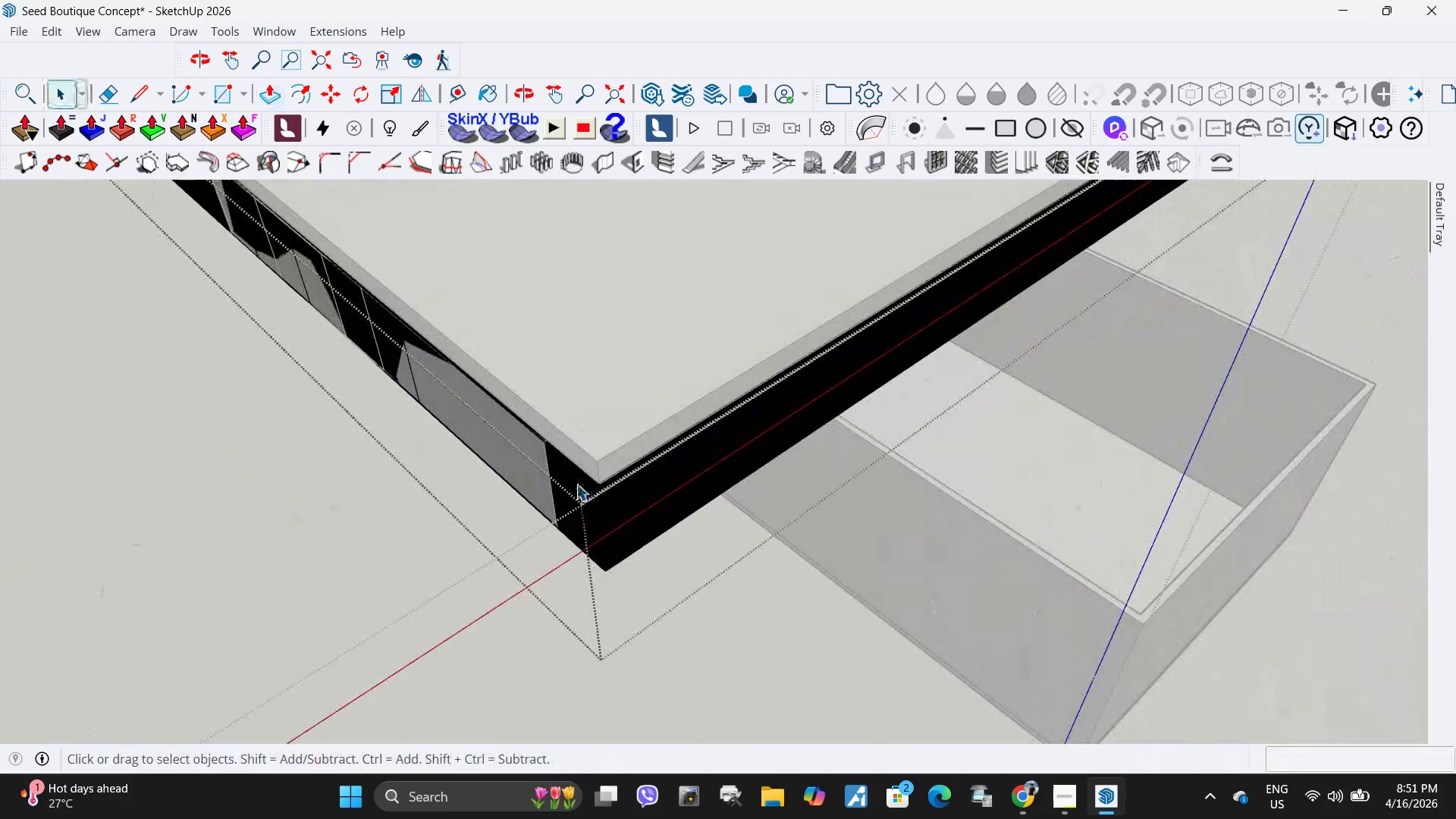 
scroll: coordinate [557, 473], scroll_direction: up, amount: 5.0
 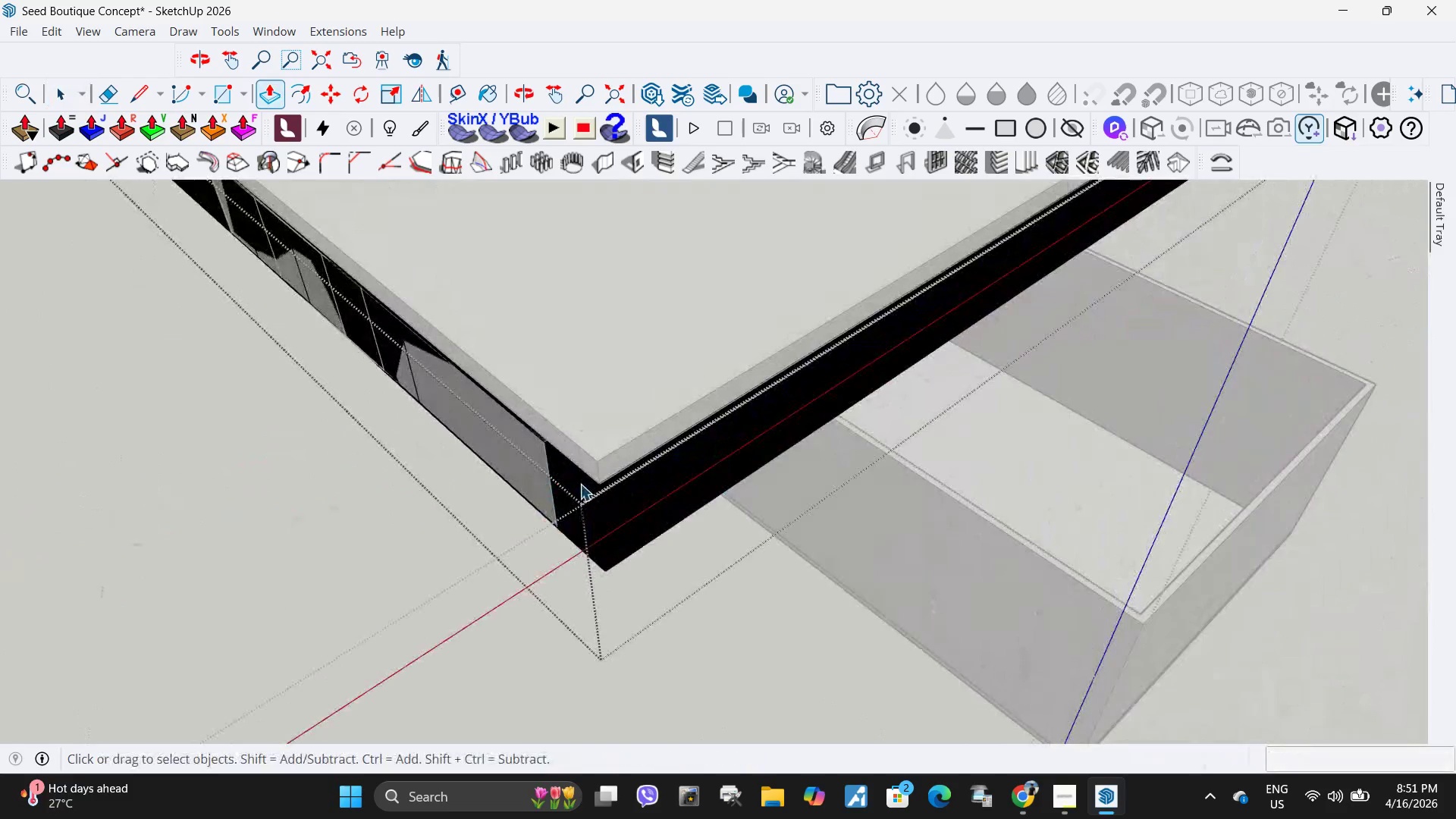 
left_click([575, 484])
 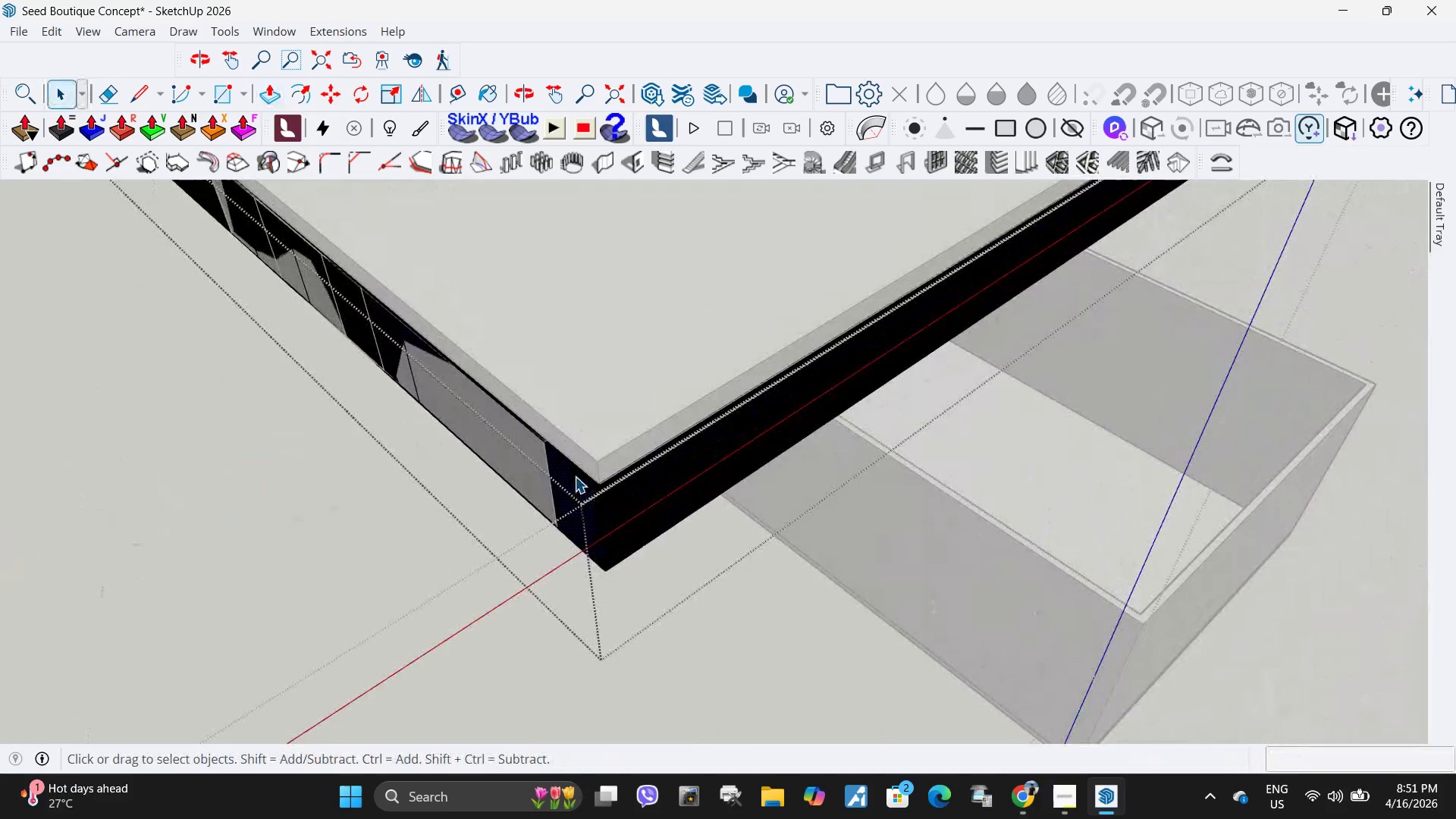 
scroll: coordinate [575, 476], scroll_direction: up, amount: 3.0
 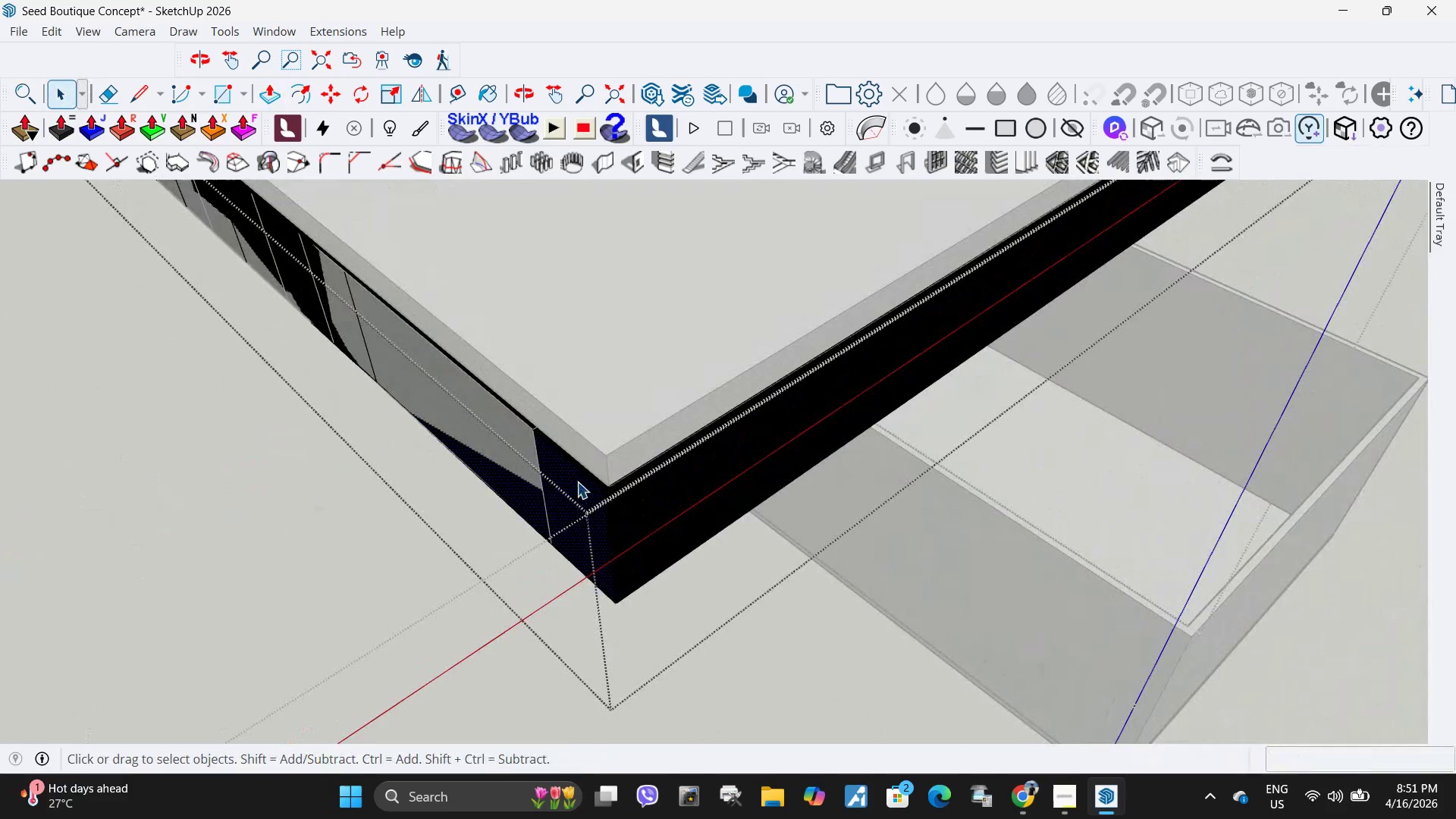 
key(P)
 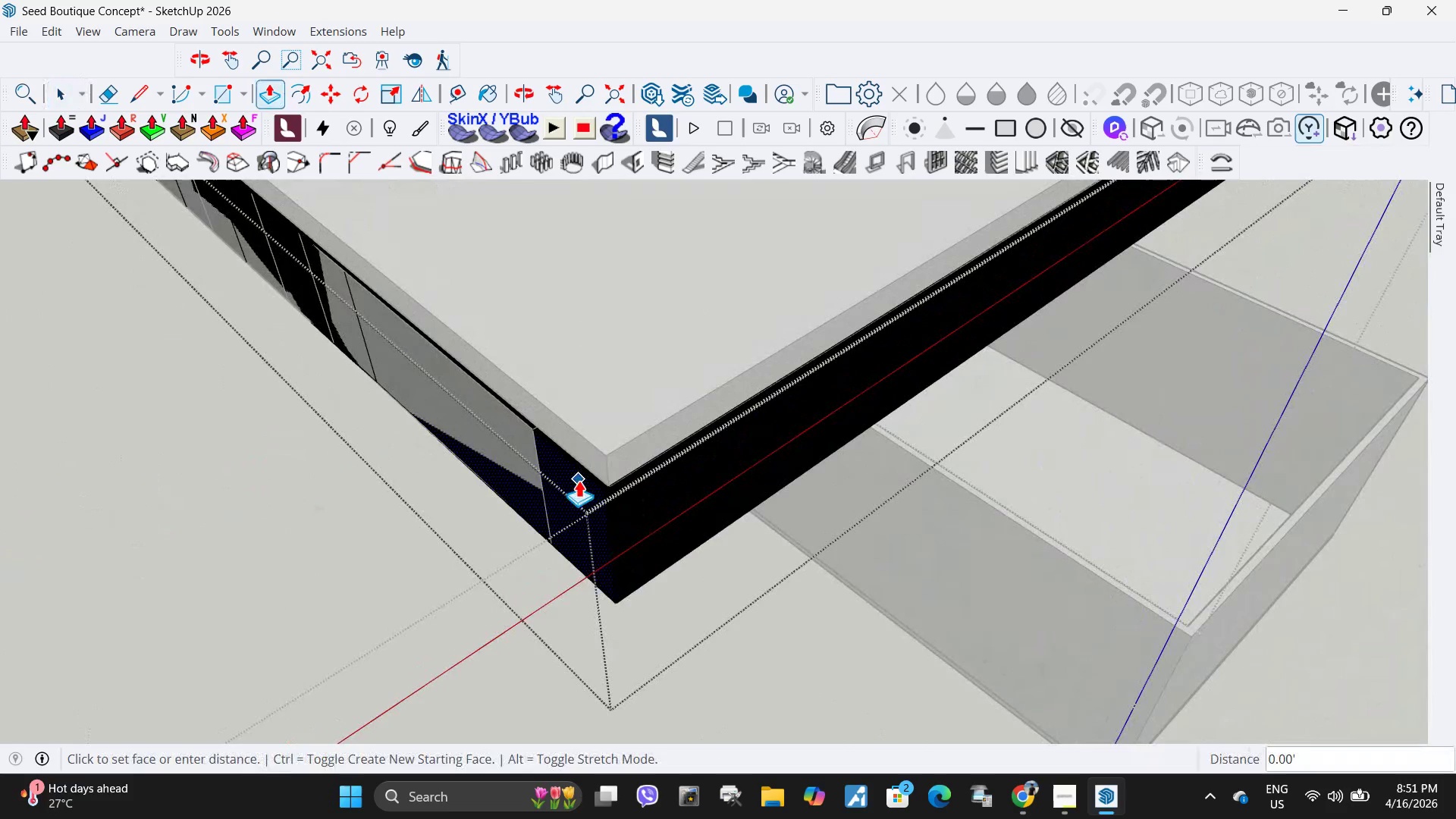 
left_click([579, 480])
 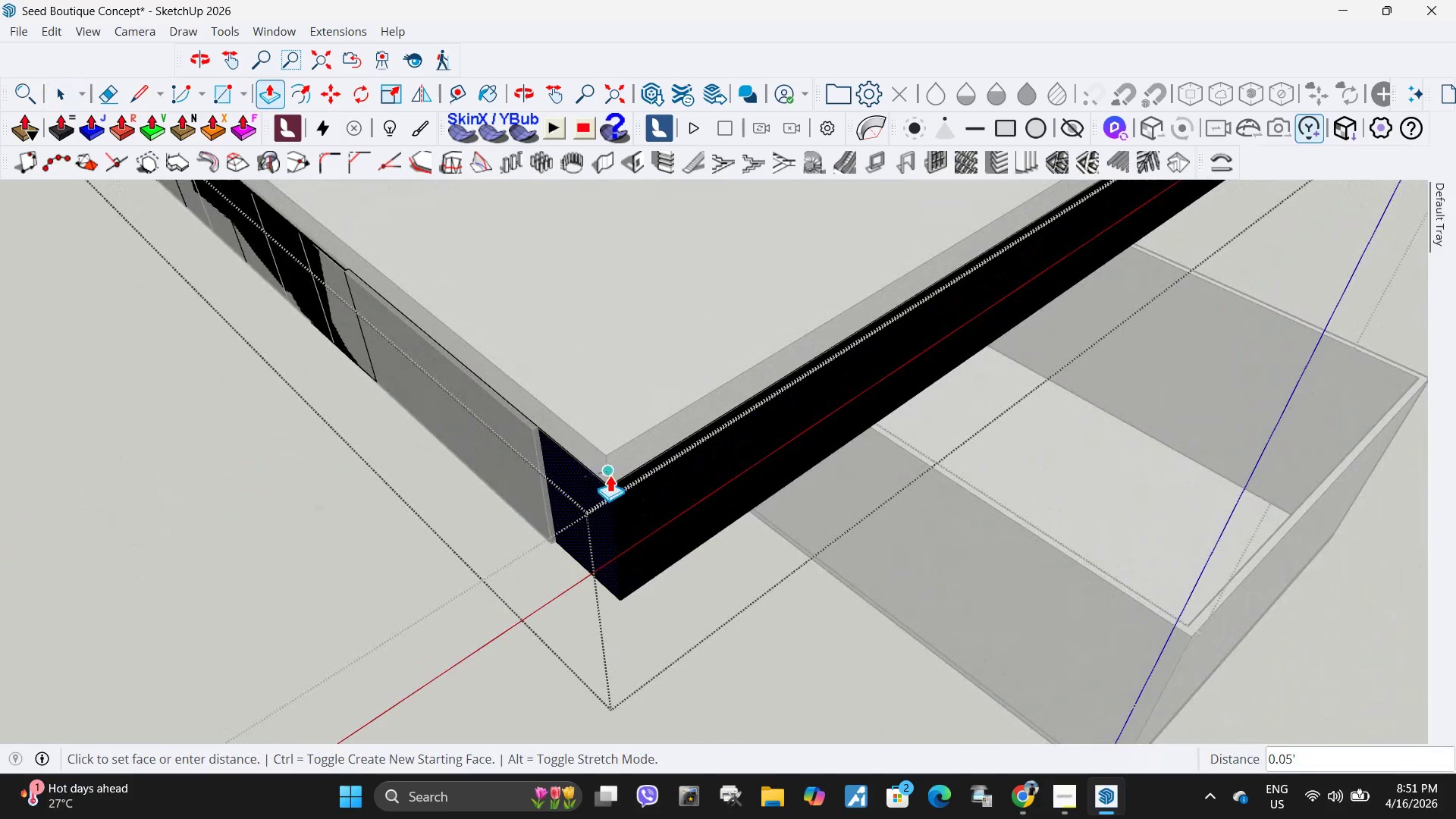 
left_click([610, 475])
 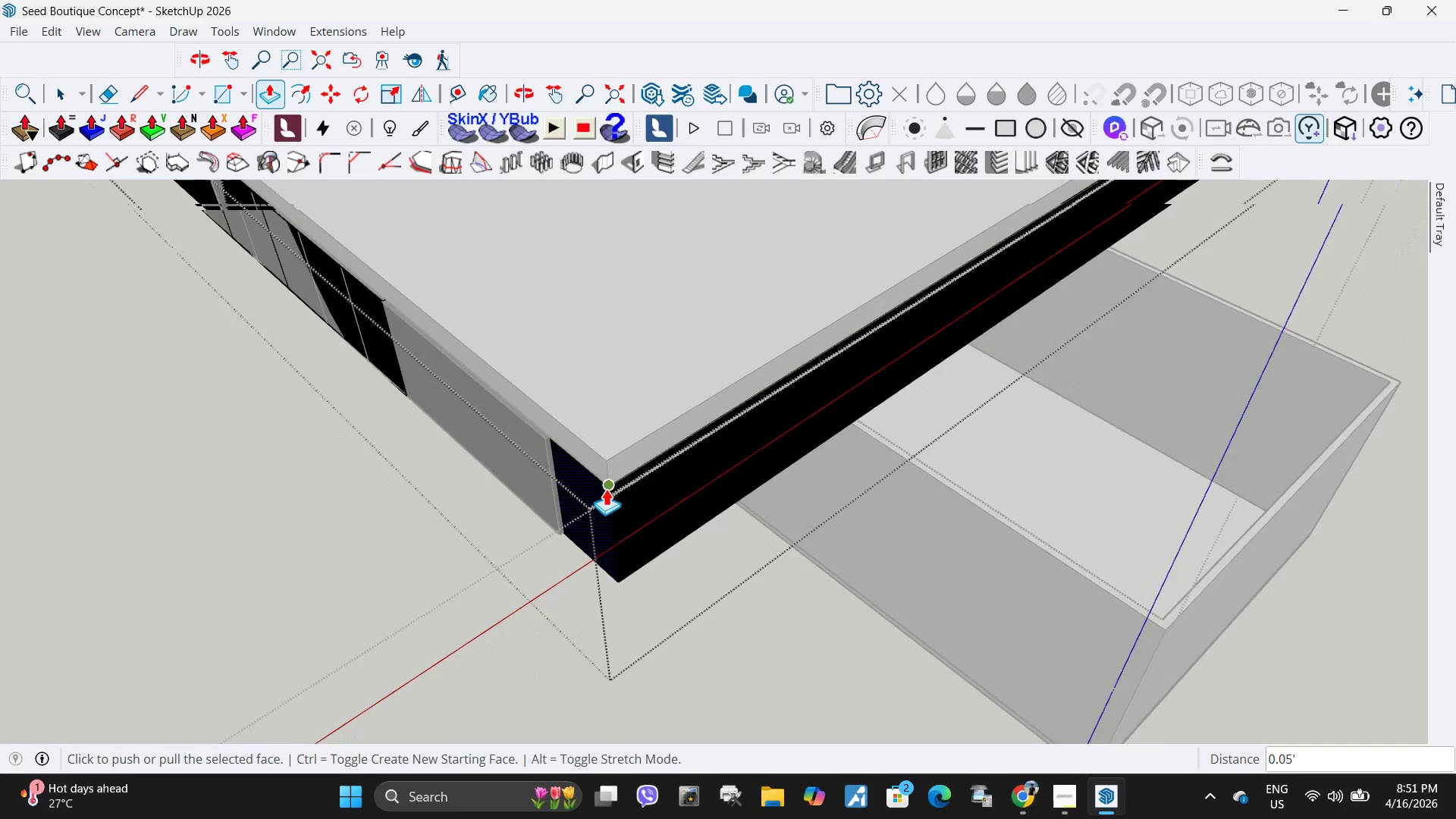 
key(Space)
 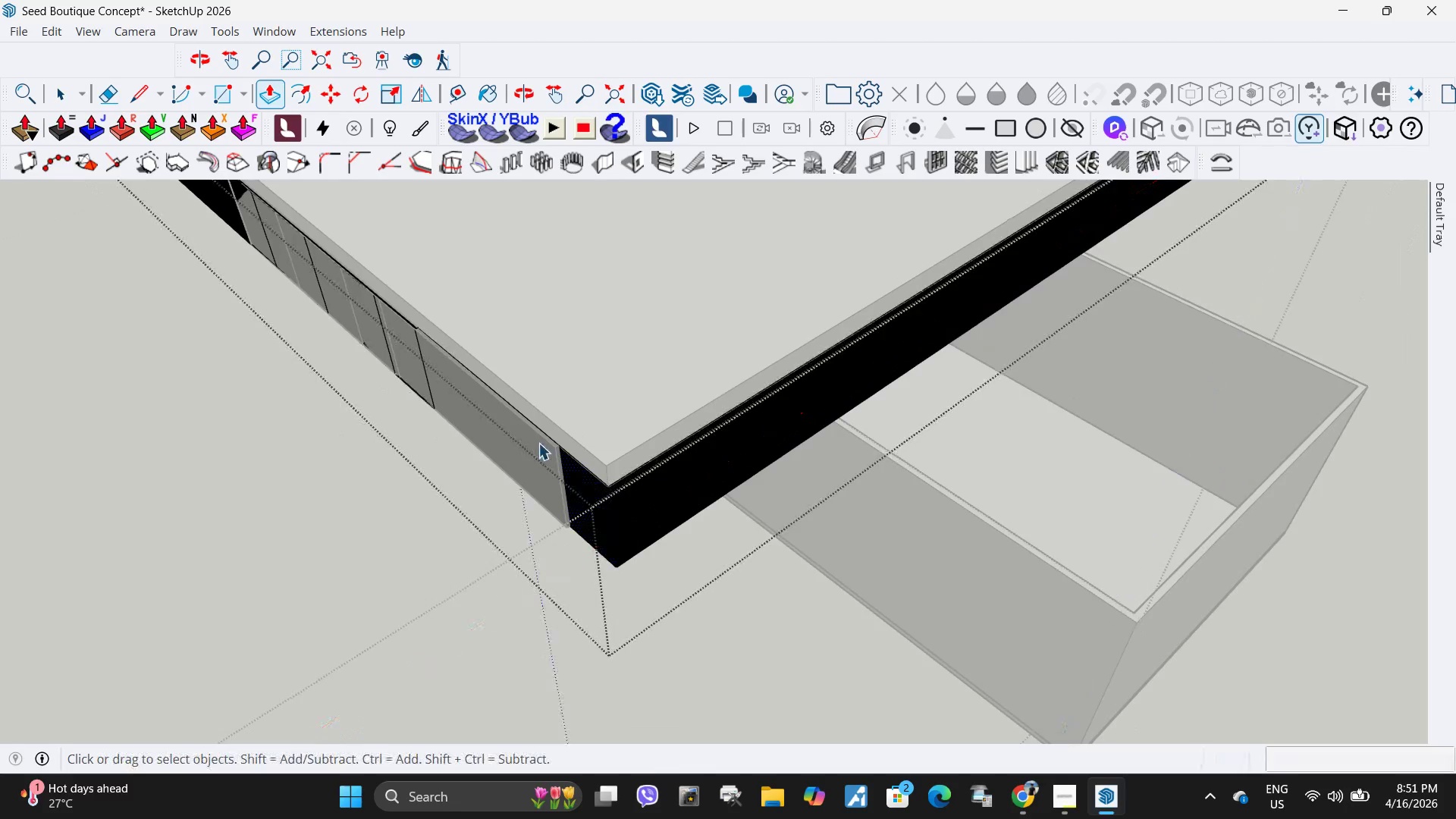 
key(Escape)
 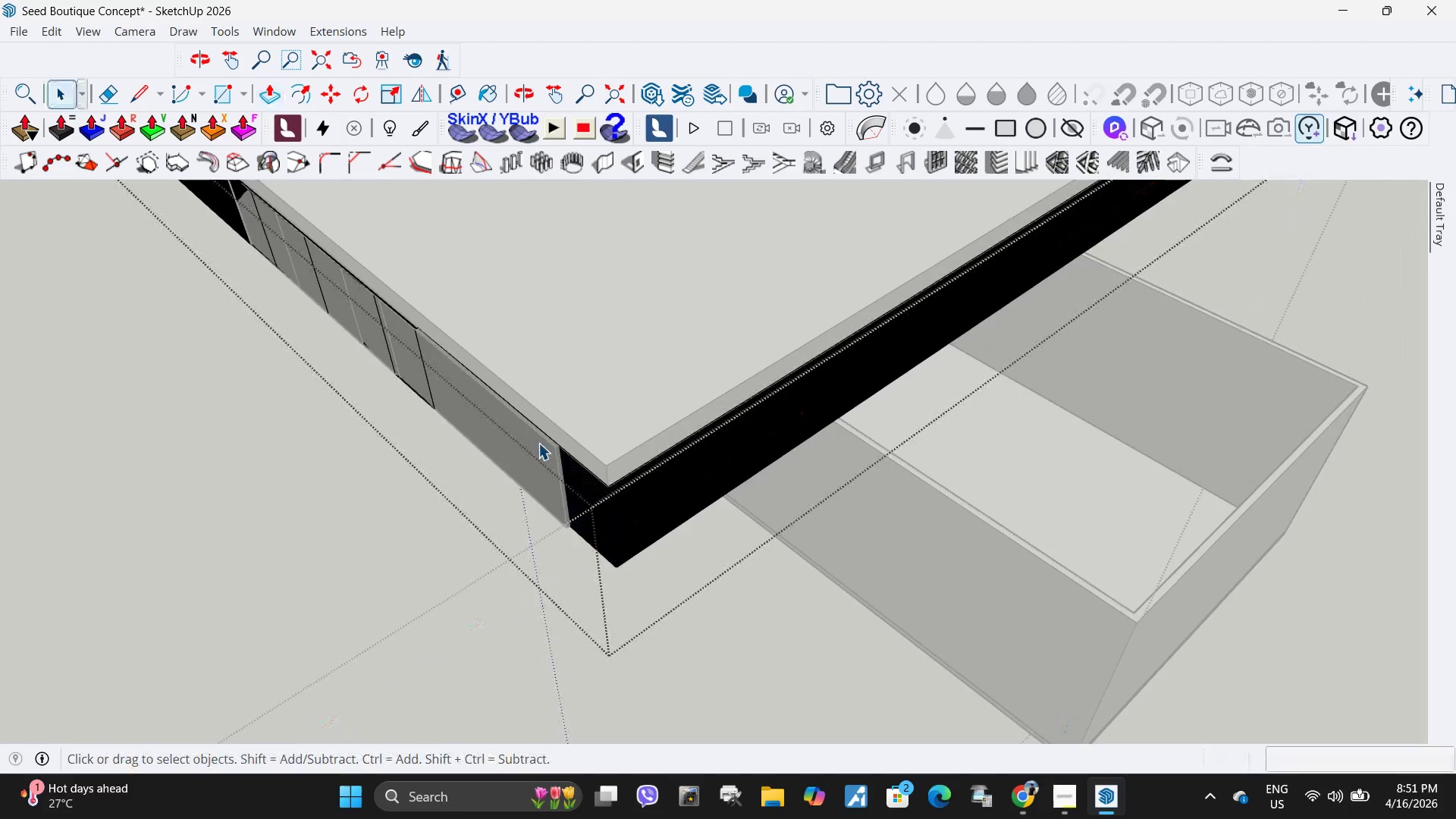 
scroll: coordinate [606, 488], scroll_direction: down, amount: 4.0
 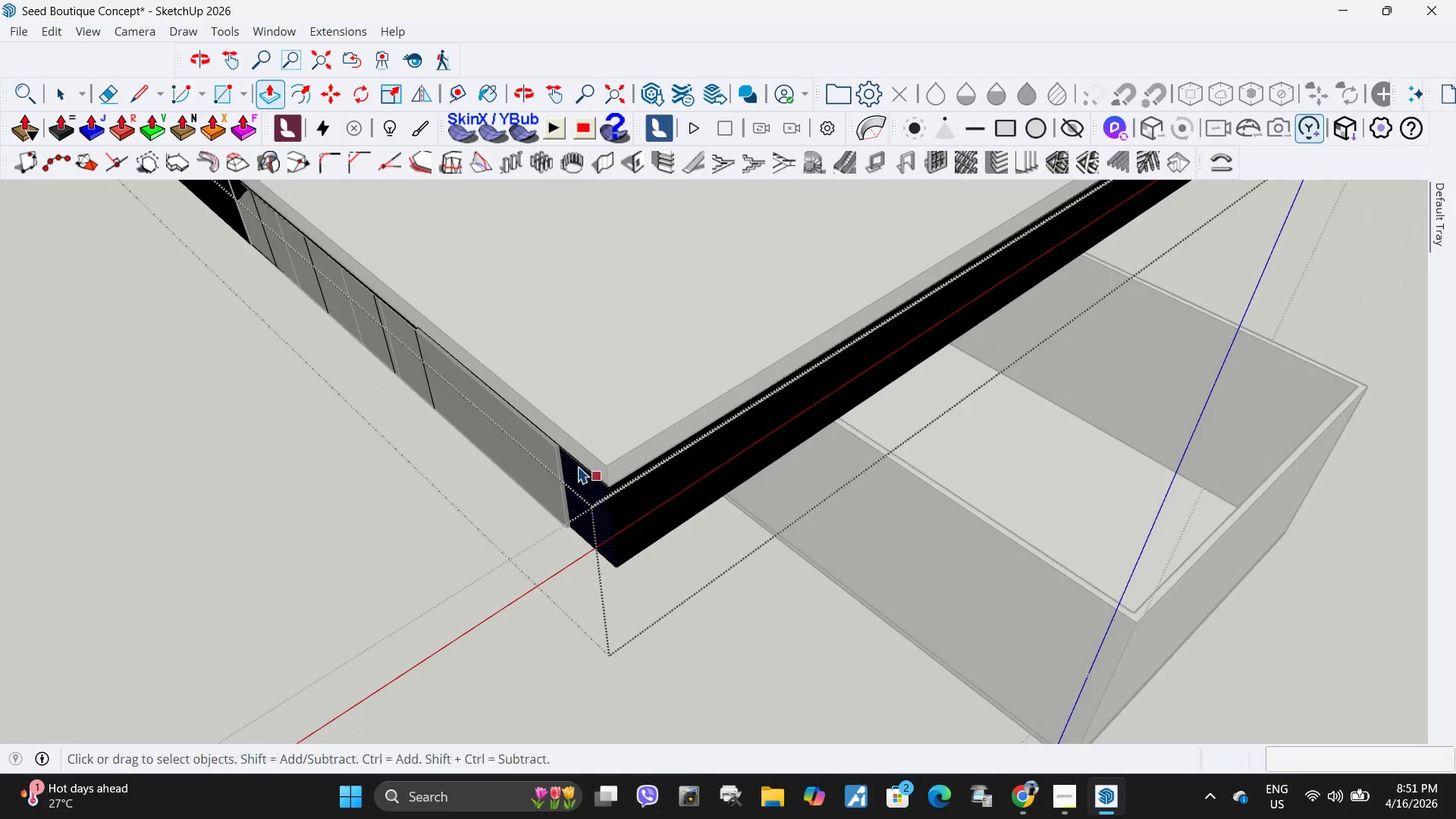 
left_click([538, 443])
 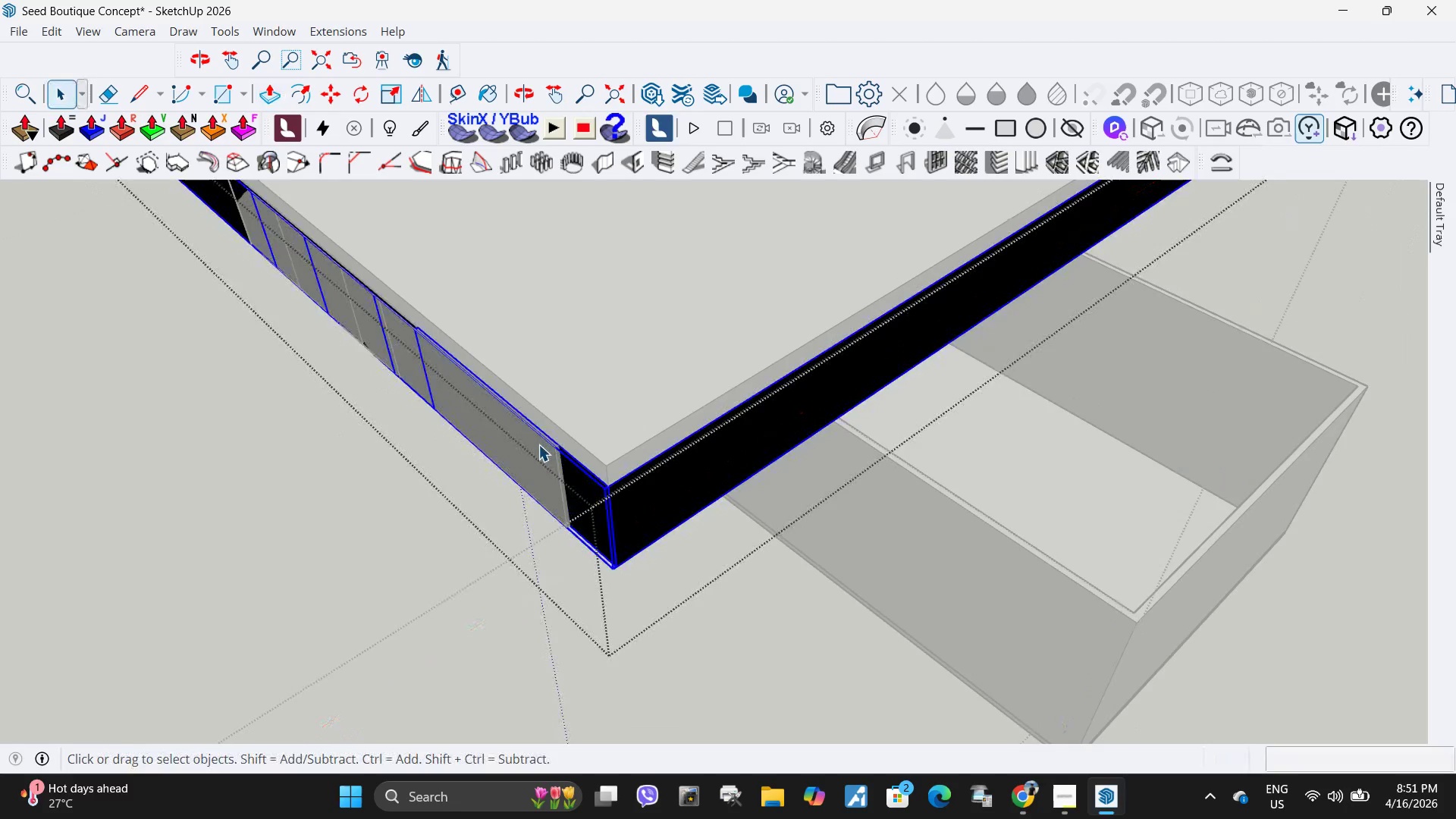 
key(Escape)
 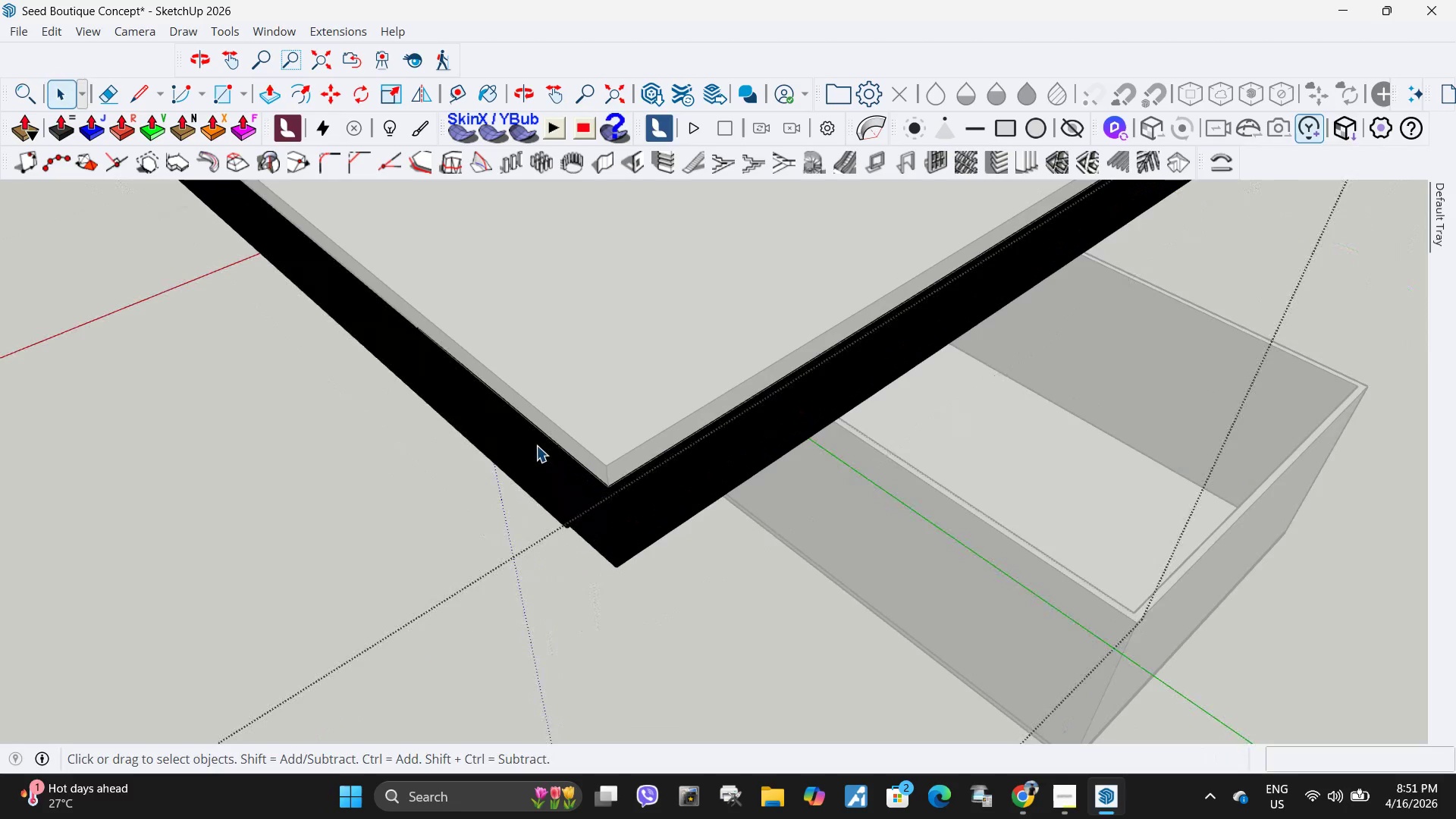 
key(Escape)
 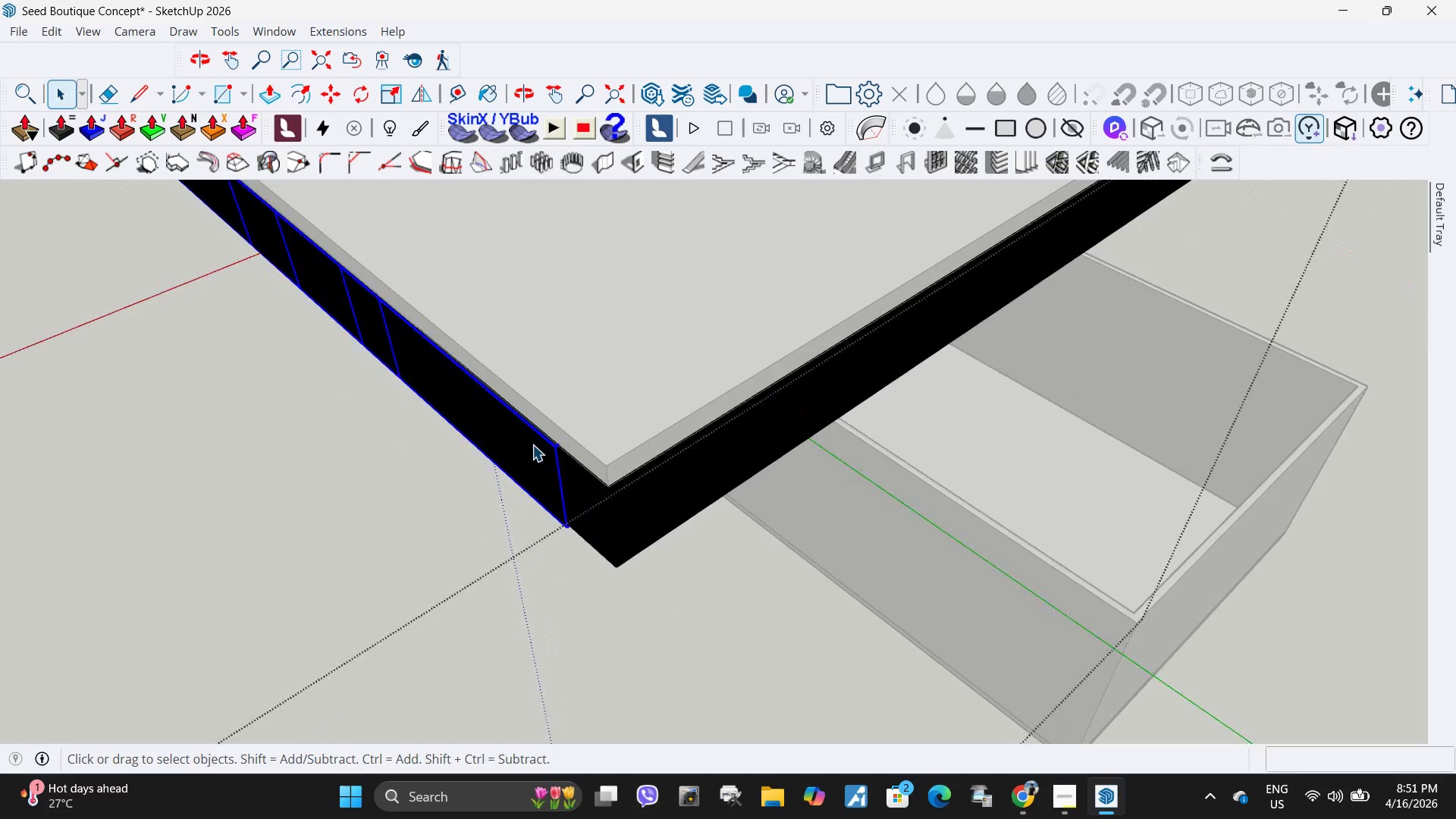 
double_click([532, 444])
 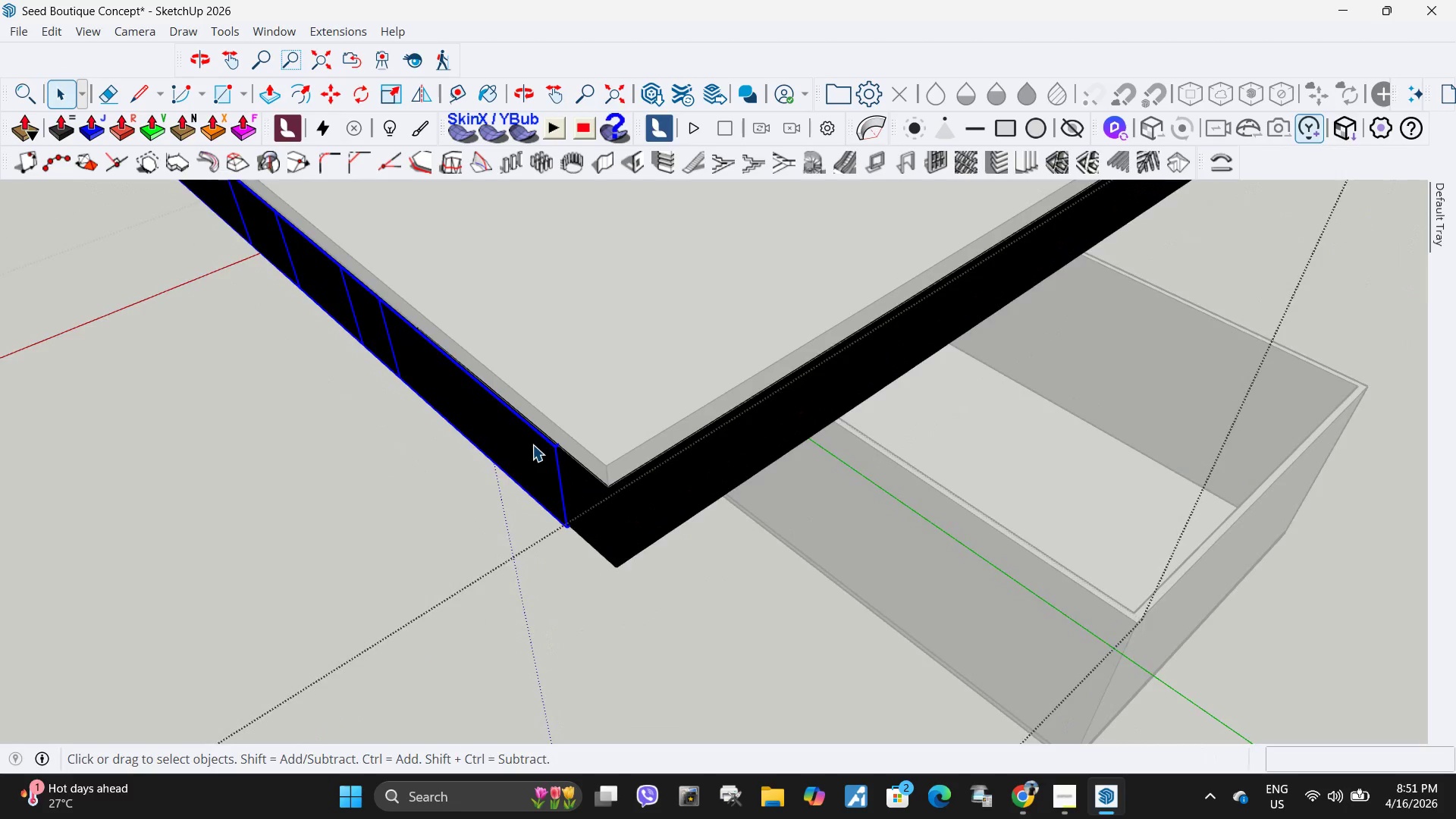 
triple_click([532, 444])
 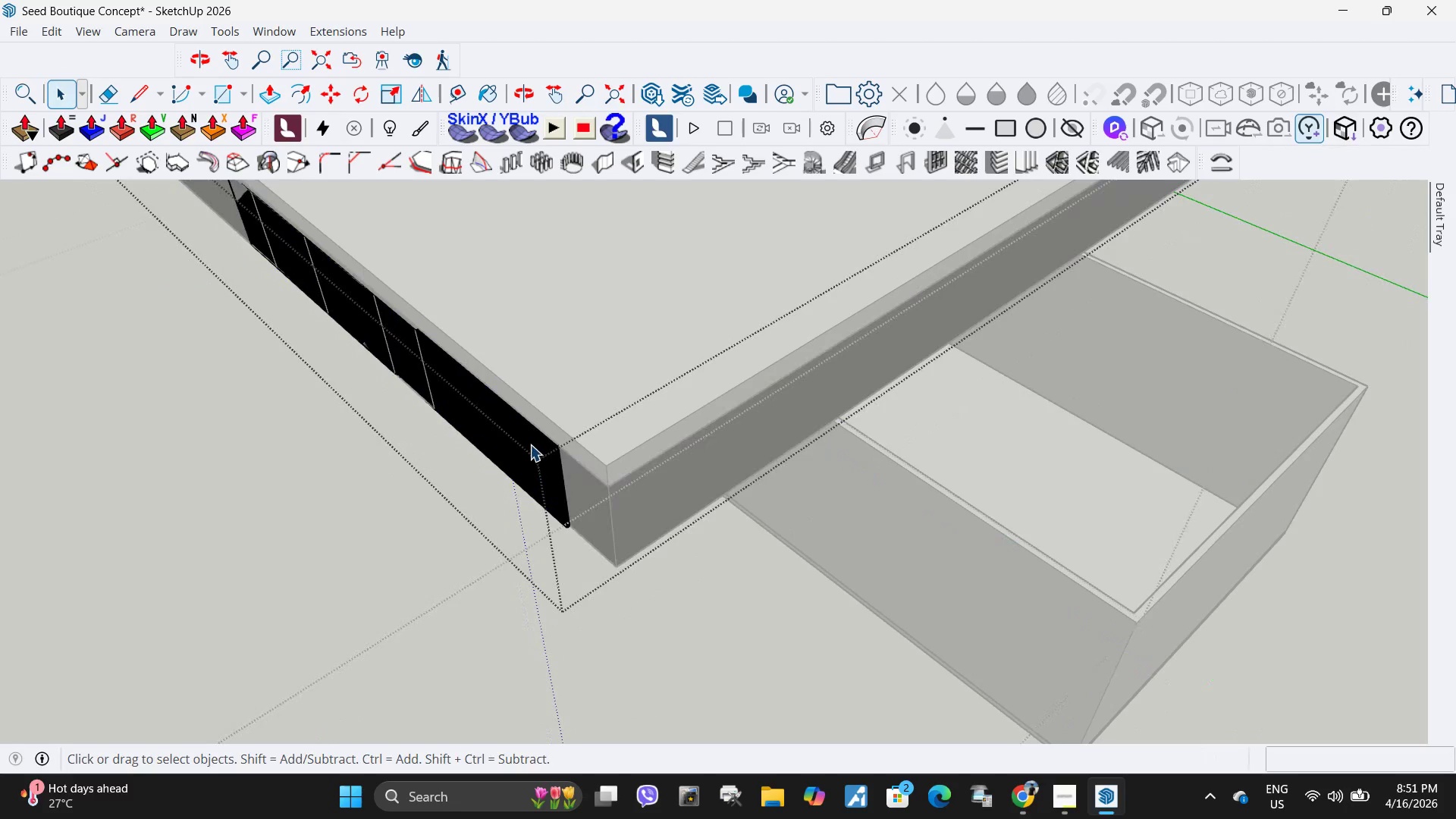 
triple_click([530, 444])
 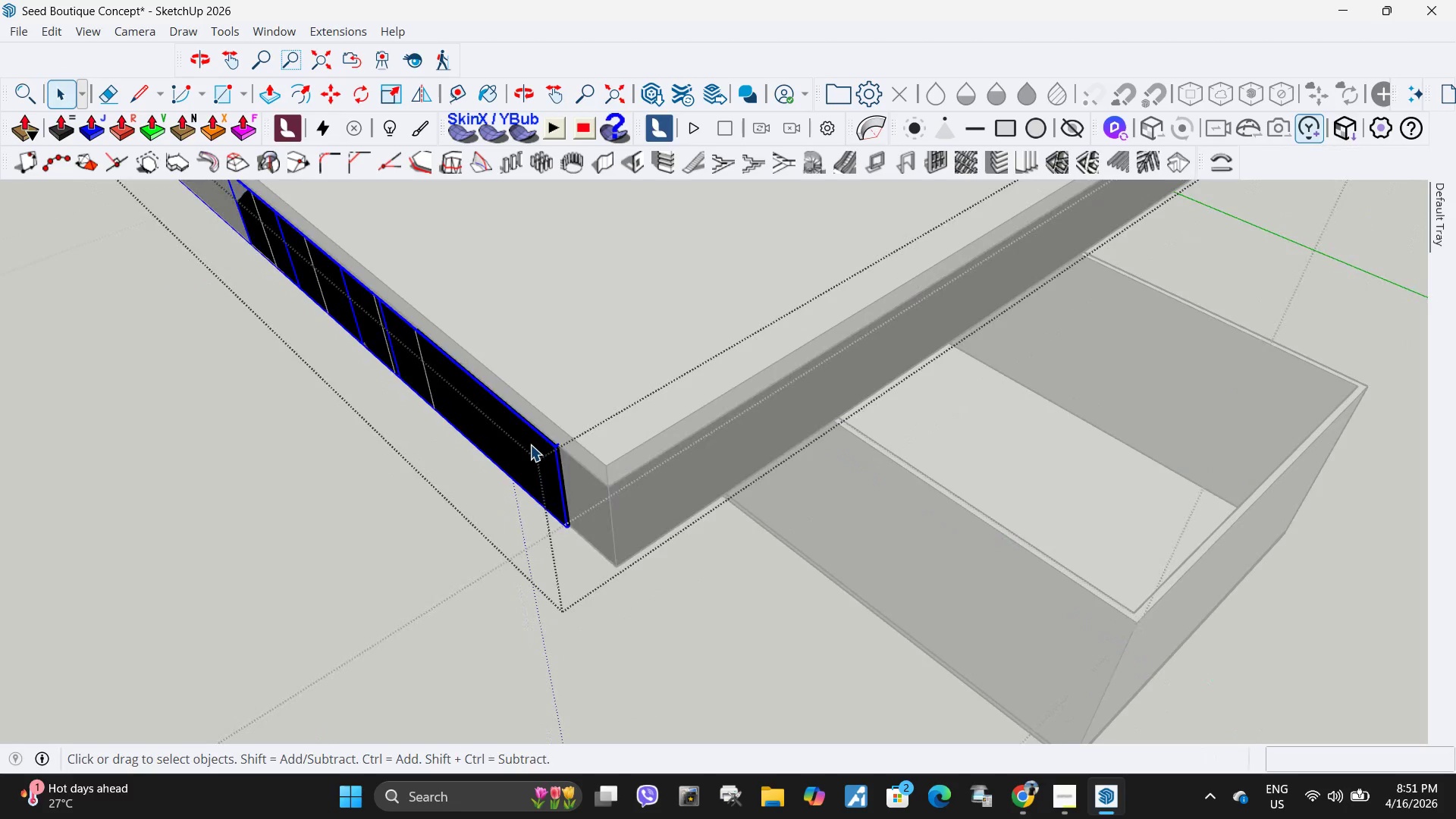 
double_click([530, 444])
 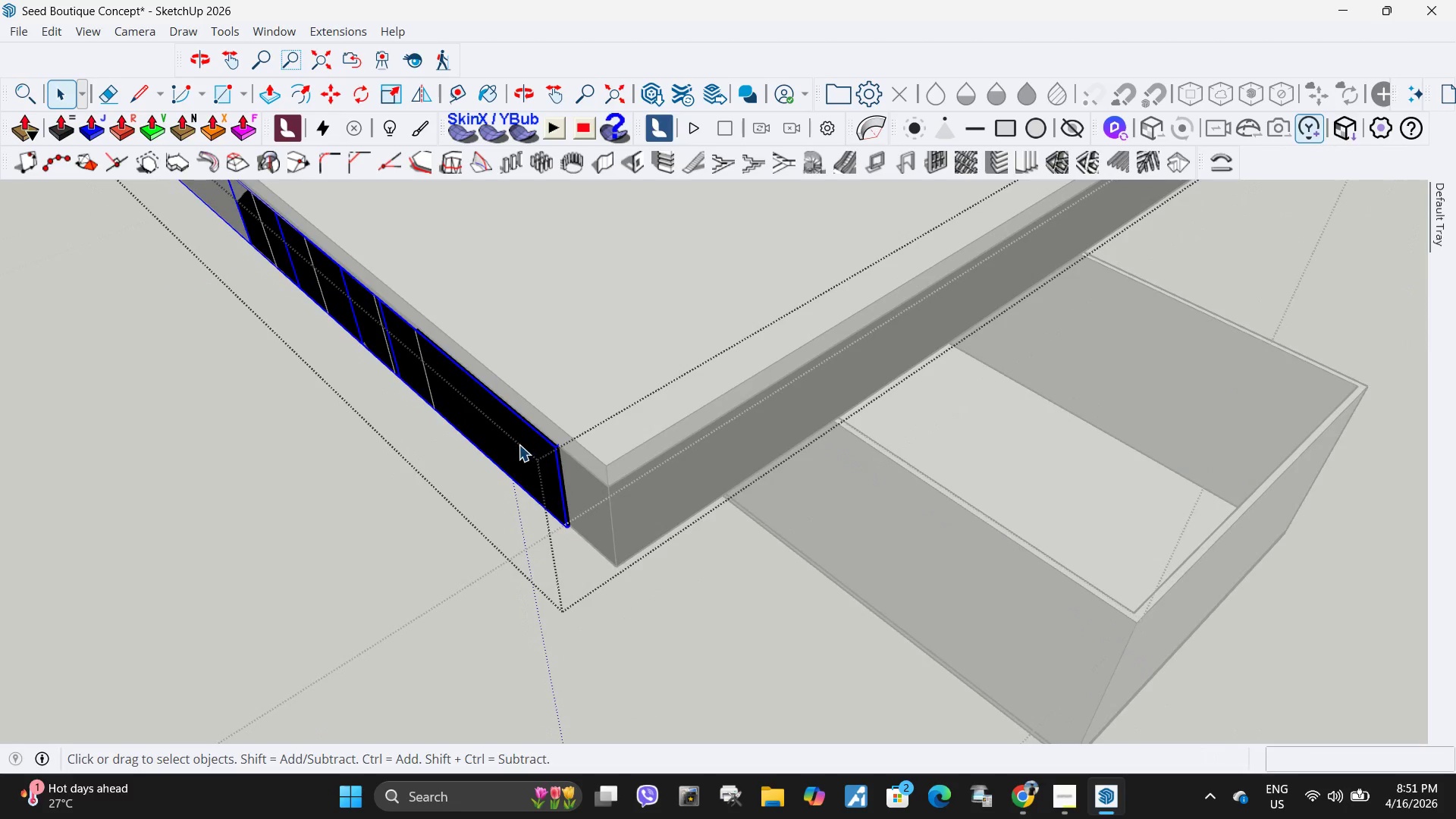 
double_click([519, 444])
 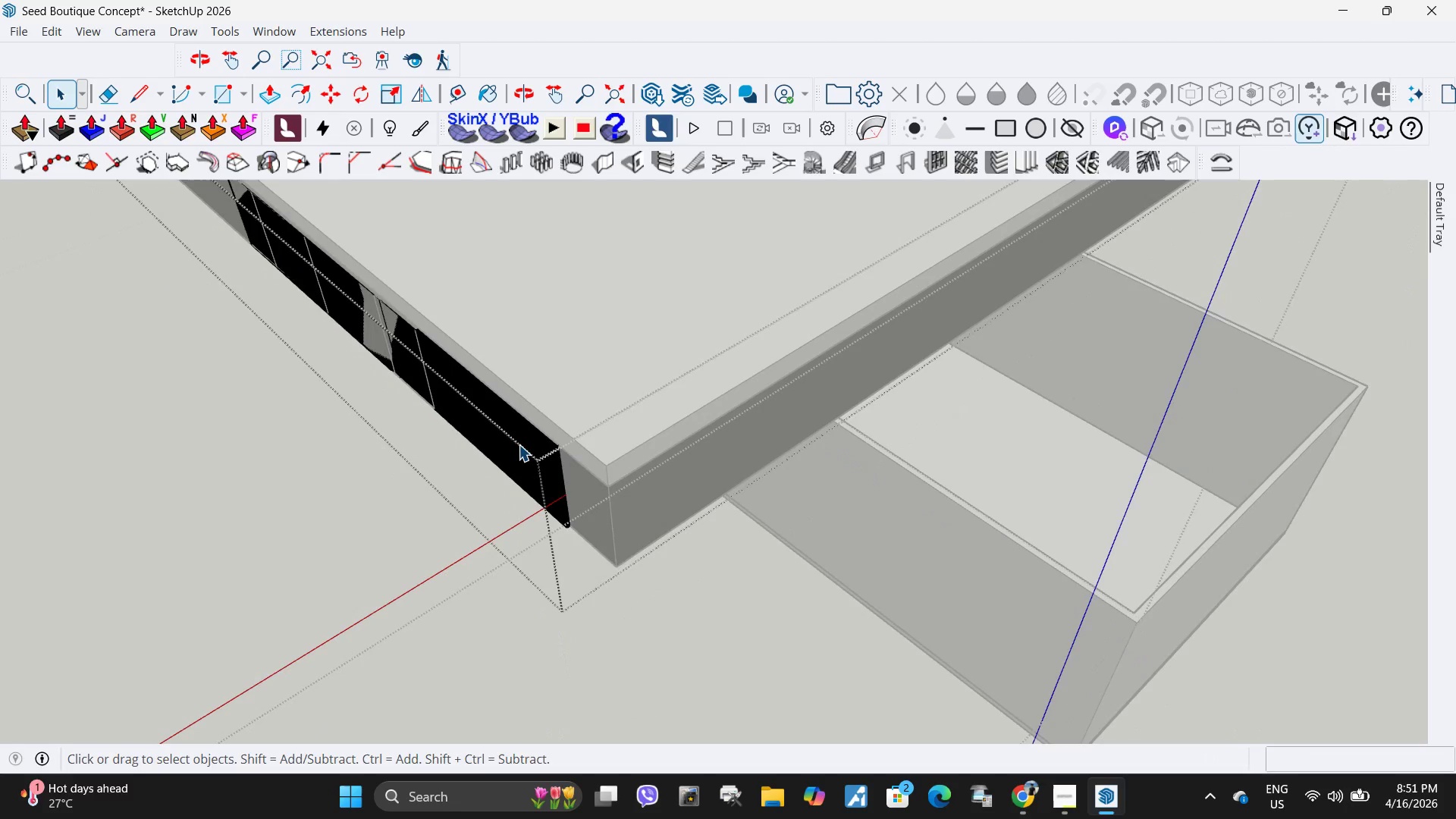 
triple_click([519, 444])
 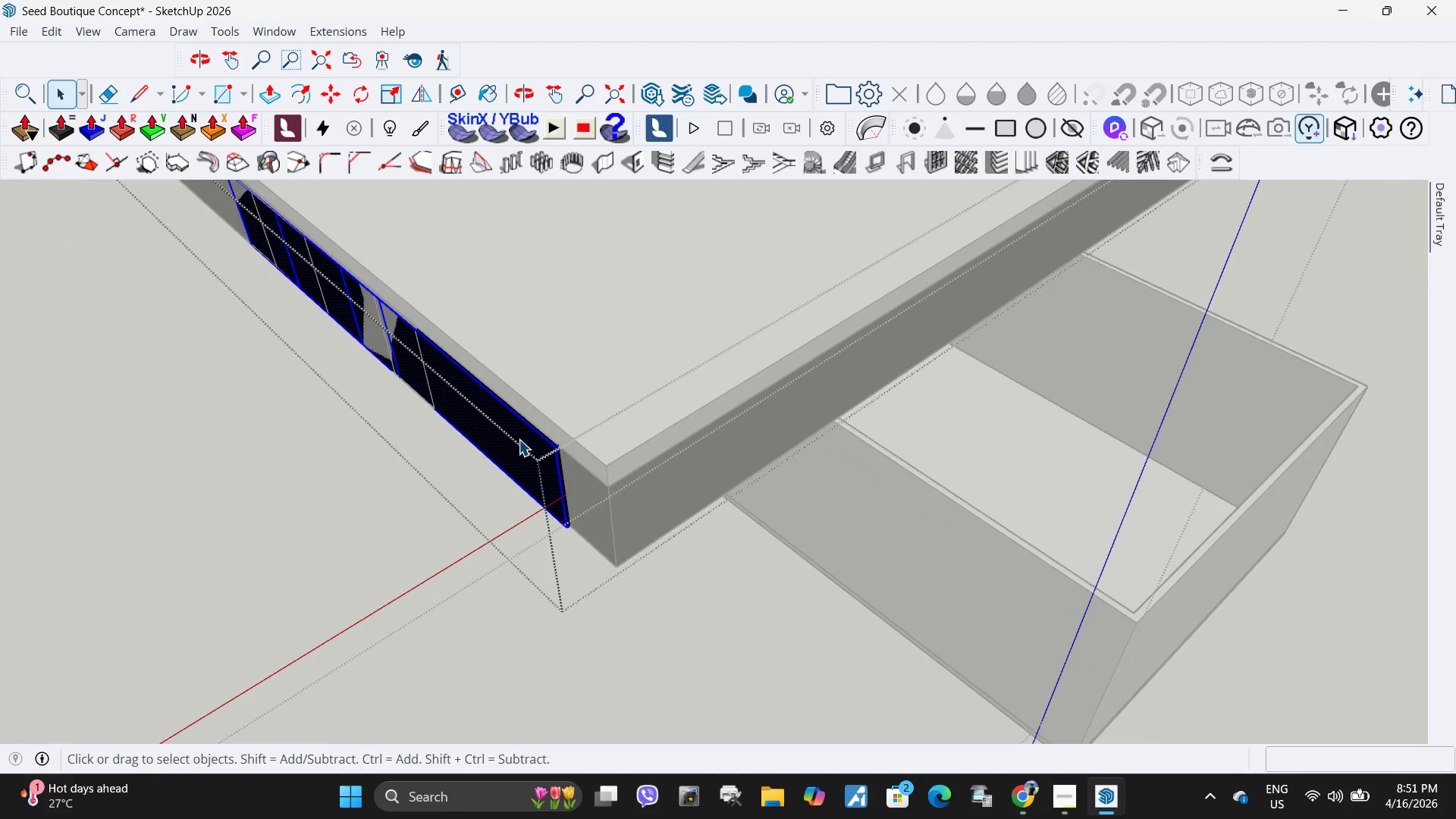 
key(P)
 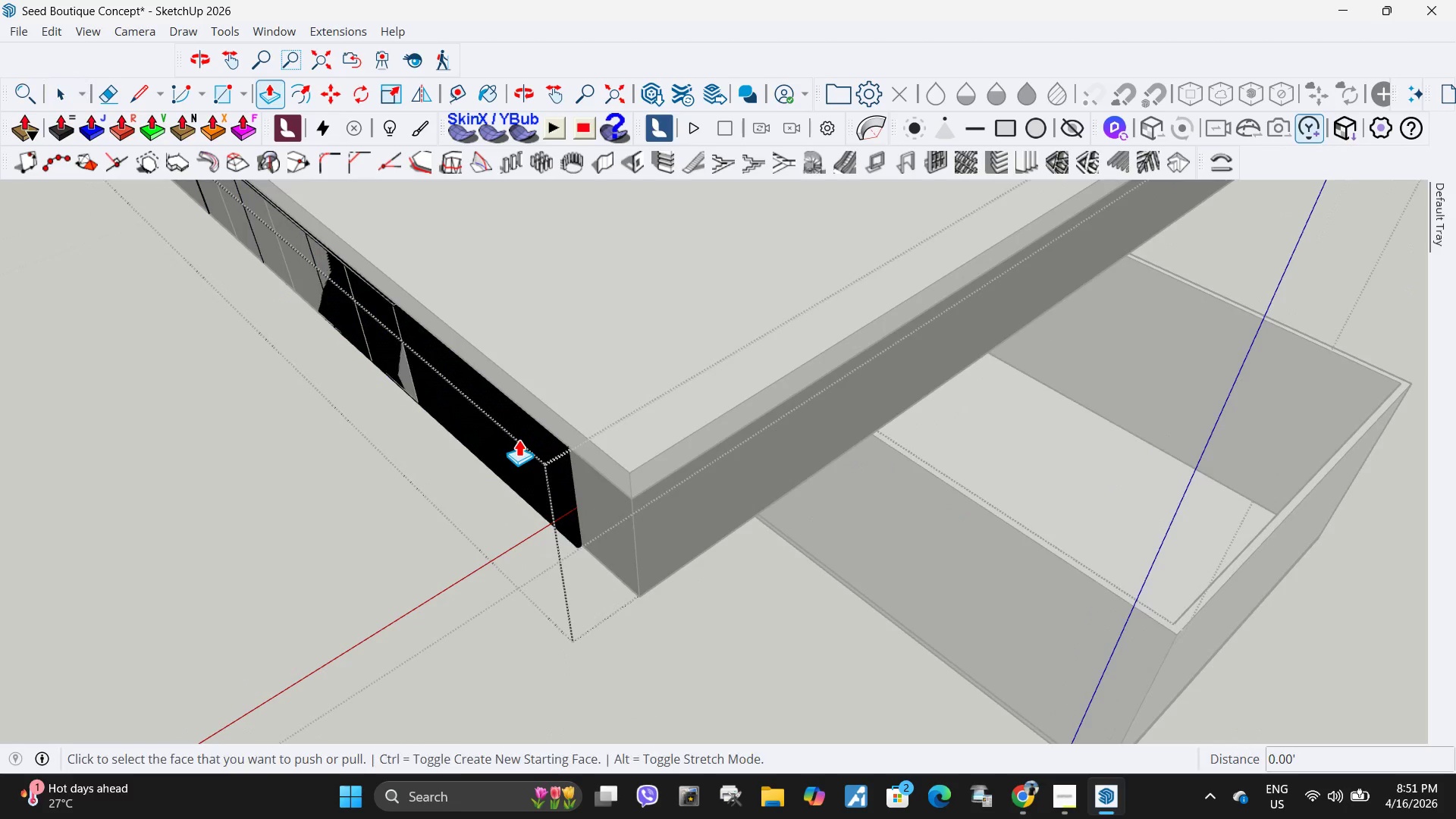 
left_click([519, 439])
 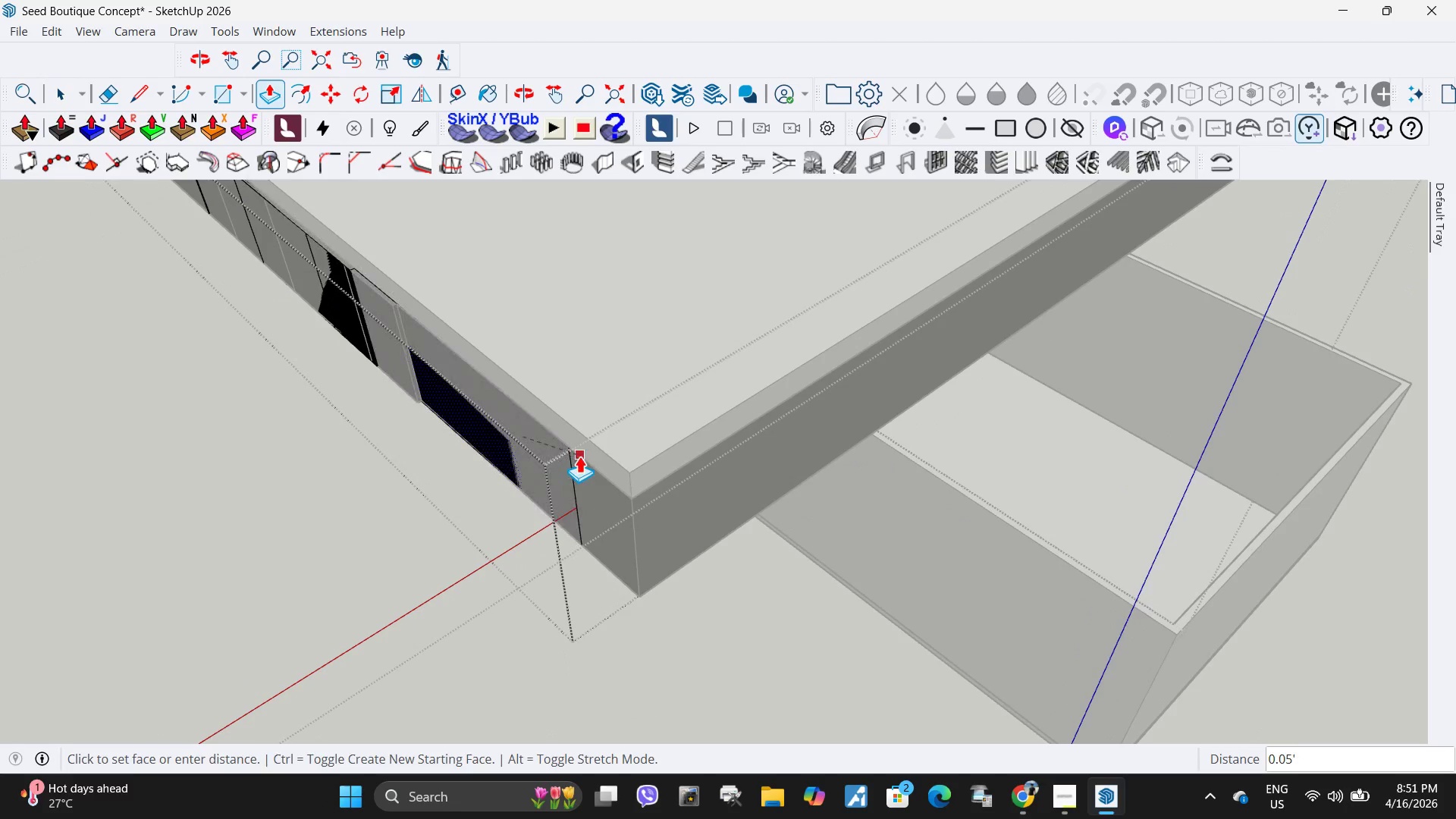 
scroll: coordinate [519, 439], scroll_direction: up, amount: 2.0
 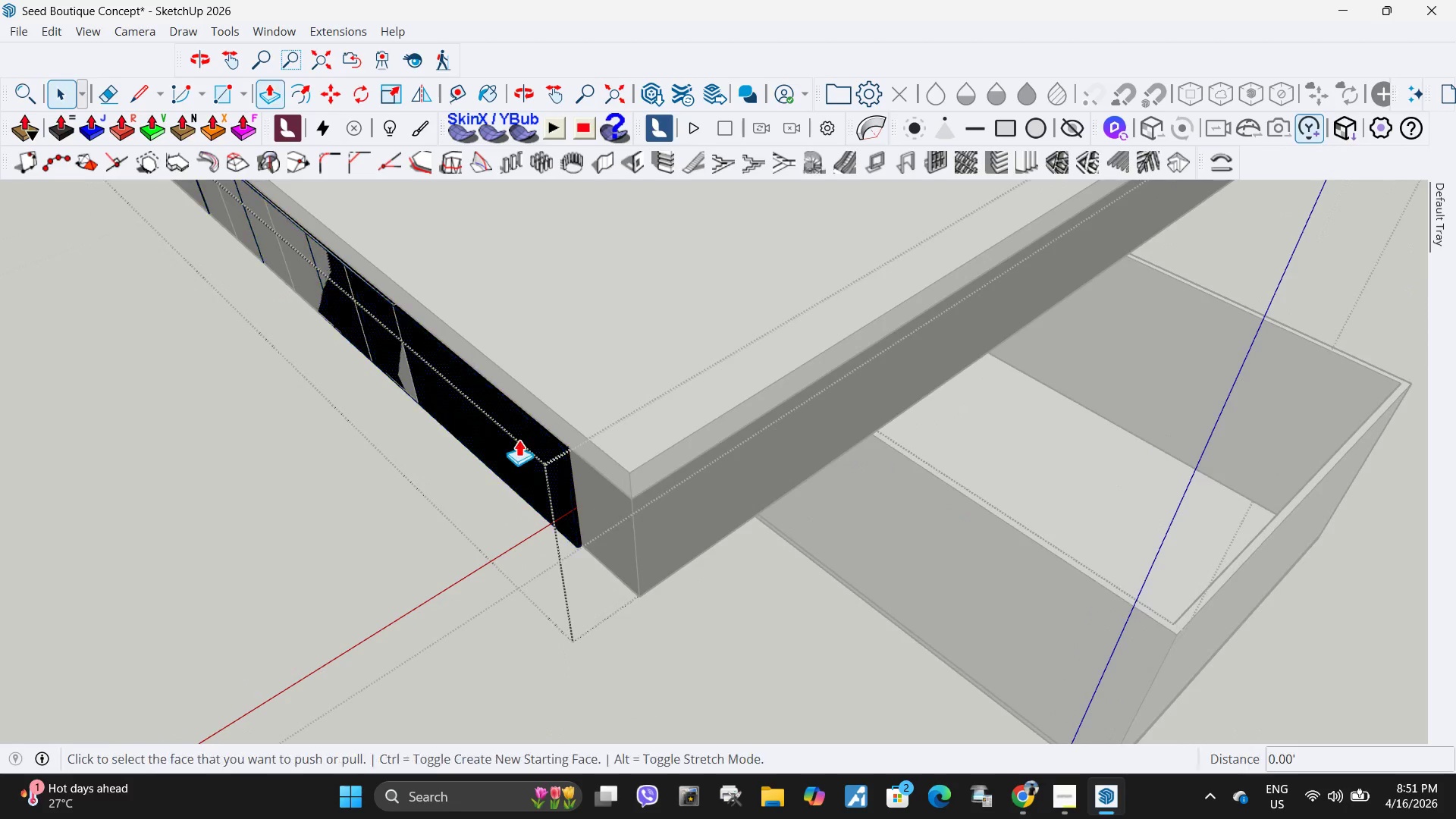 
left_click([579, 456])
 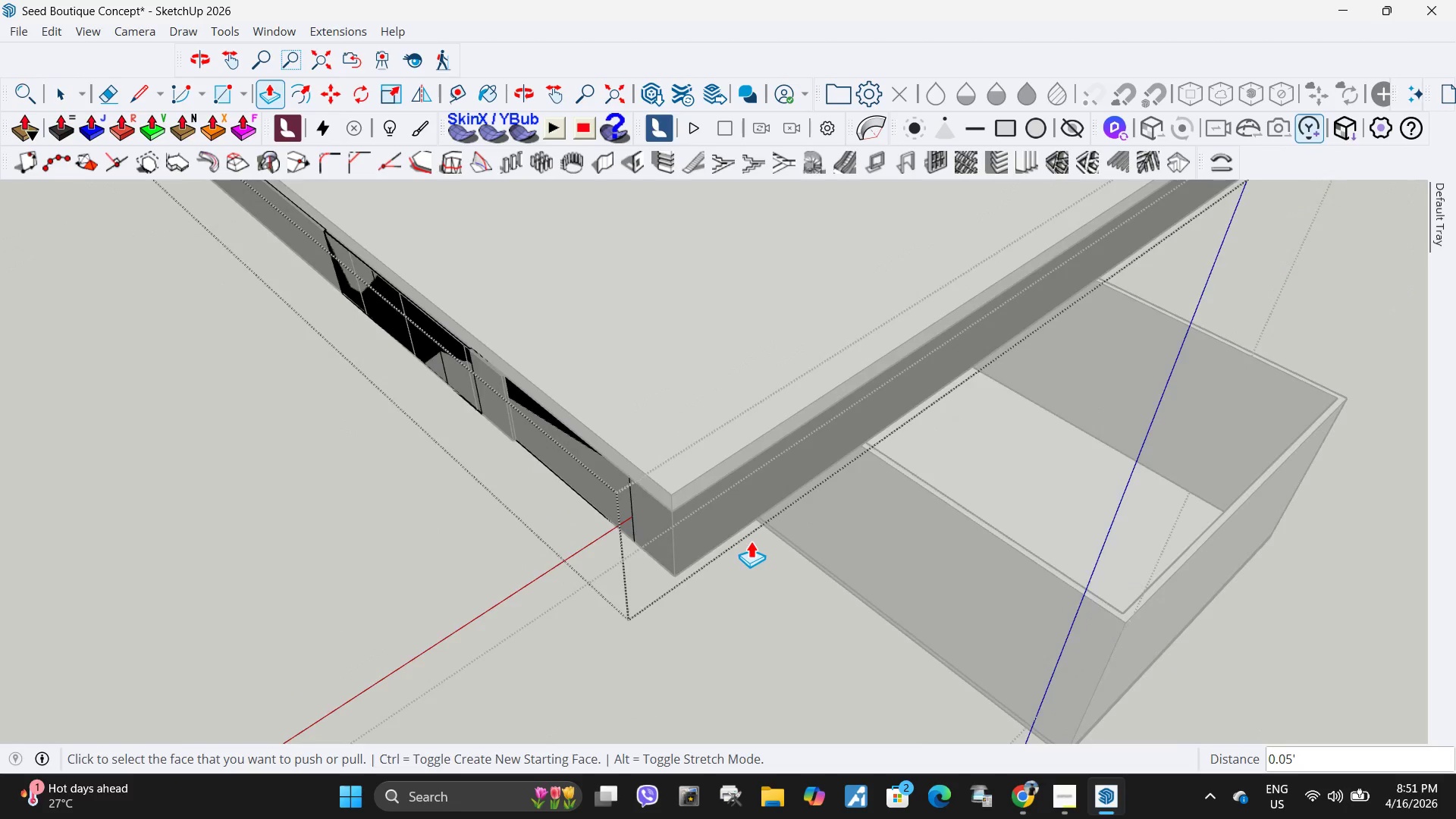 
scroll: coordinate [602, 422], scroll_direction: up, amount: 4.0
 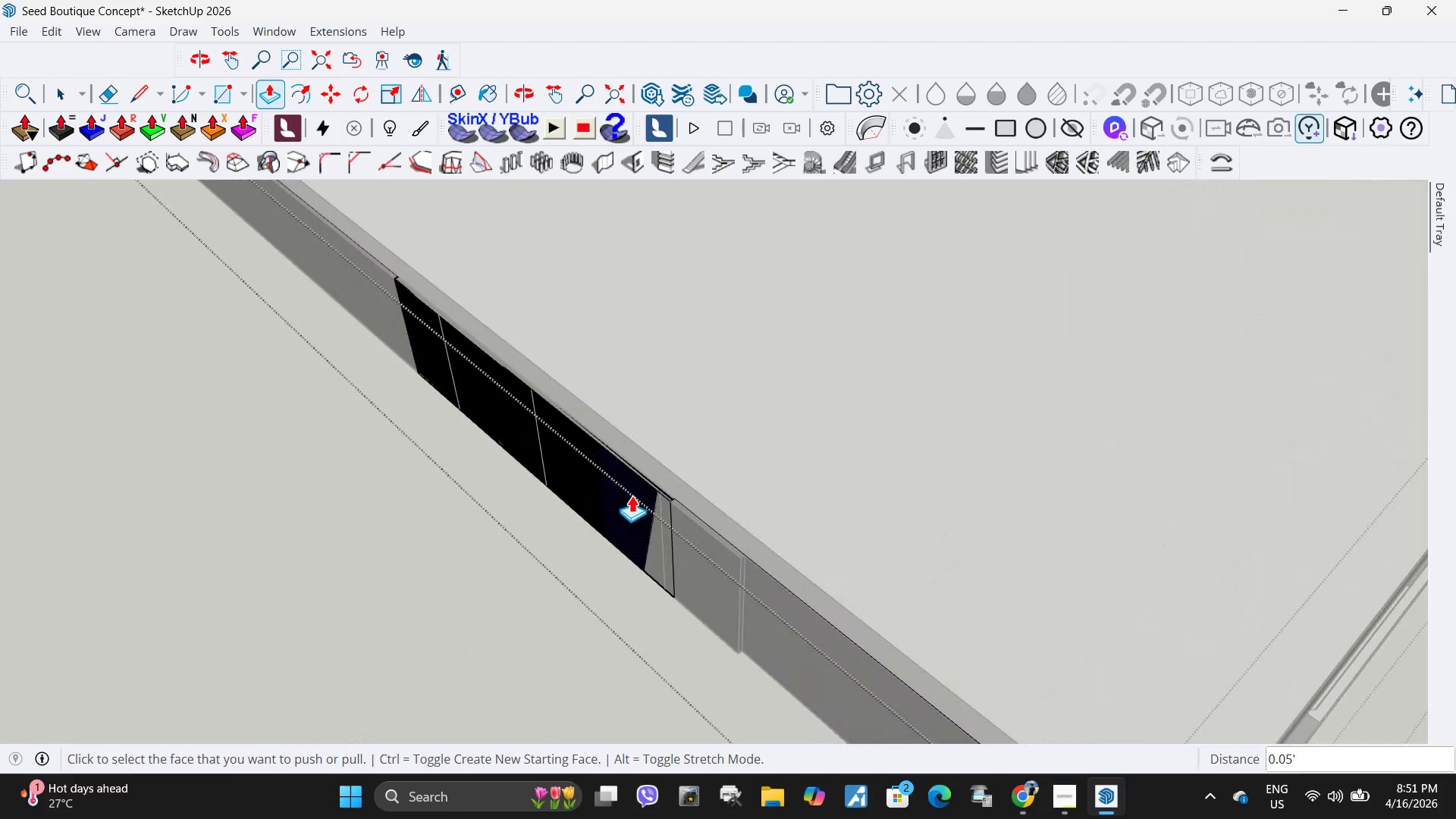 
left_click([632, 494])
 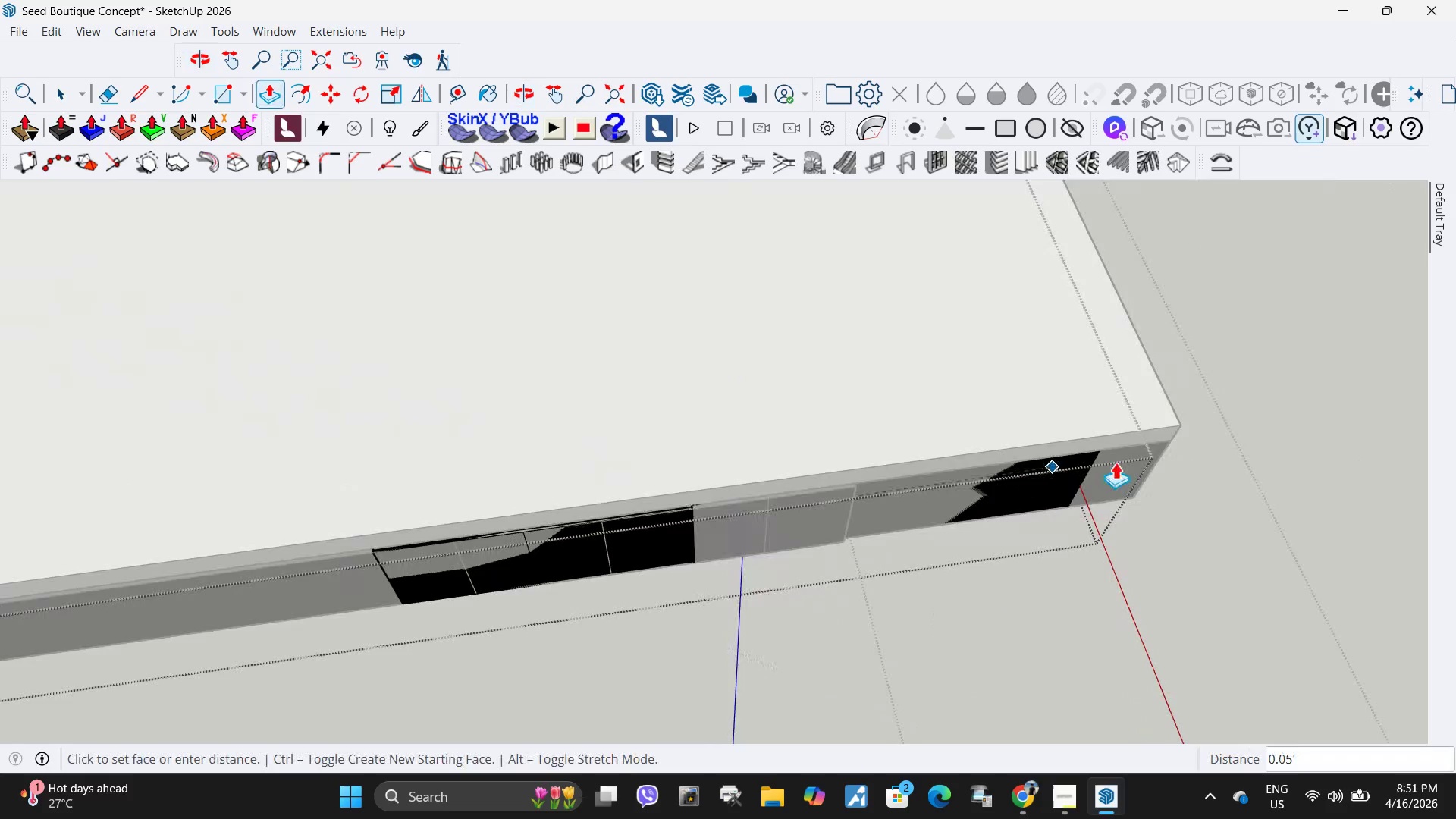 
left_click([1146, 441])
 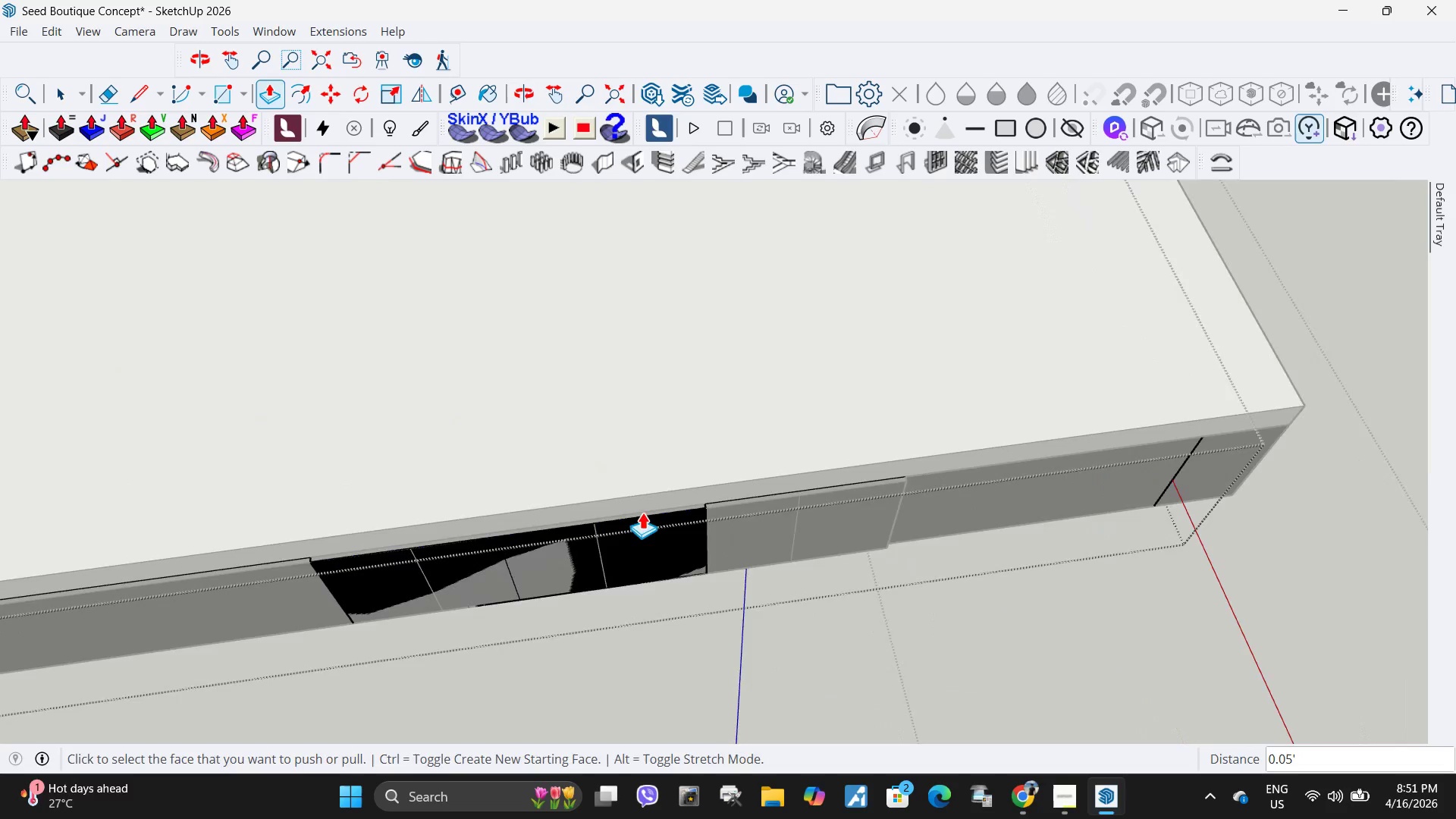 
key(Space)
 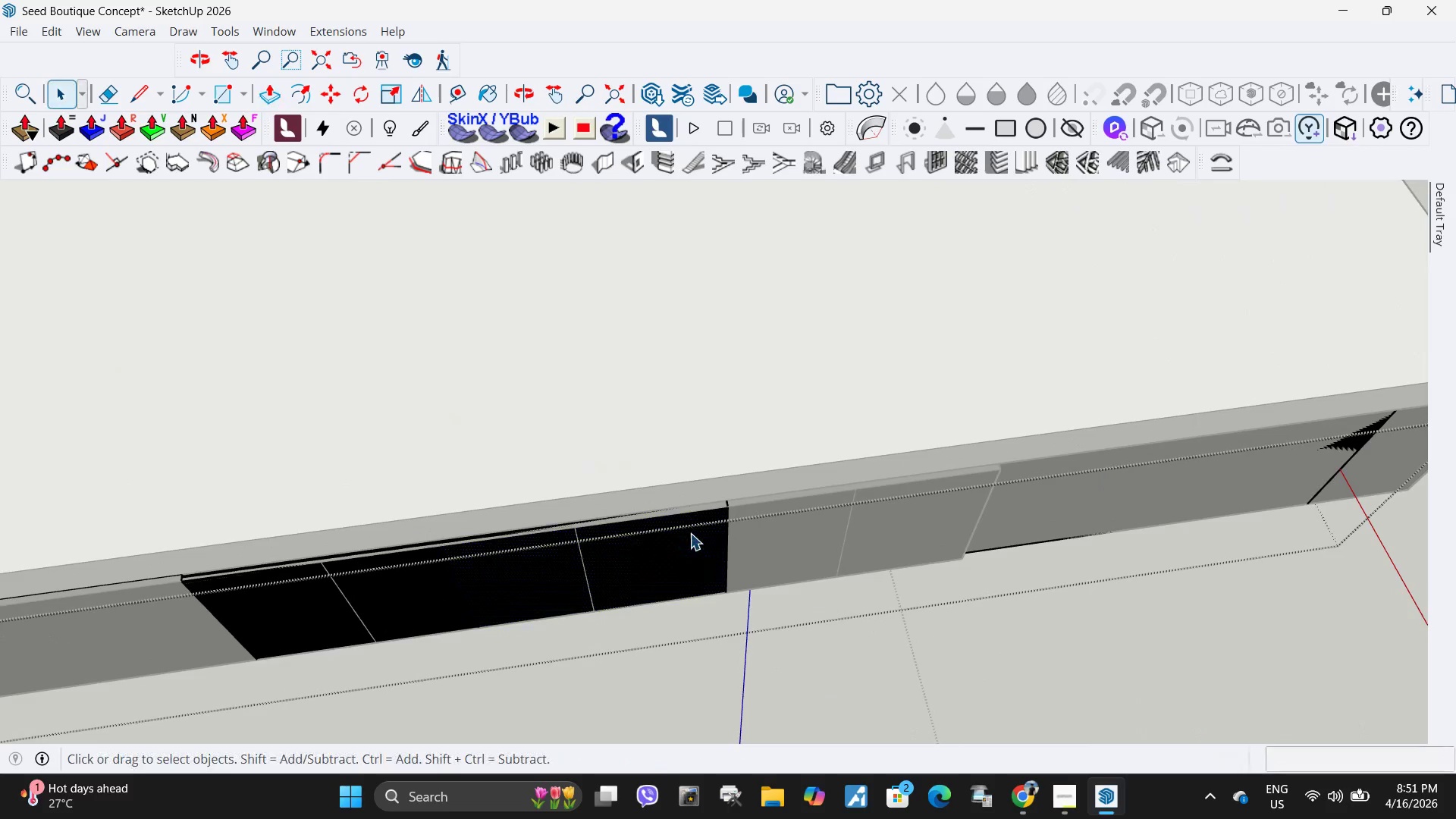 
left_click([690, 533])
 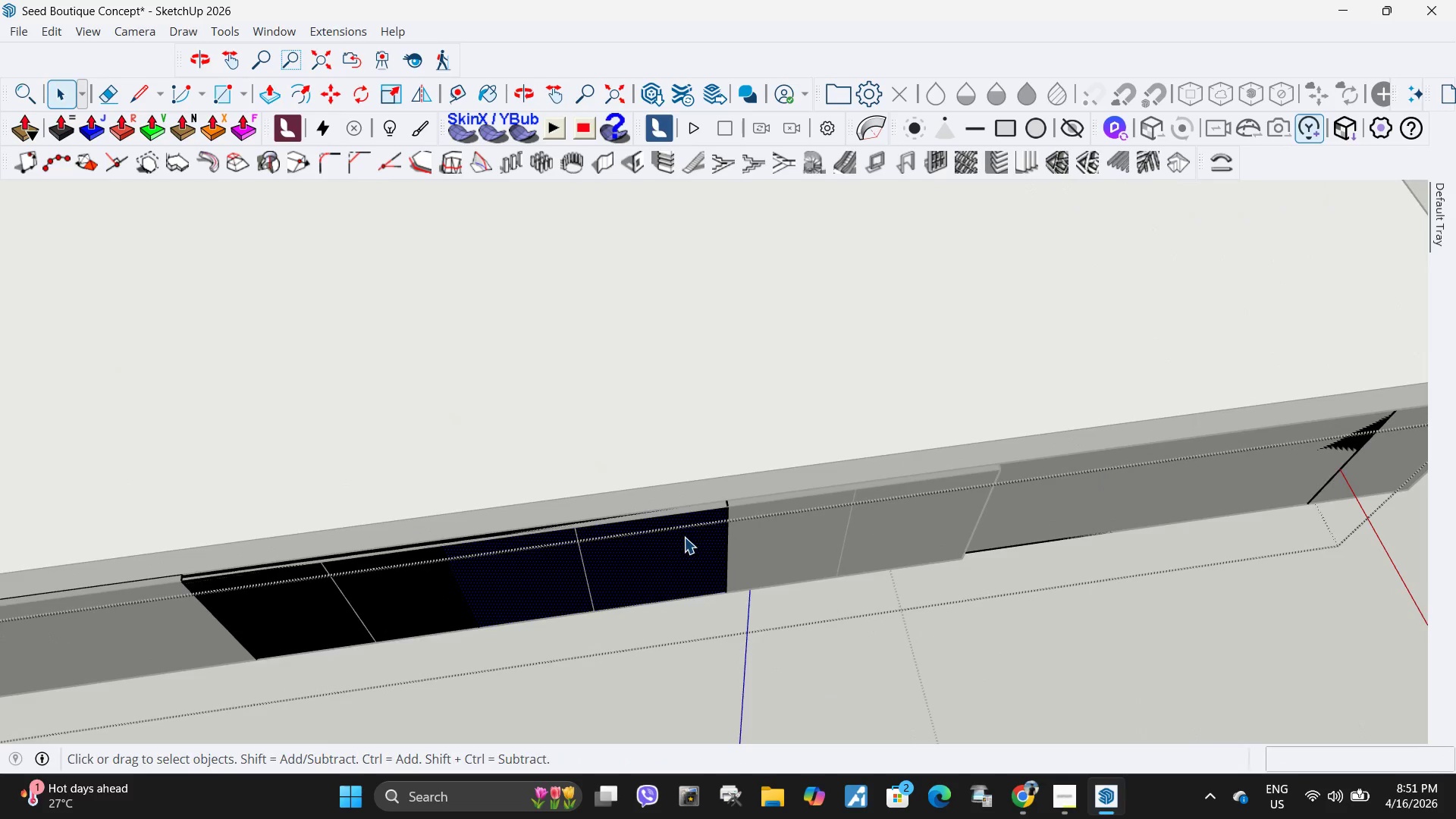 
scroll: coordinate [654, 515], scroll_direction: up, amount: 5.0
 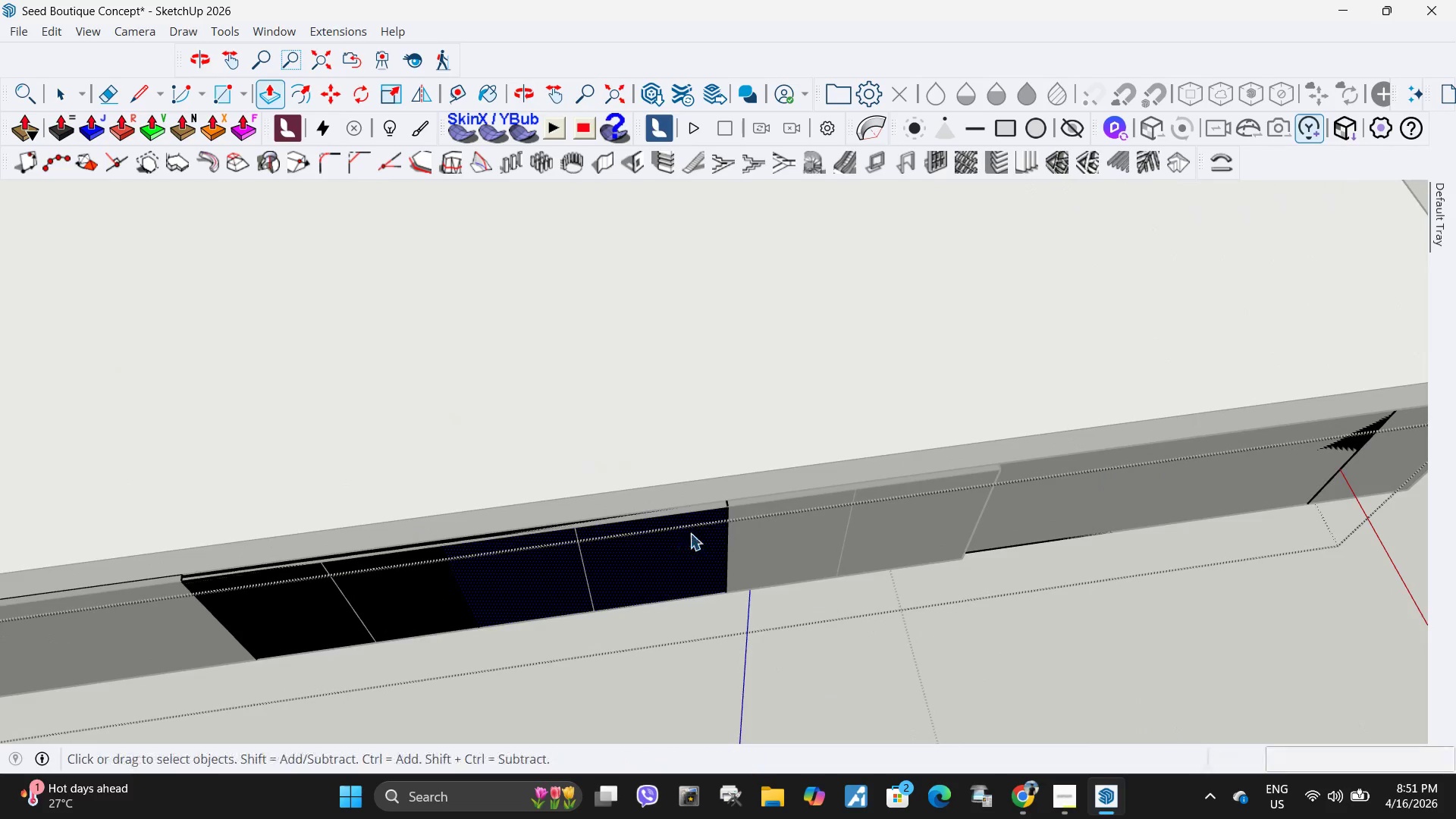 
key(P)
 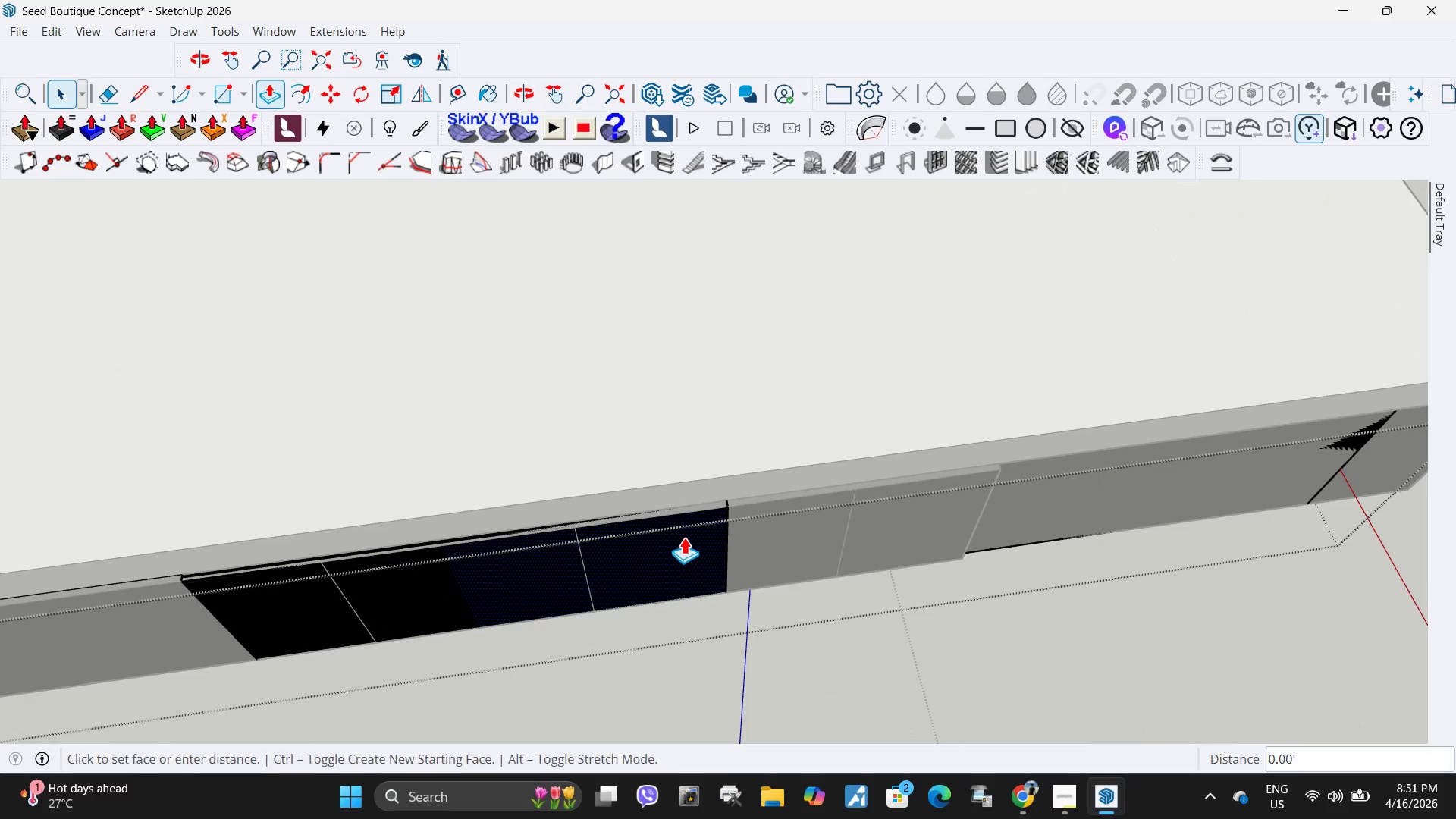 
left_click([684, 537])
 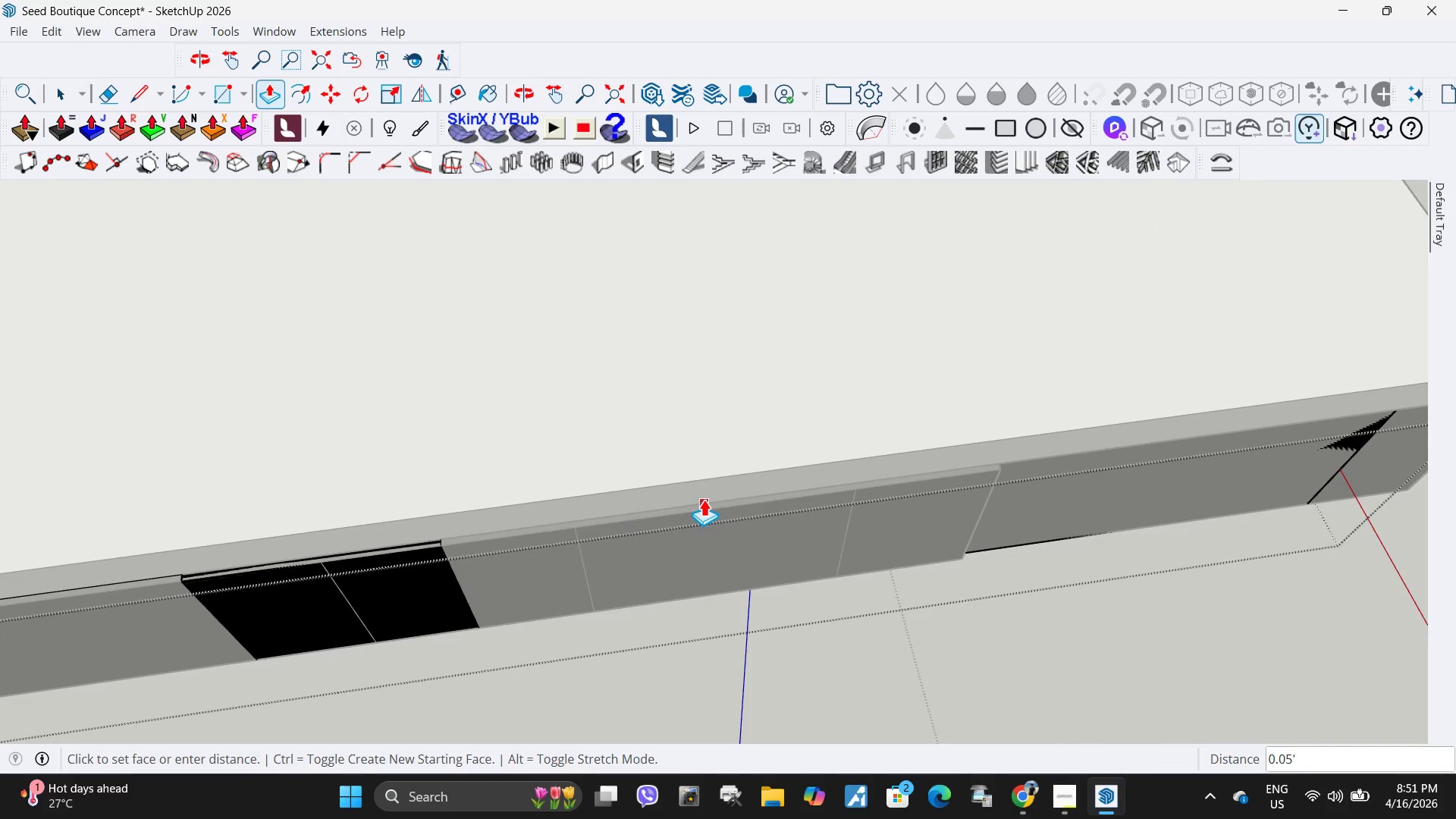 
left_click([704, 499])
 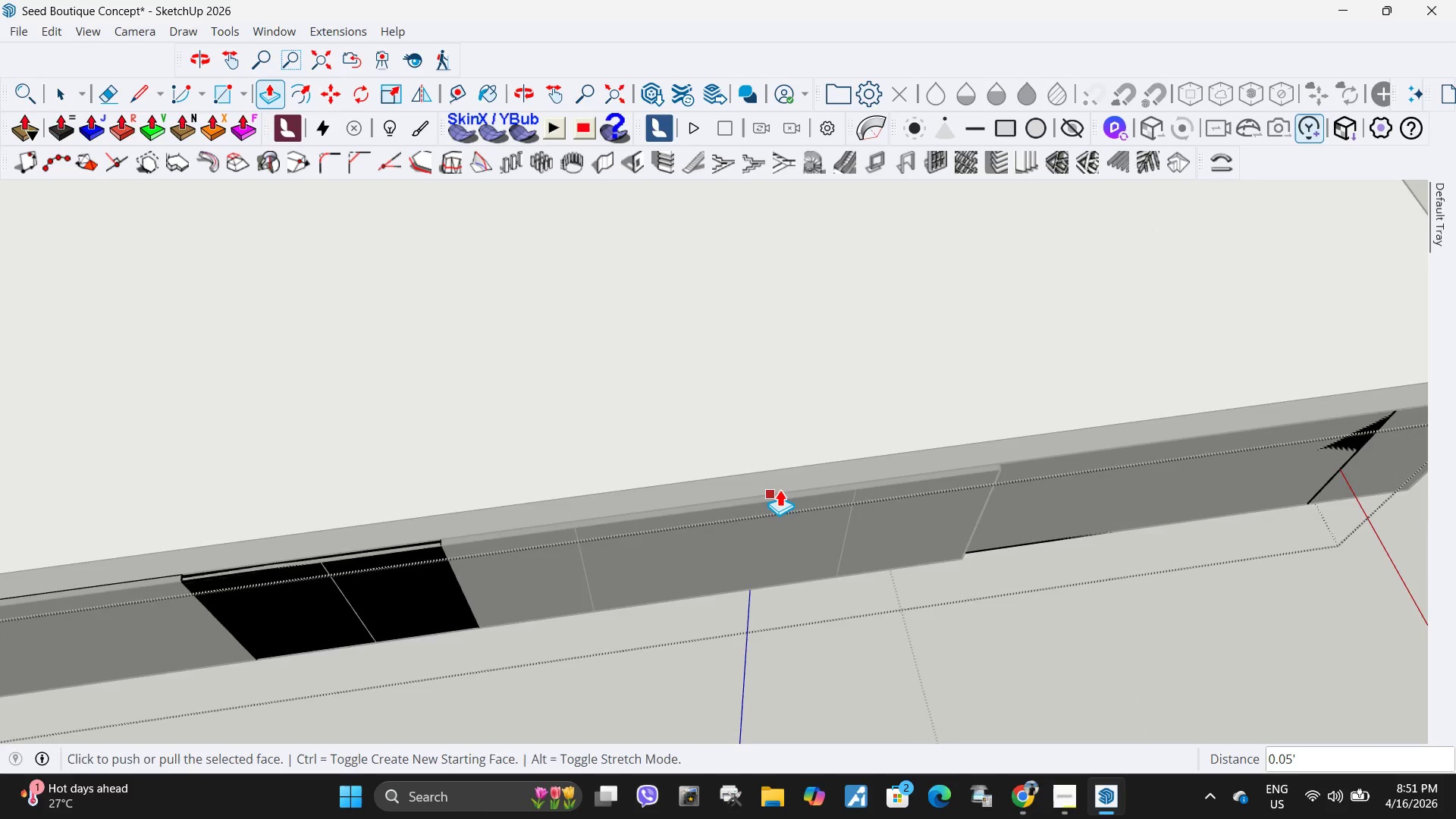 
key(Space)
 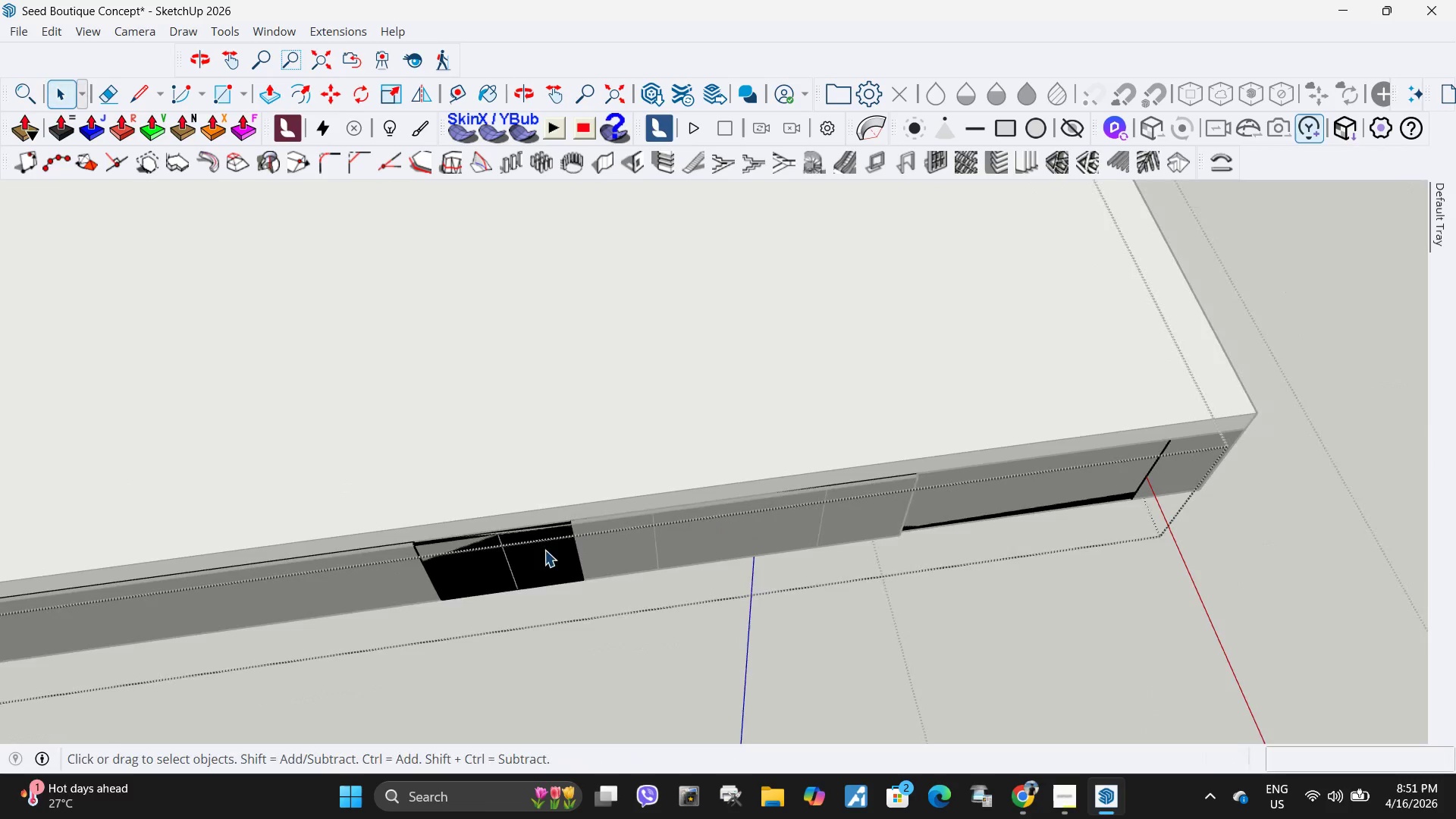 
scroll: coordinate [777, 493], scroll_direction: down, amount: 5.0
 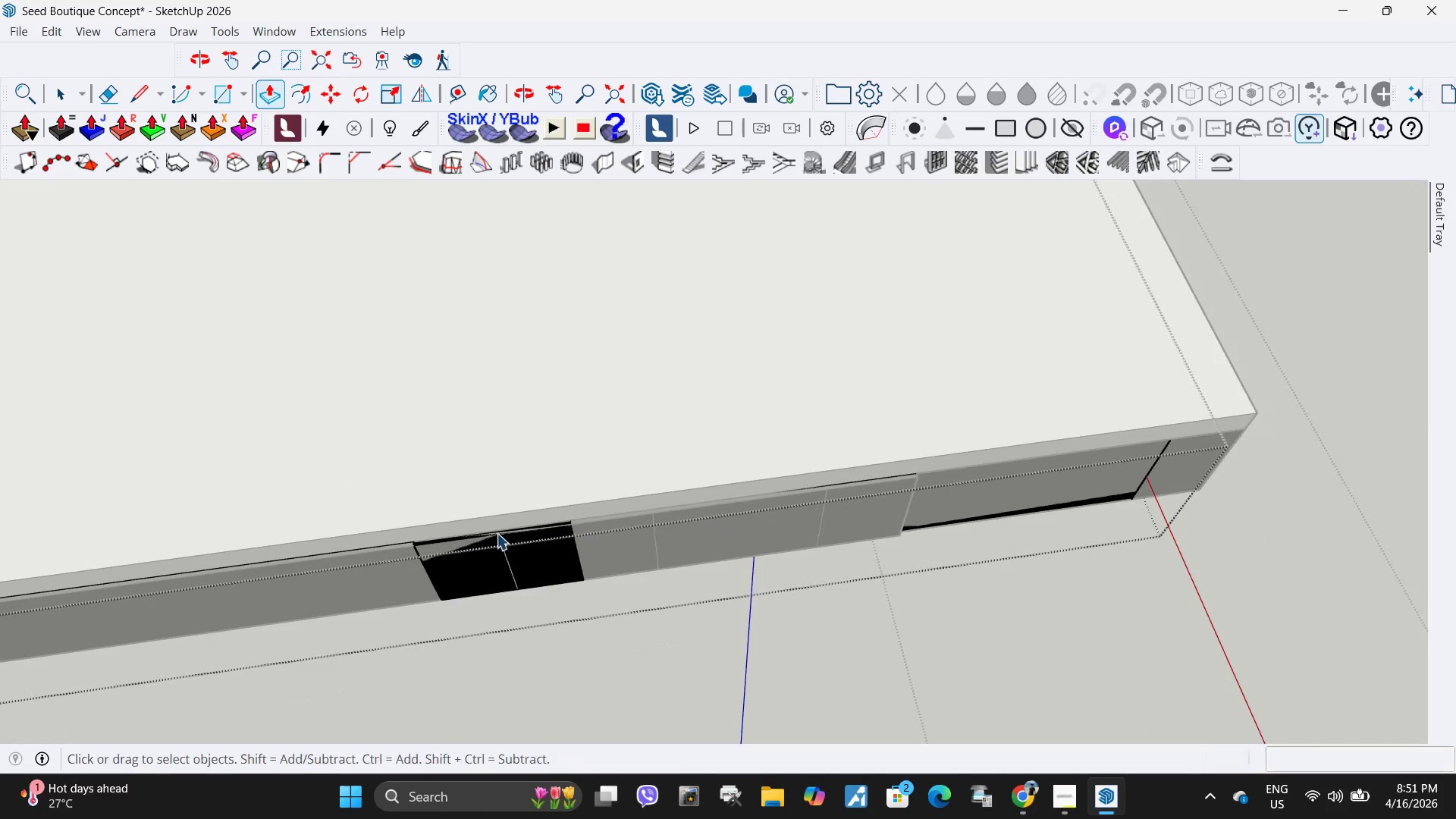 
left_click([547, 553])
 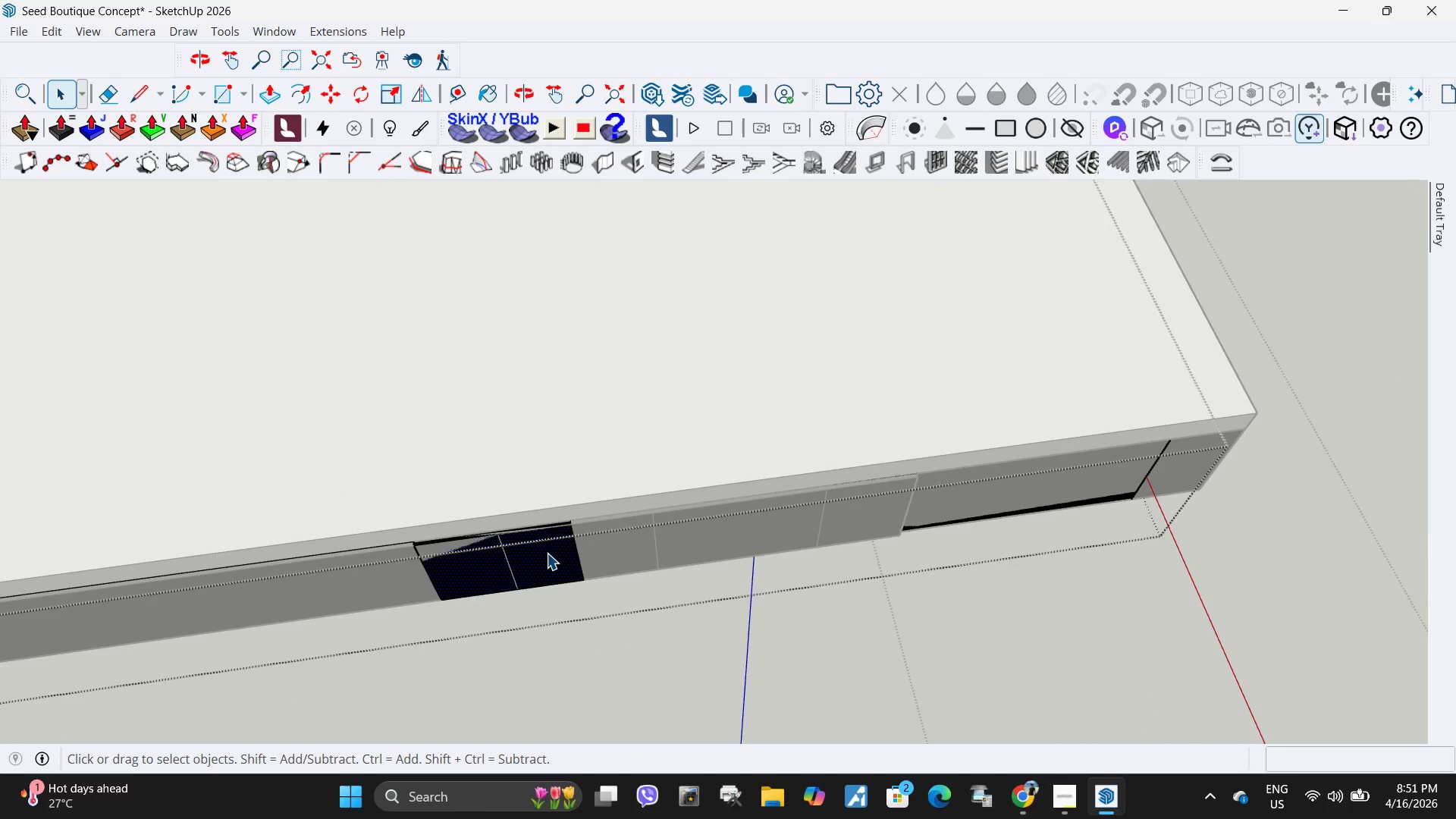 
key(P)
 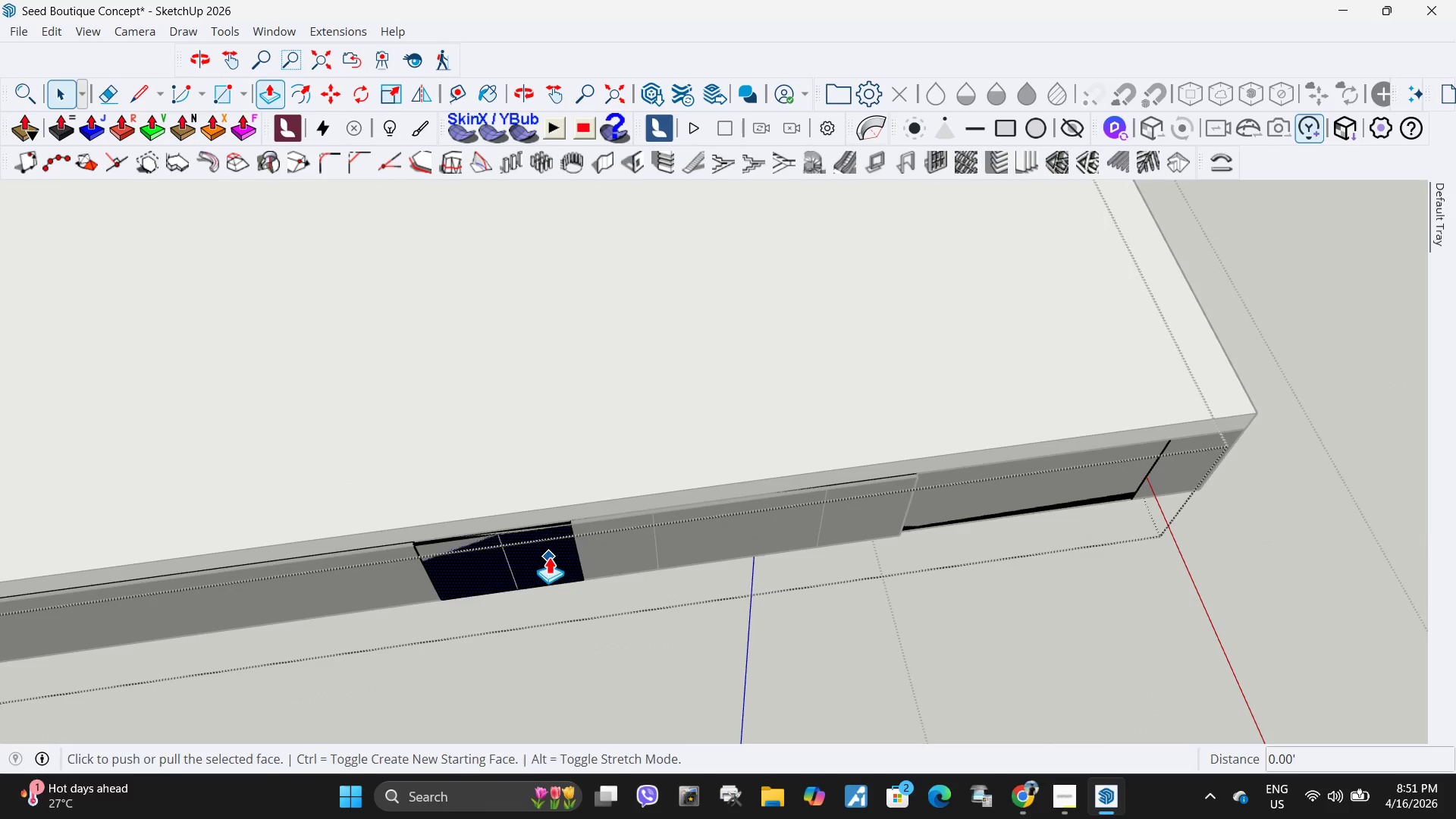 
left_click([549, 557])
 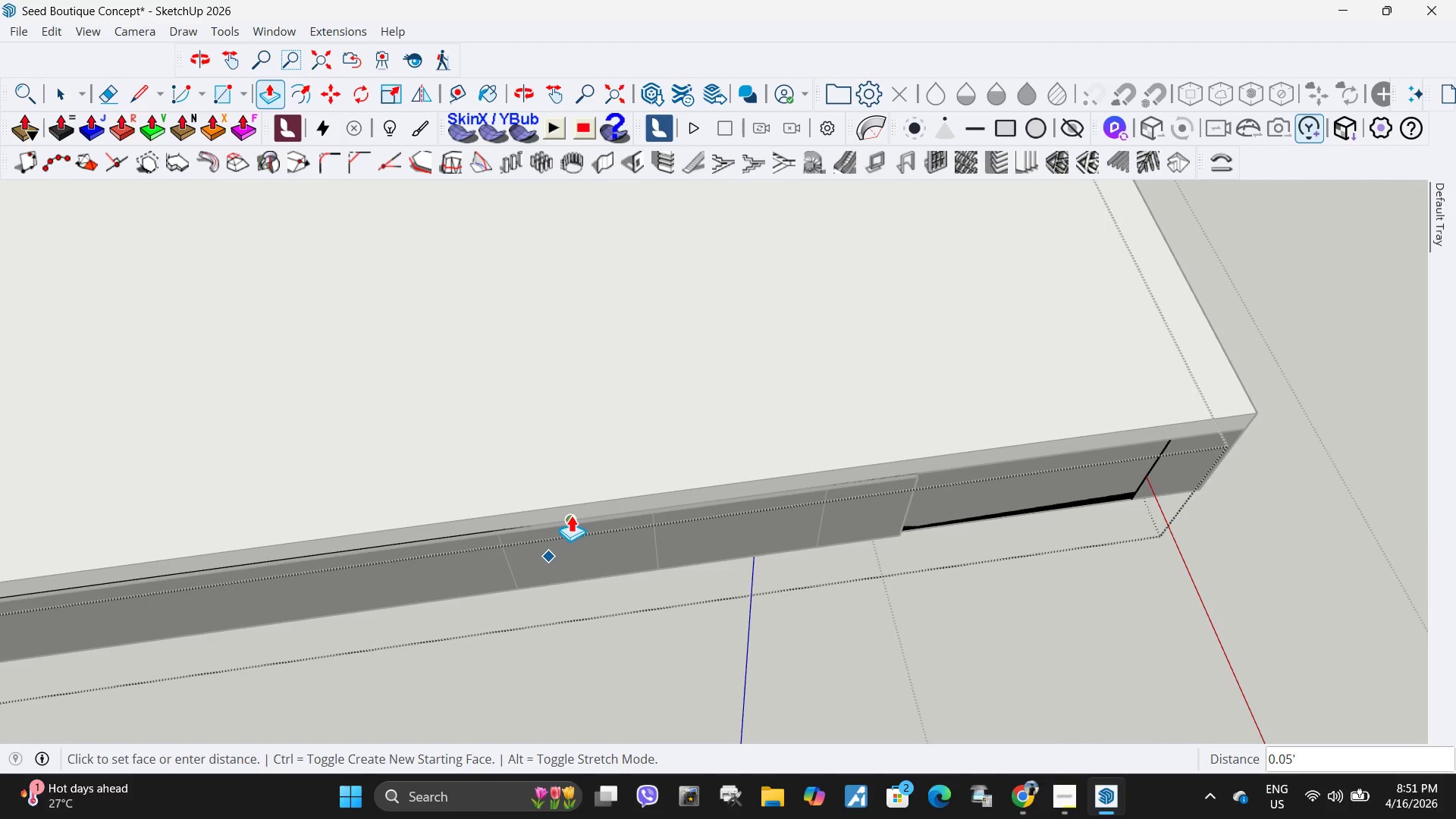 
left_click([571, 515])
 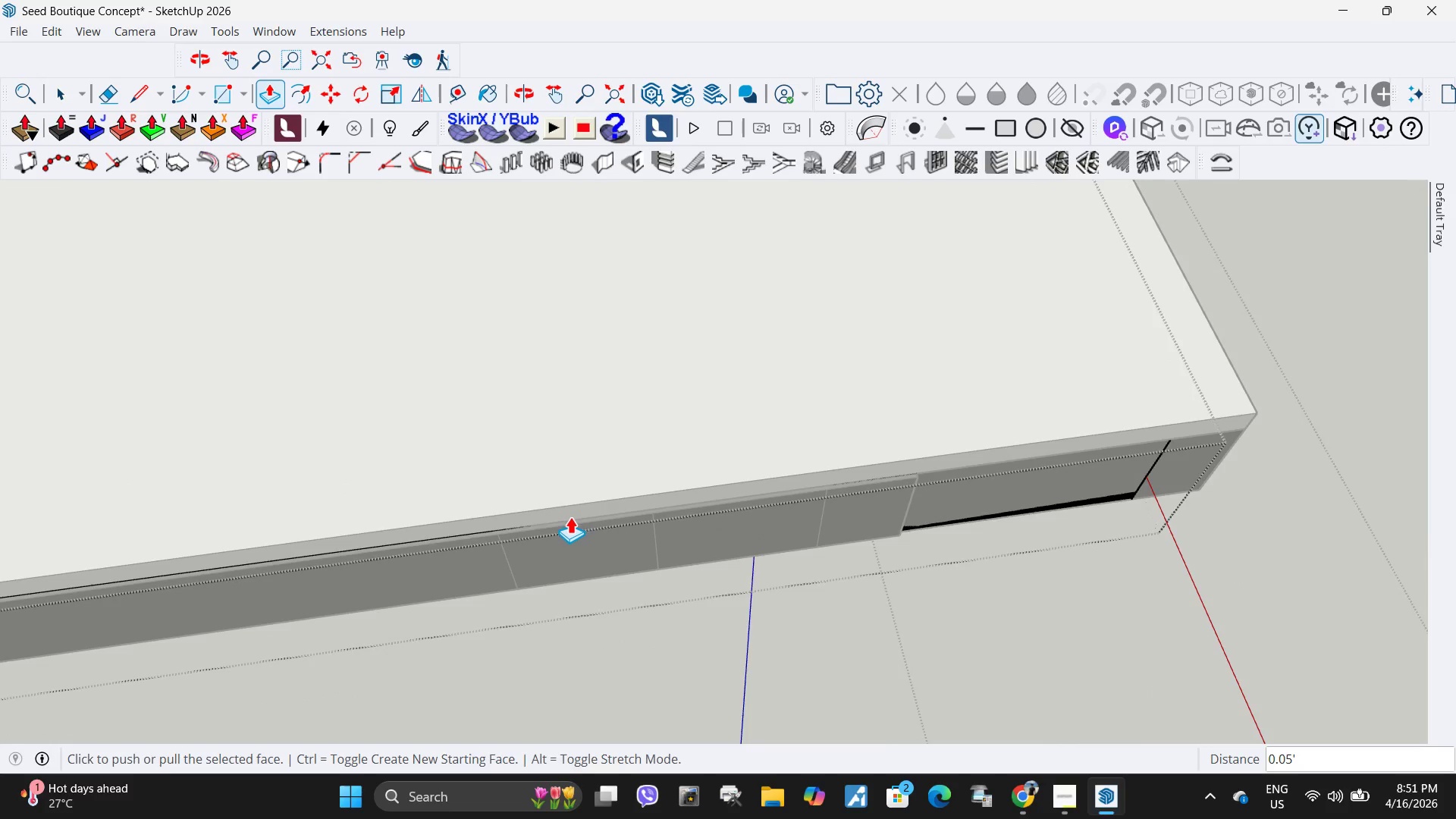 
key(Space)
 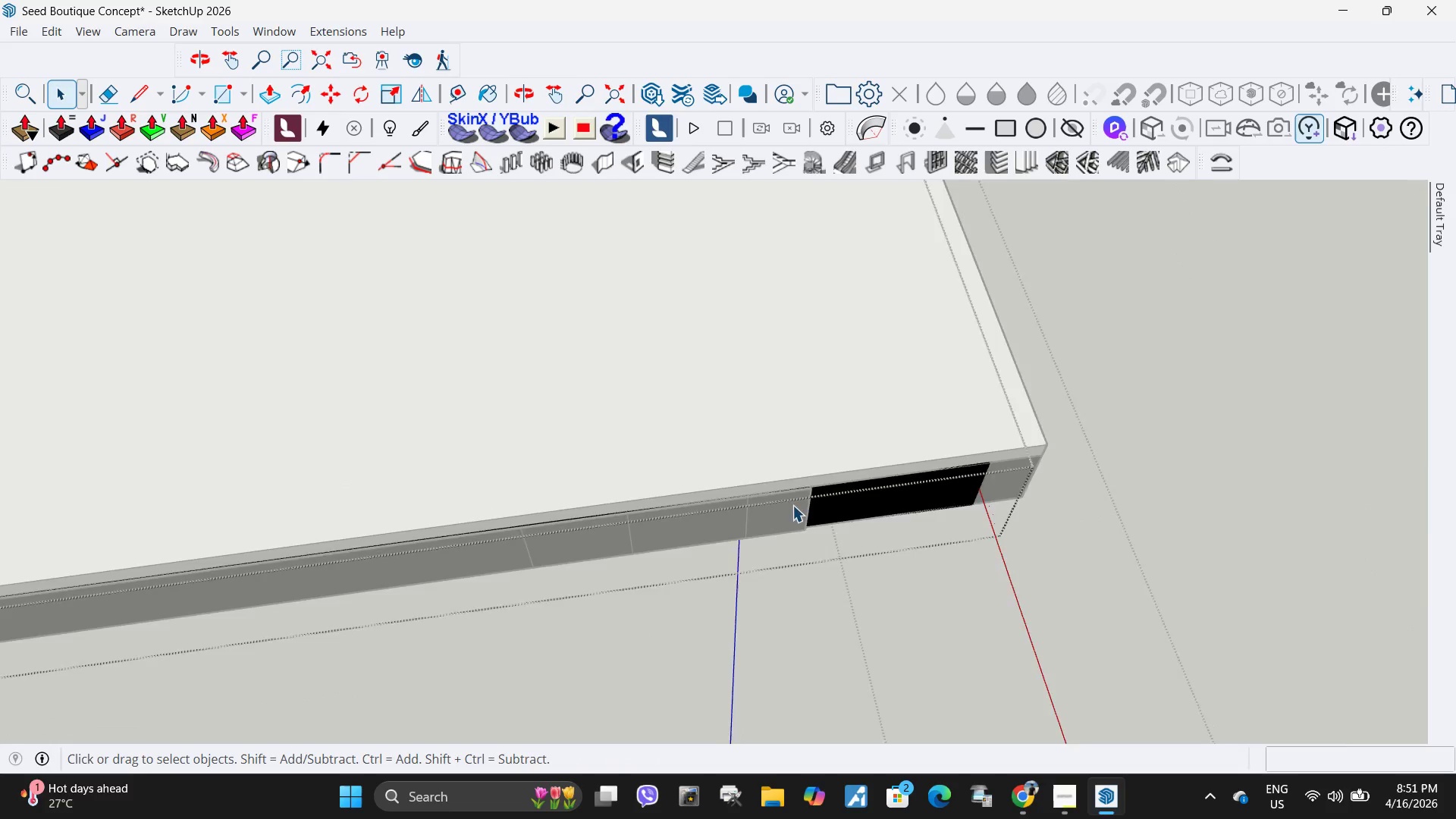 
scroll: coordinate [570, 516], scroll_direction: down, amount: 4.0
 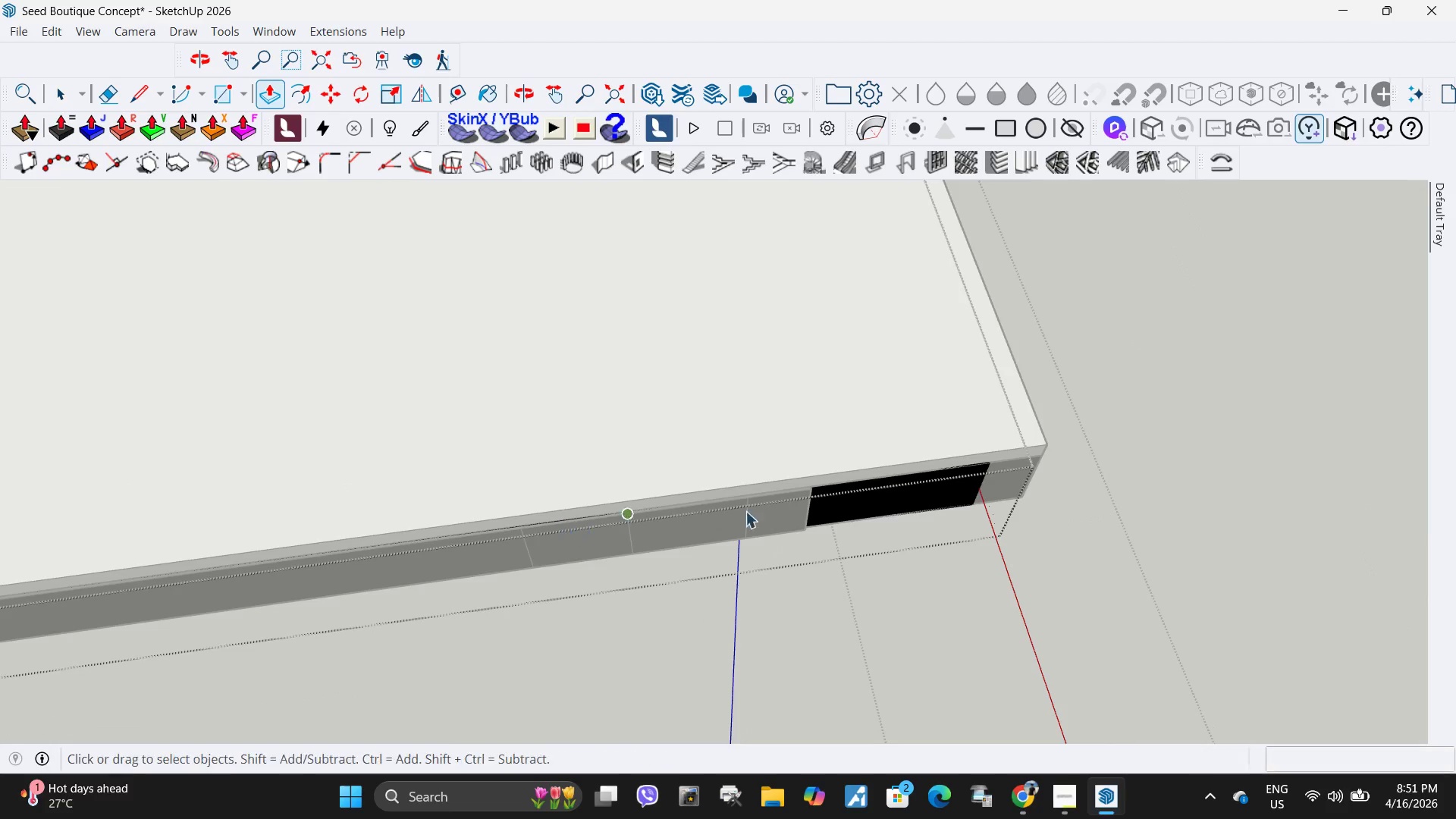 
left_click([814, 507])
 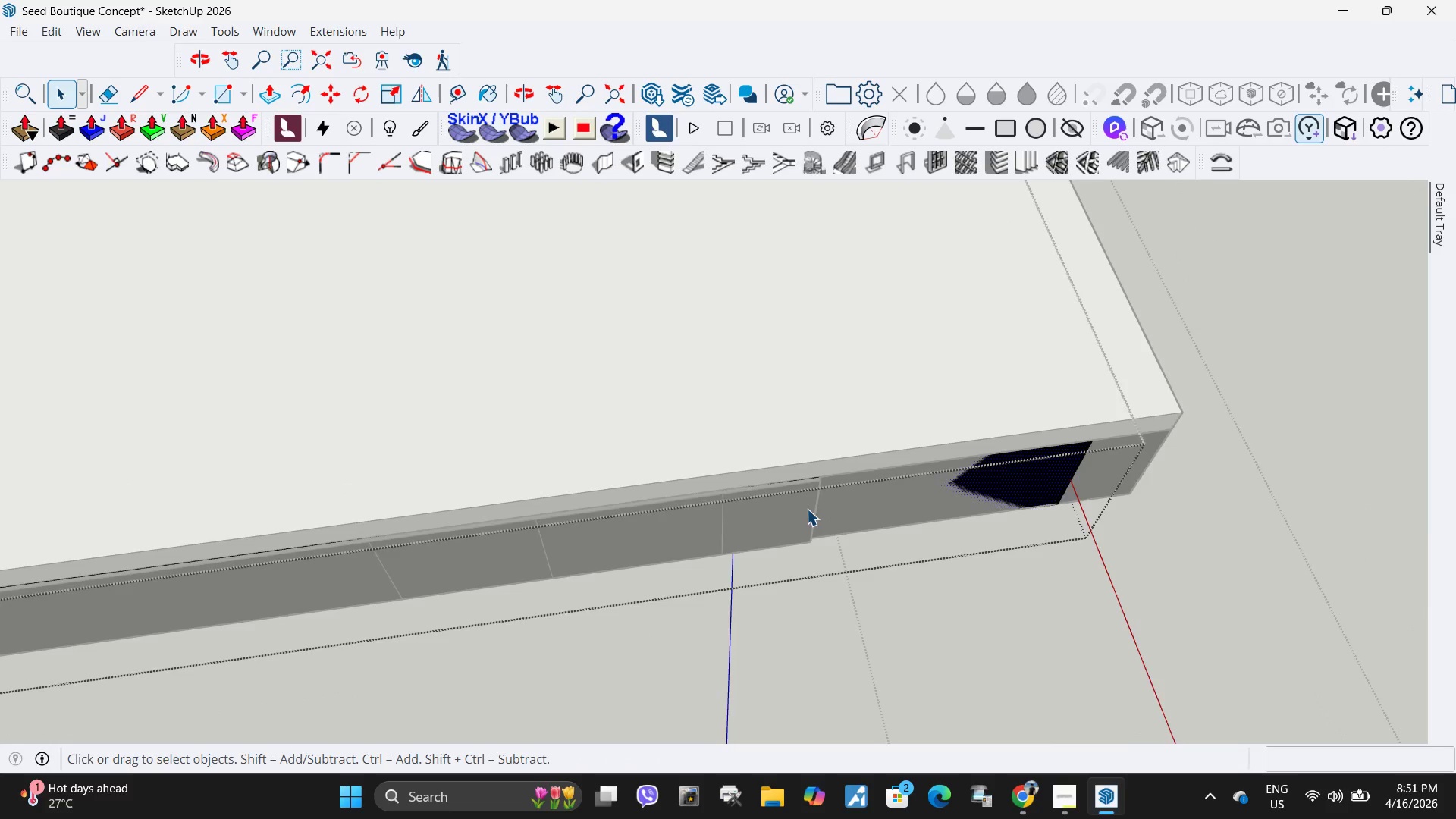 
scroll: coordinate [795, 504], scroll_direction: up, amount: 4.0
 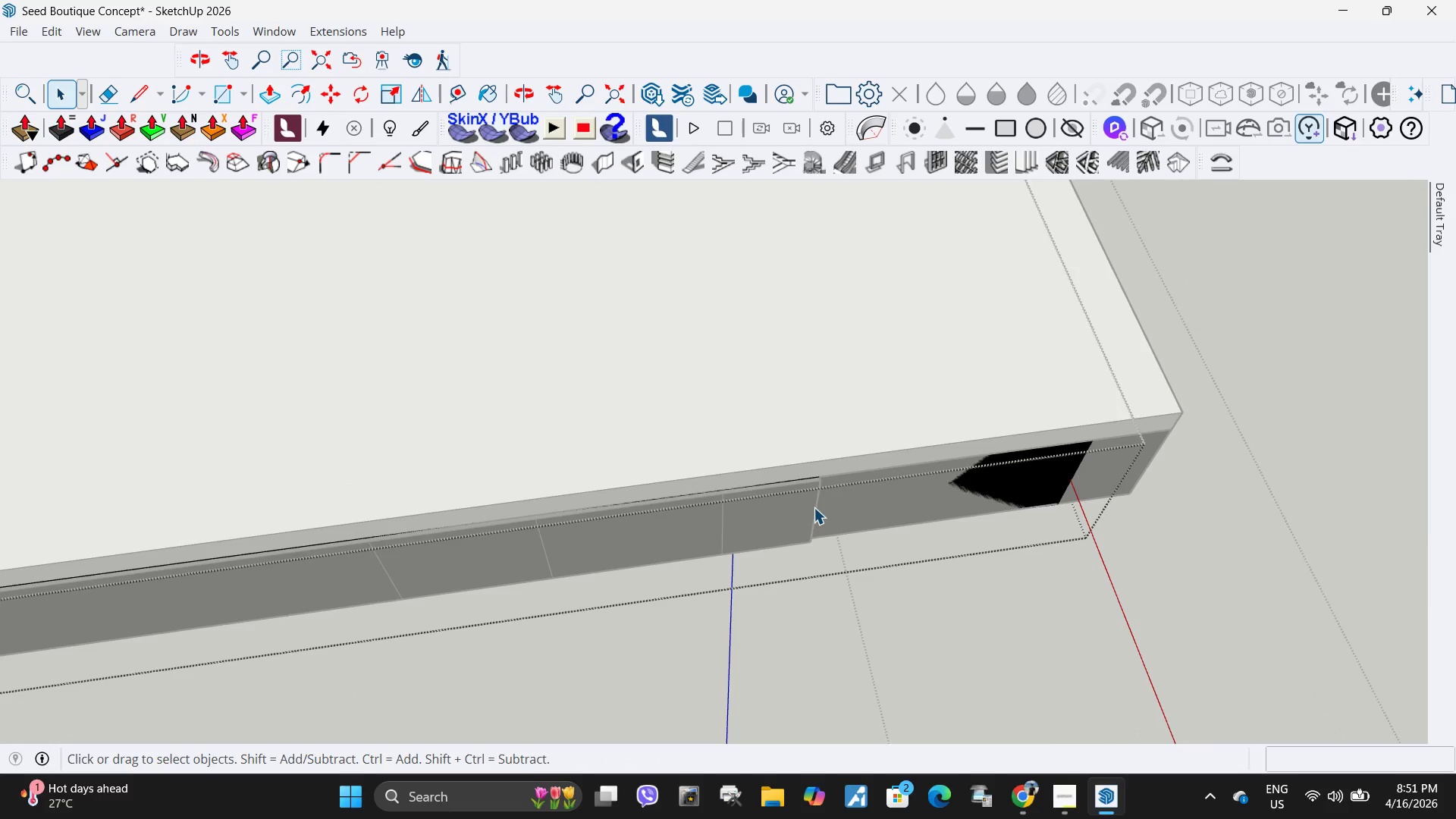 
key(Escape)
 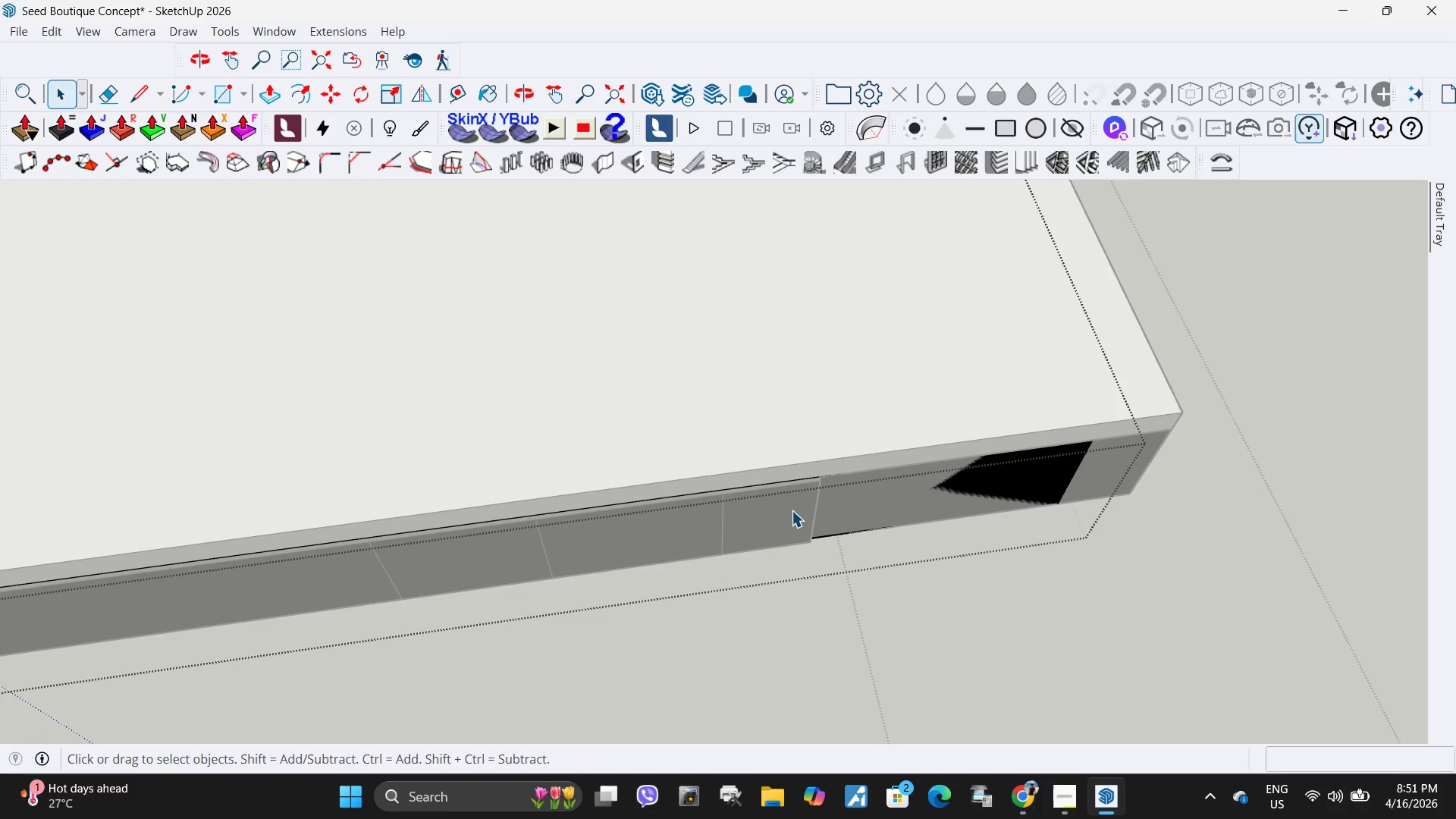 
key(Escape)
 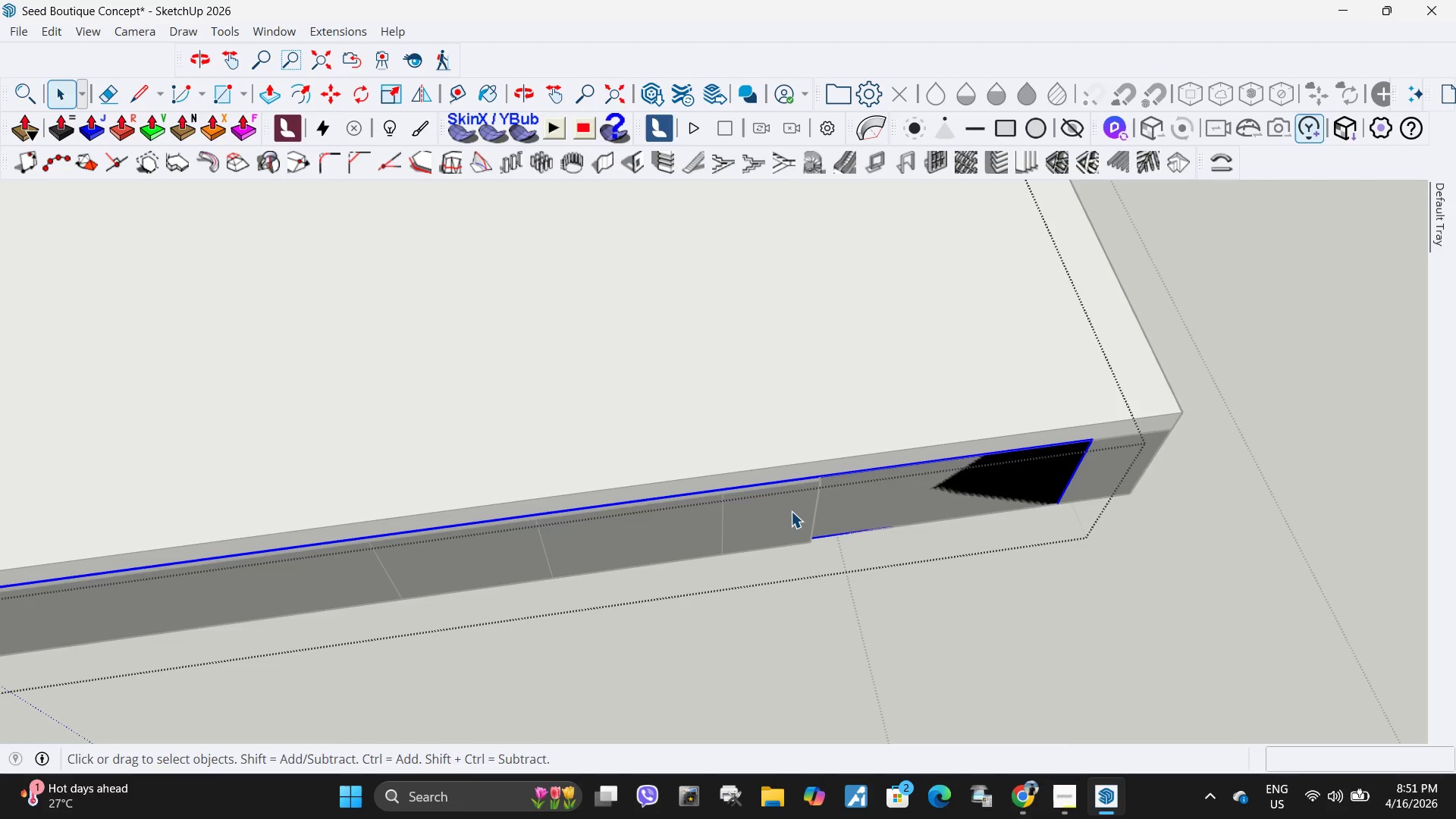 
double_click([791, 513])
 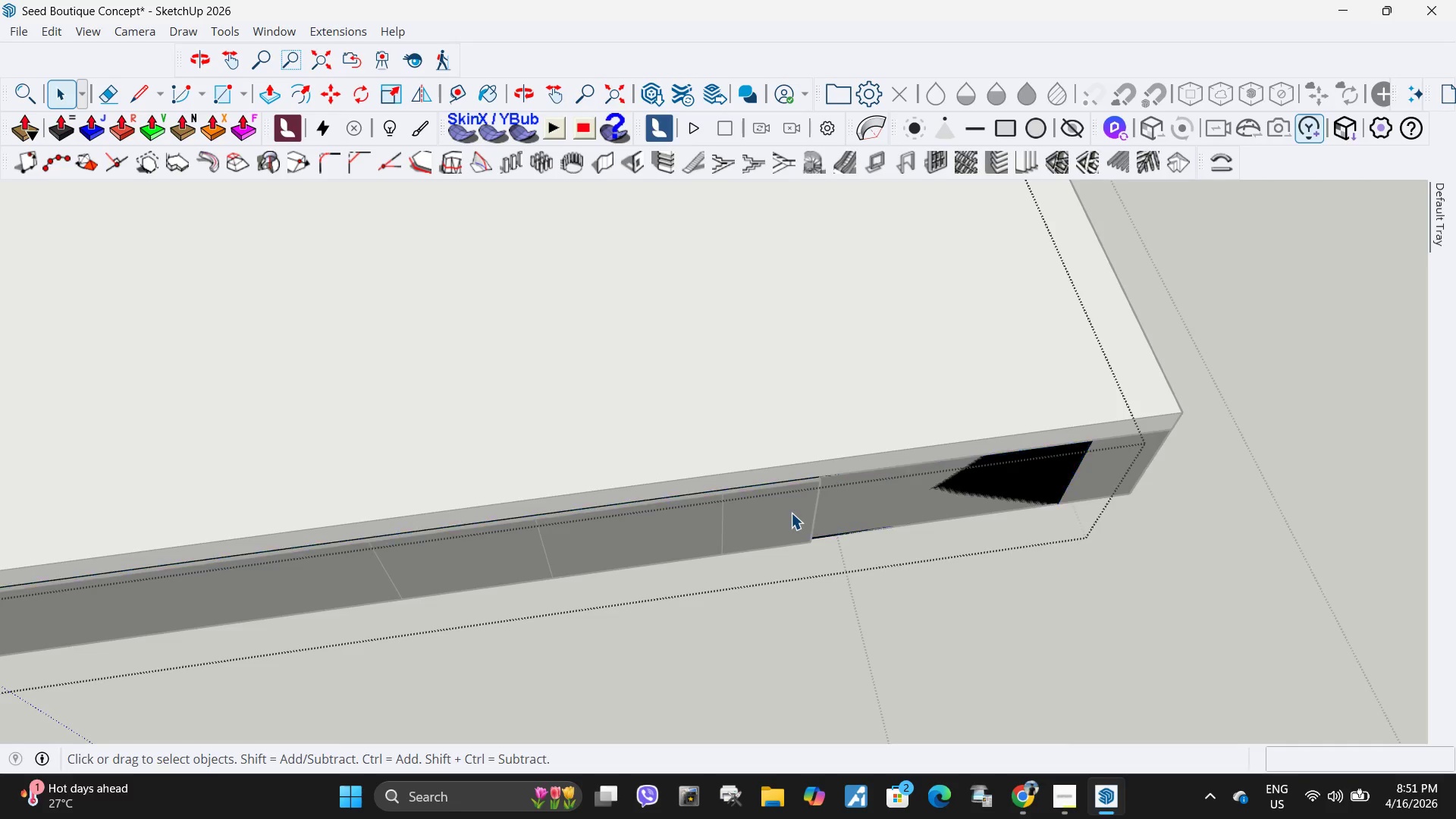 
key(Escape)
 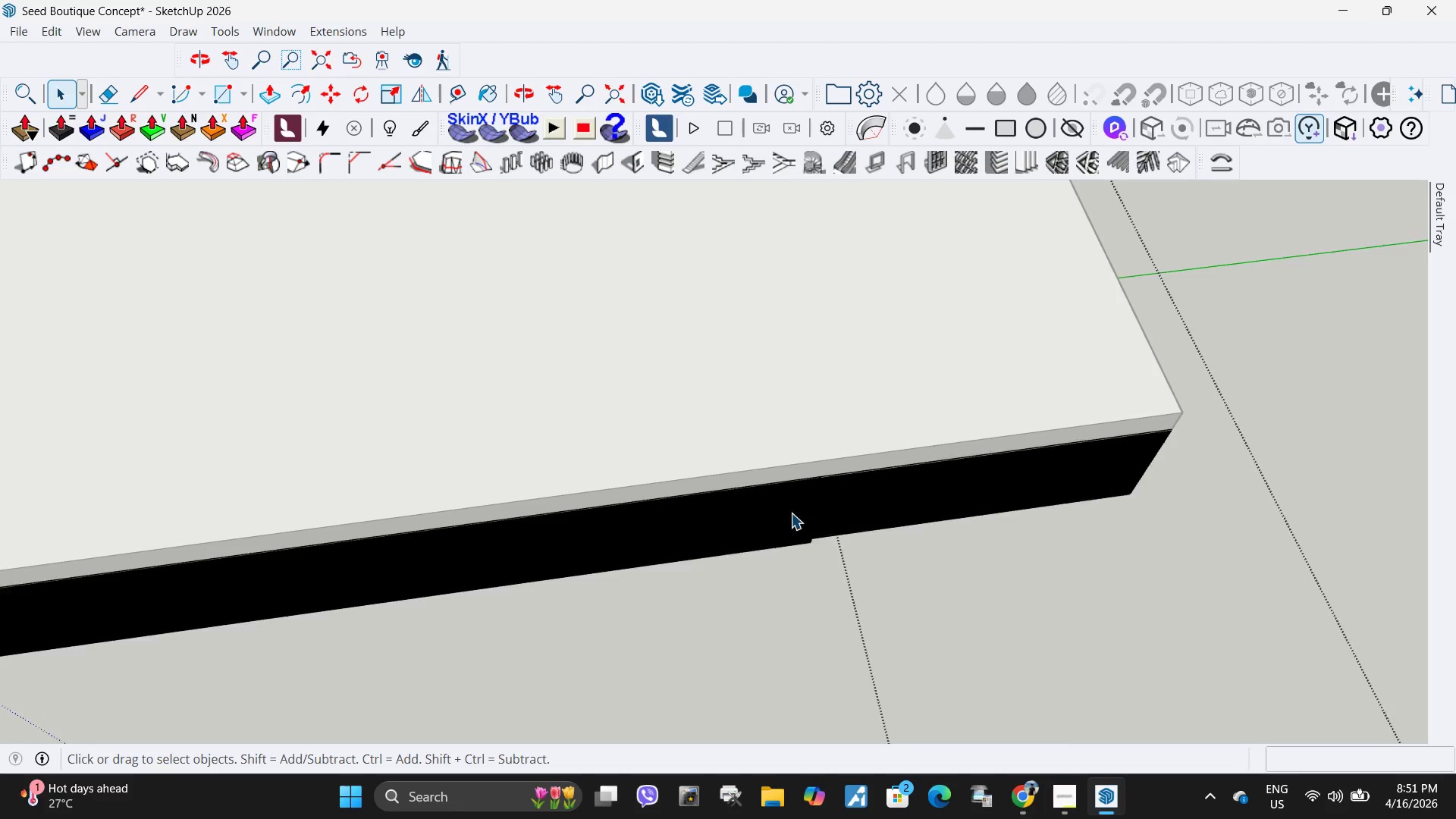 
key(Escape)
 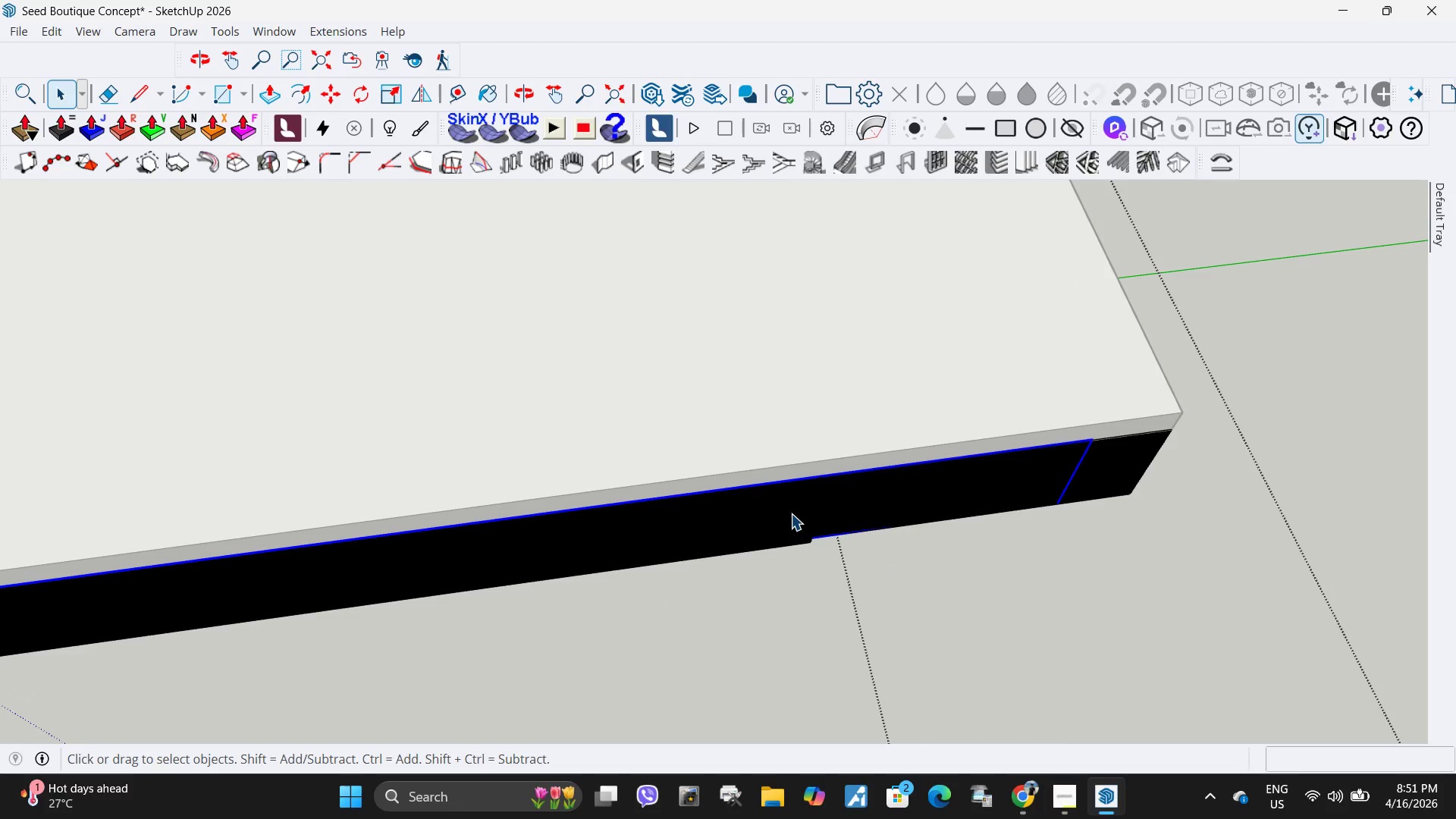 
double_click([791, 515])
 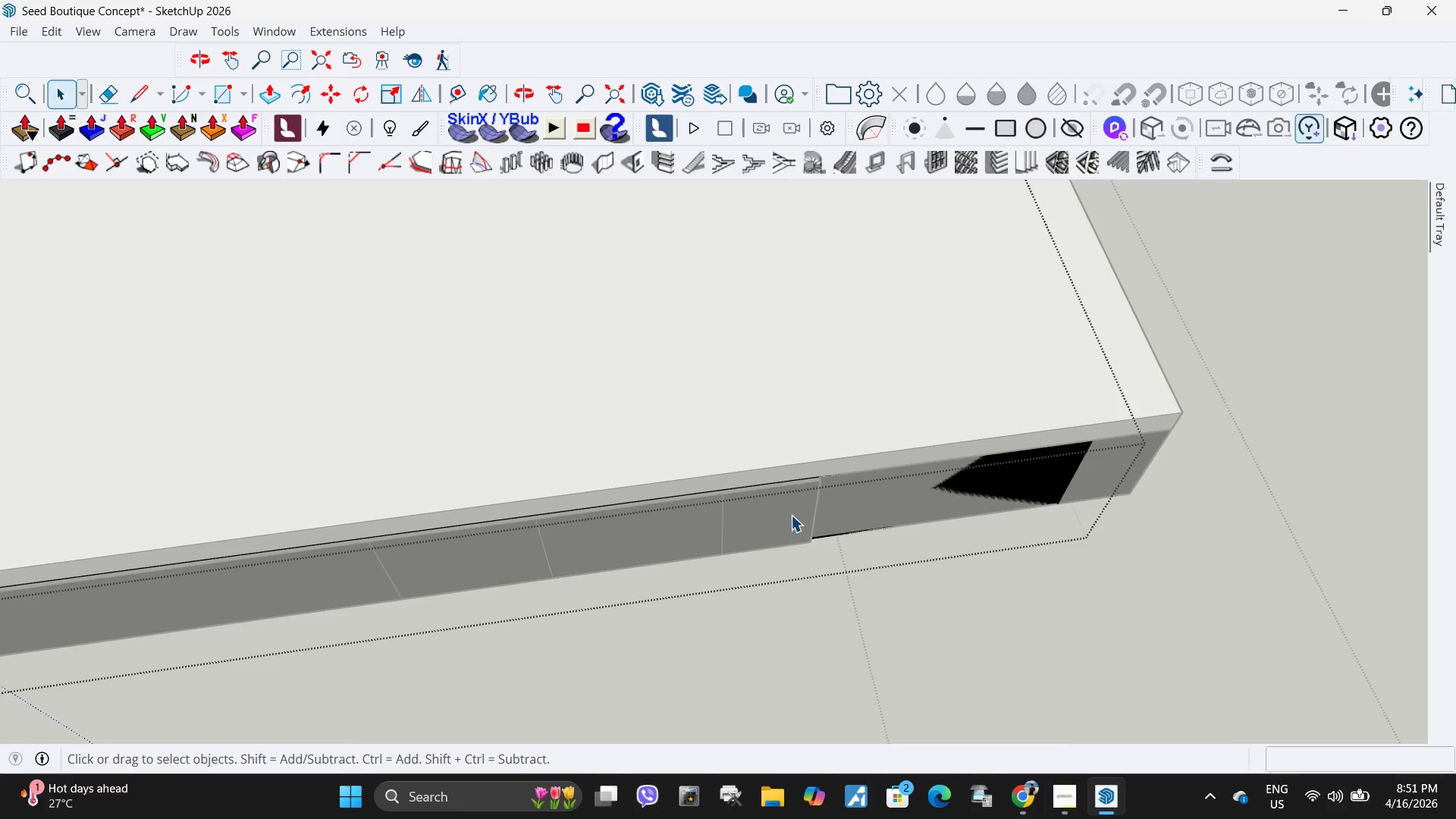 
triple_click([791, 515])
 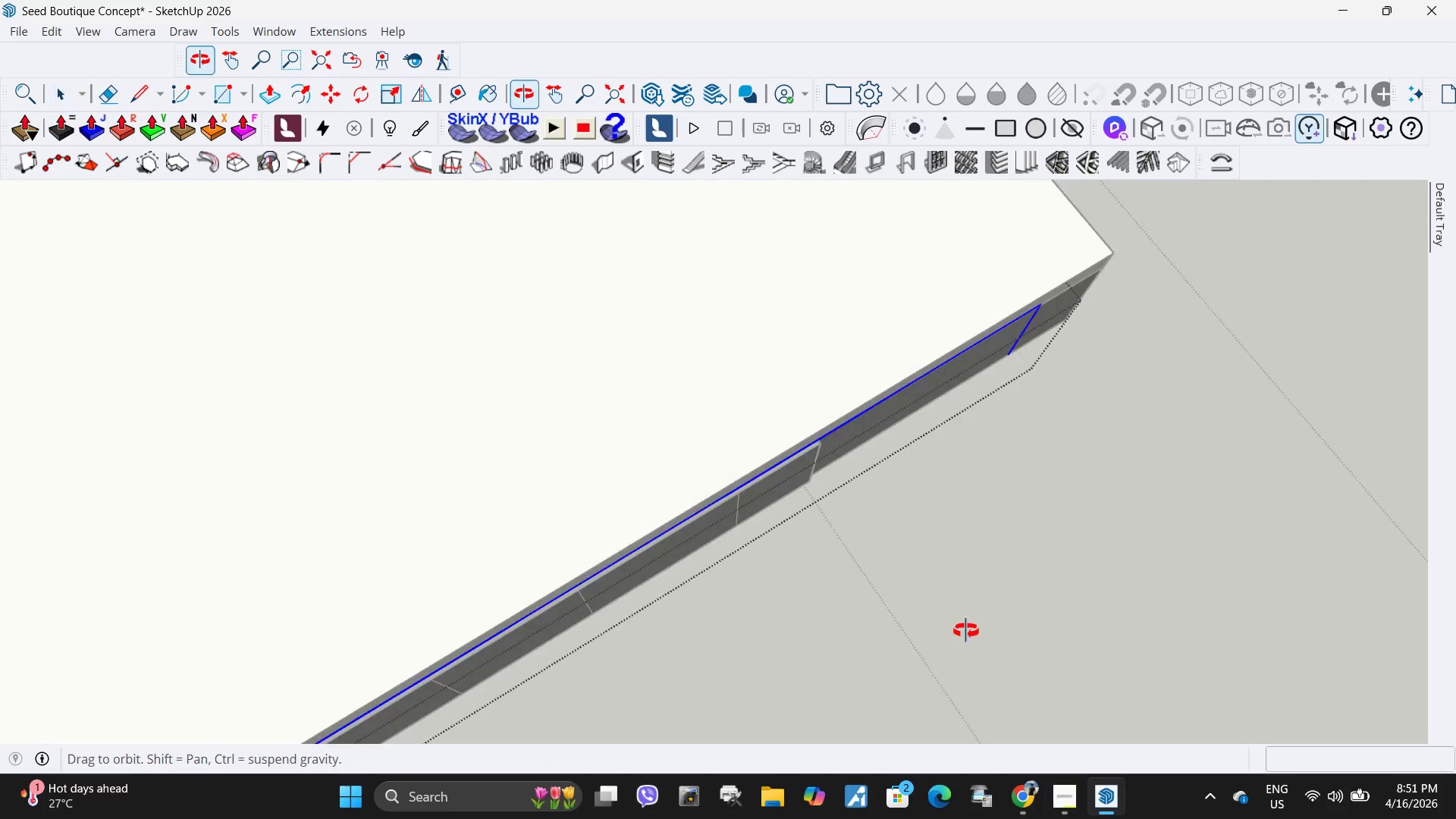 
key(Escape)
 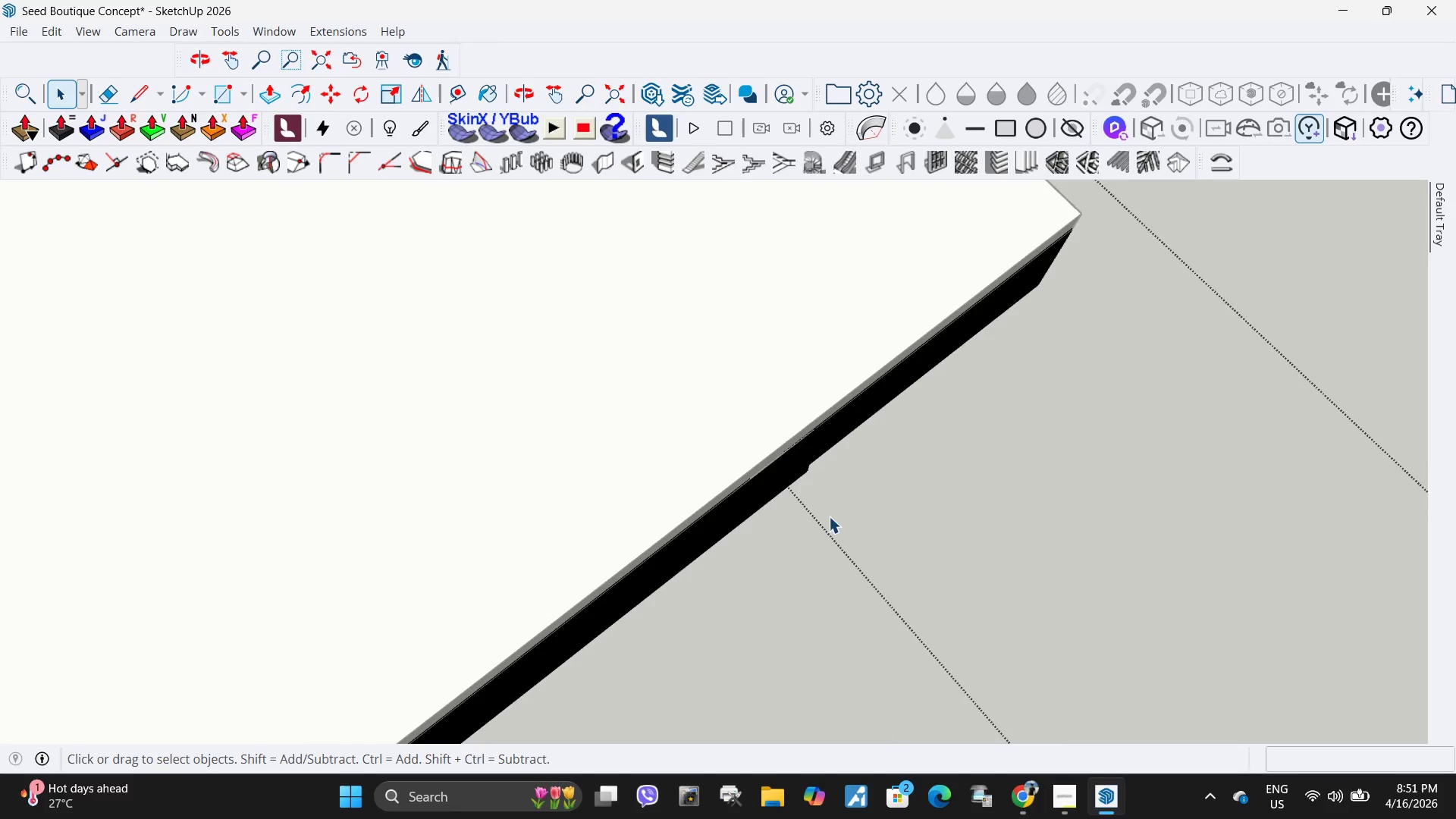 
key(Escape)
 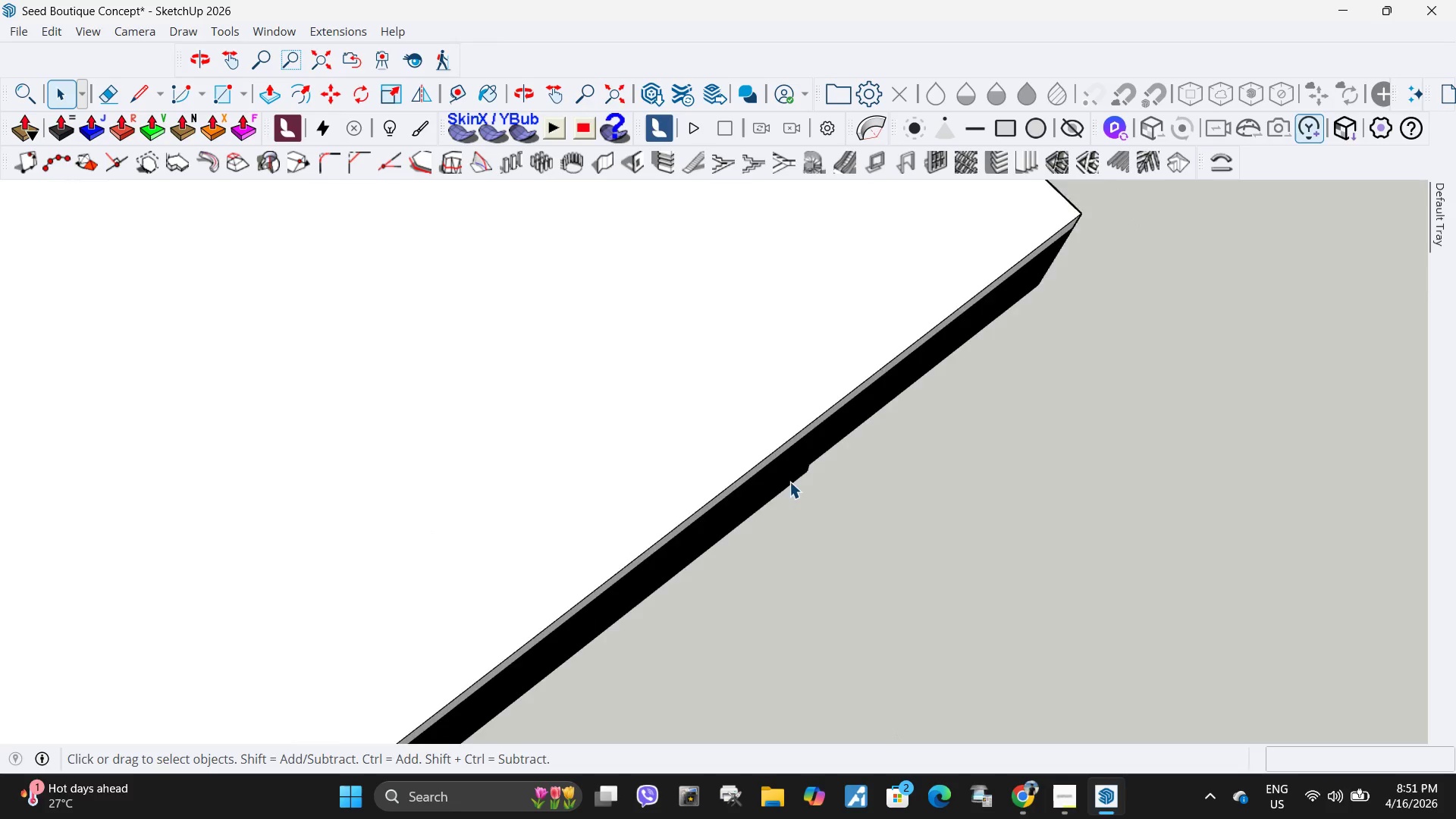 
scroll: coordinate [786, 479], scroll_direction: up, amount: 4.0
 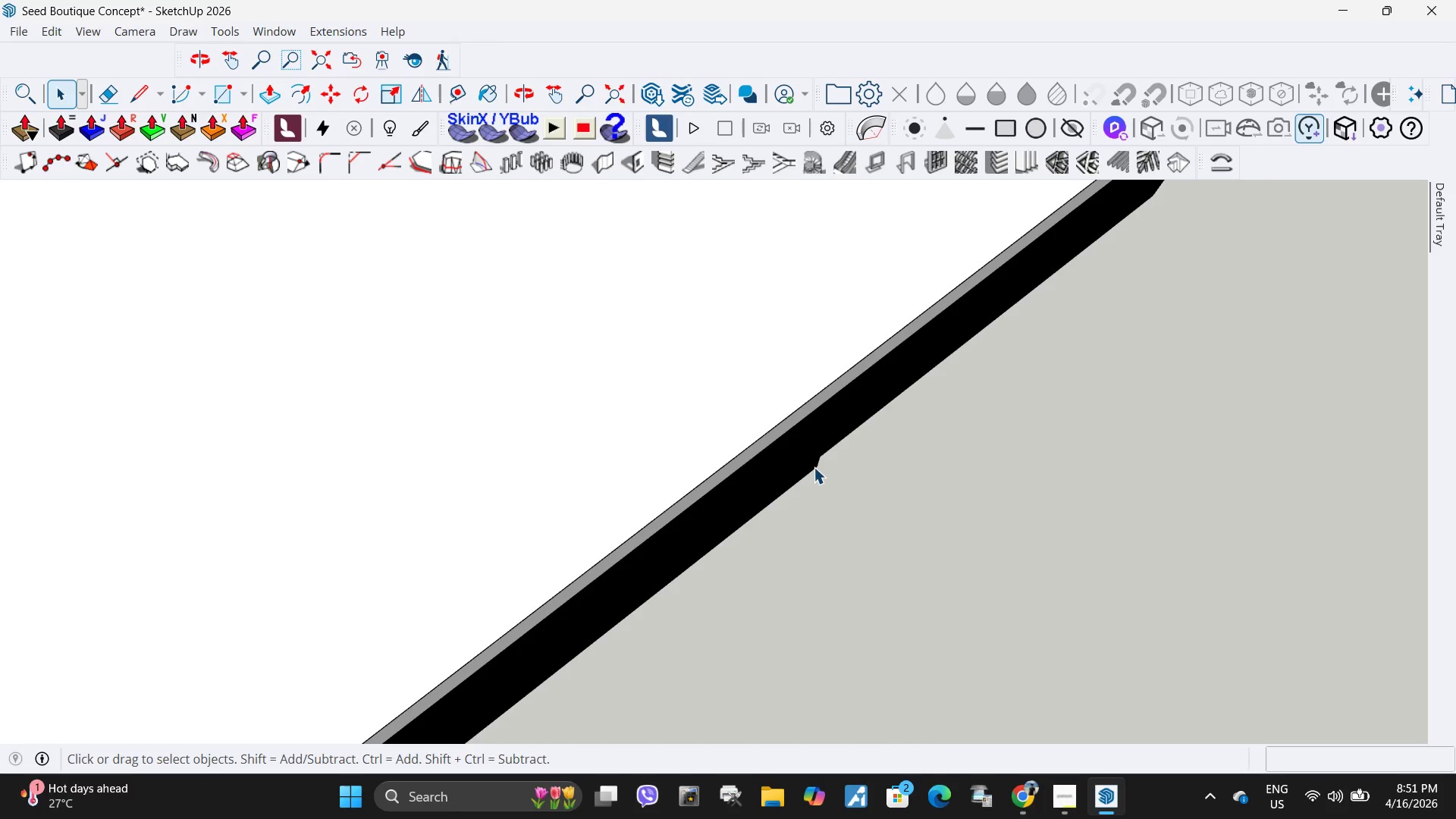 
double_click([814, 467])
 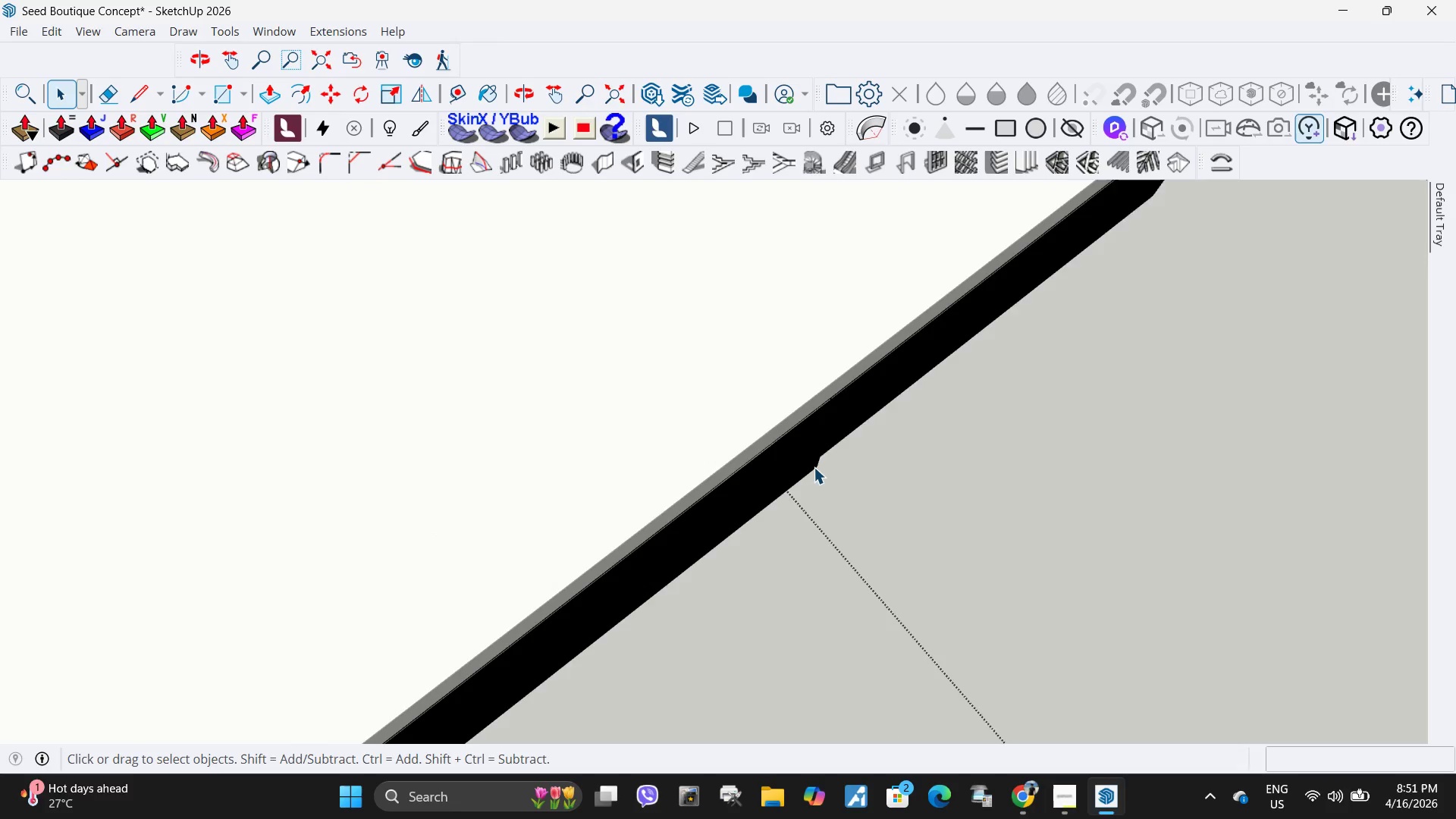 
triple_click([814, 467])
 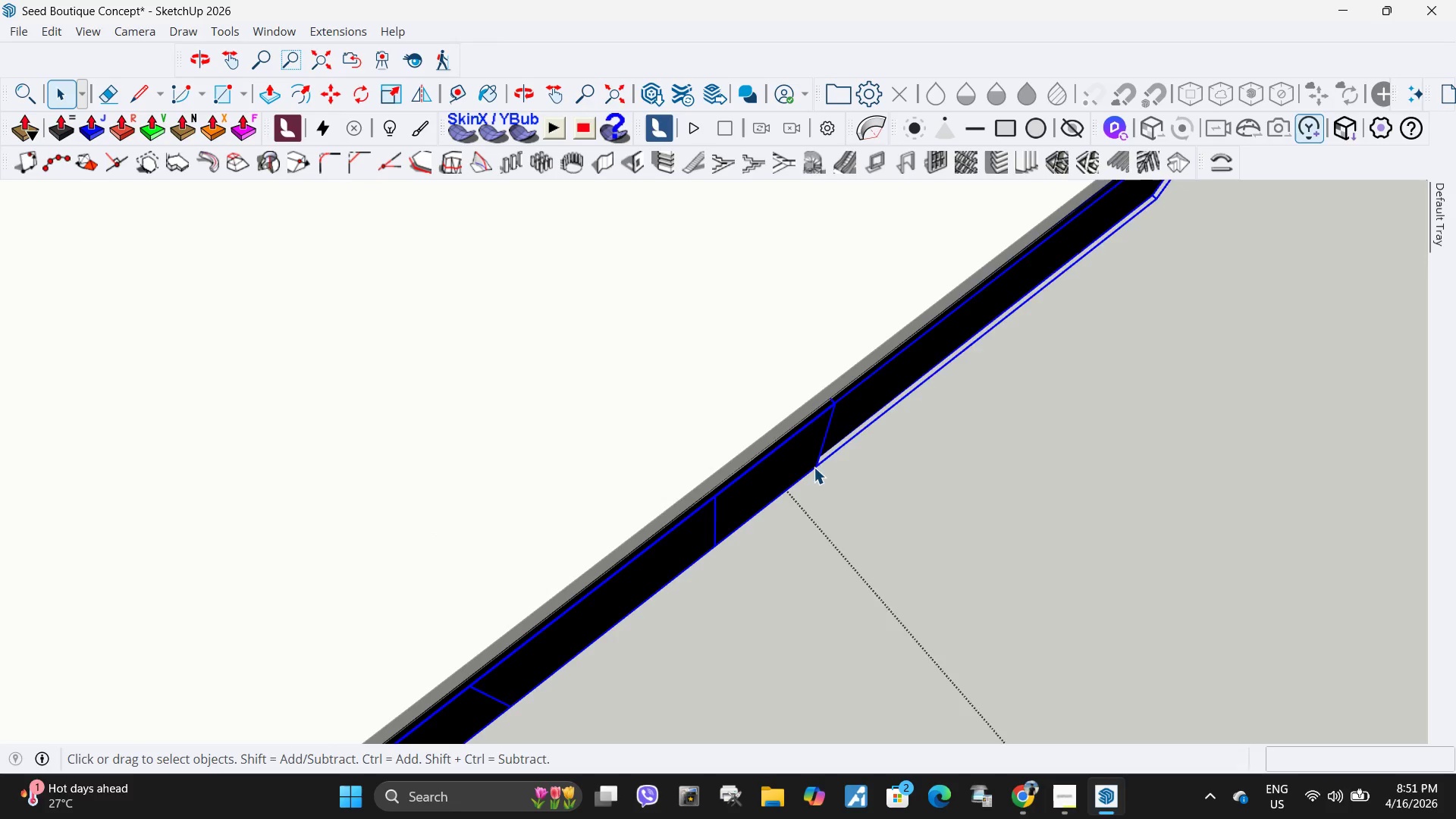 
triple_click([814, 467])
 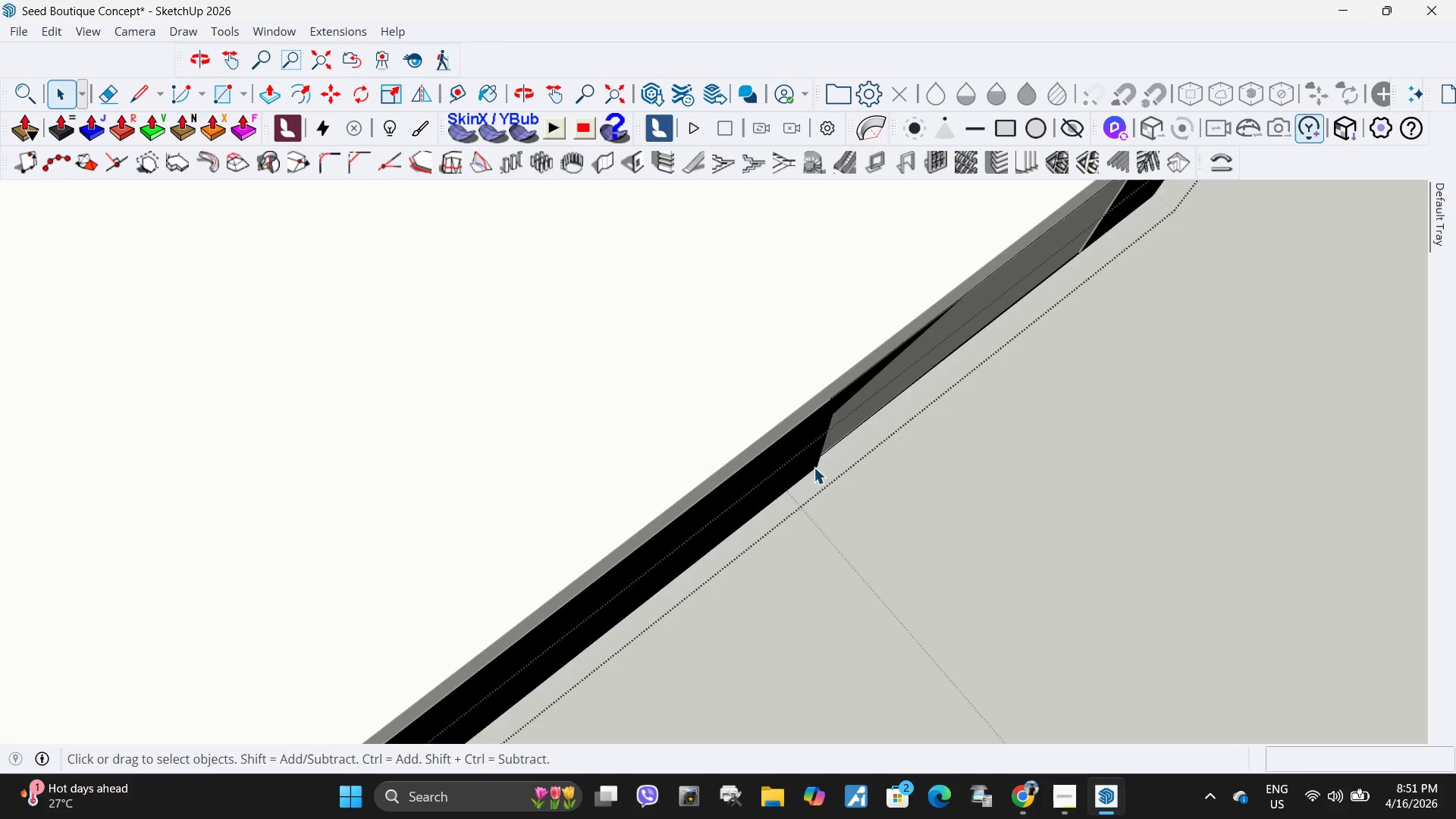 
triple_click([814, 467])
 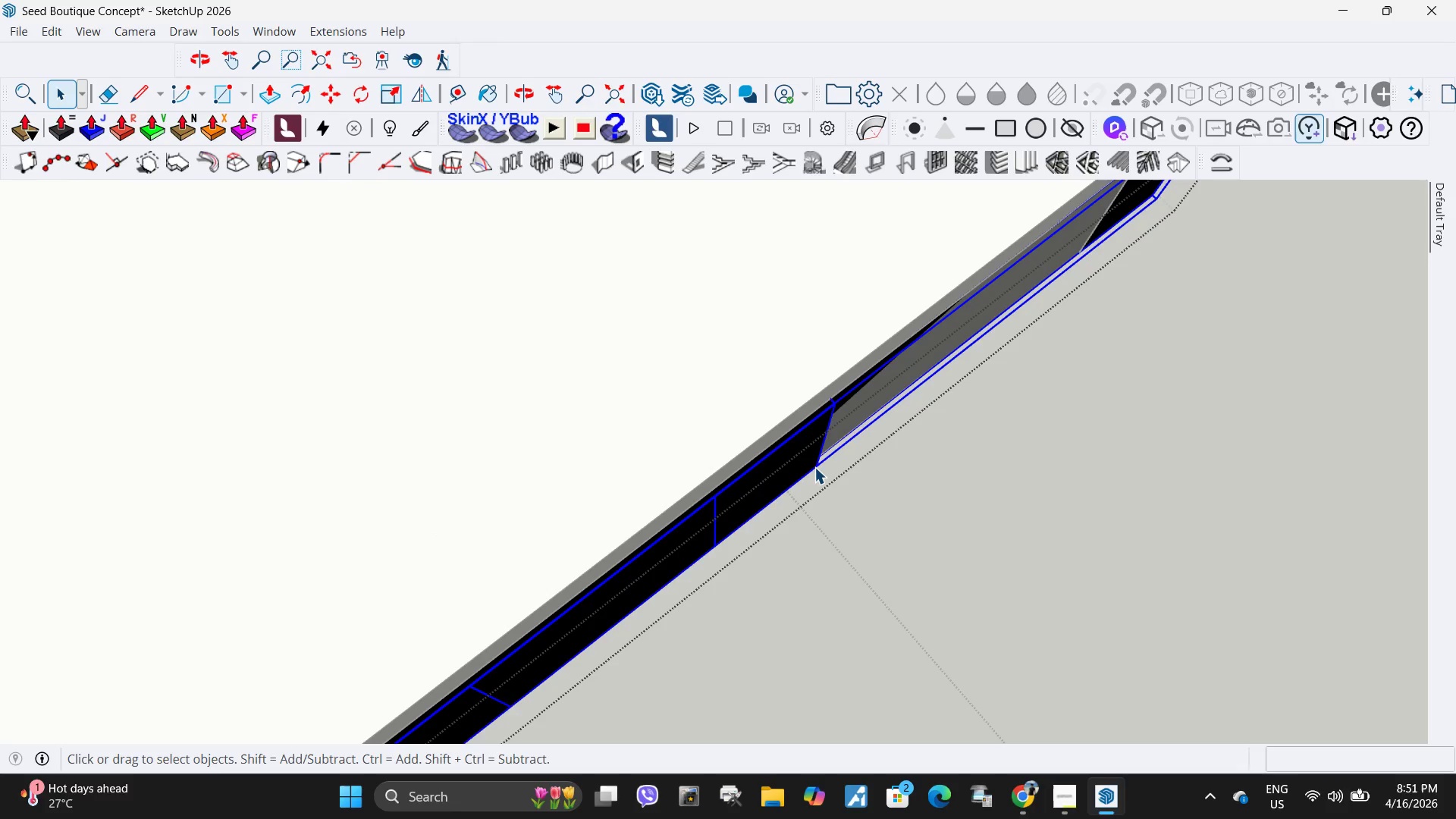 
left_click([814, 467])
 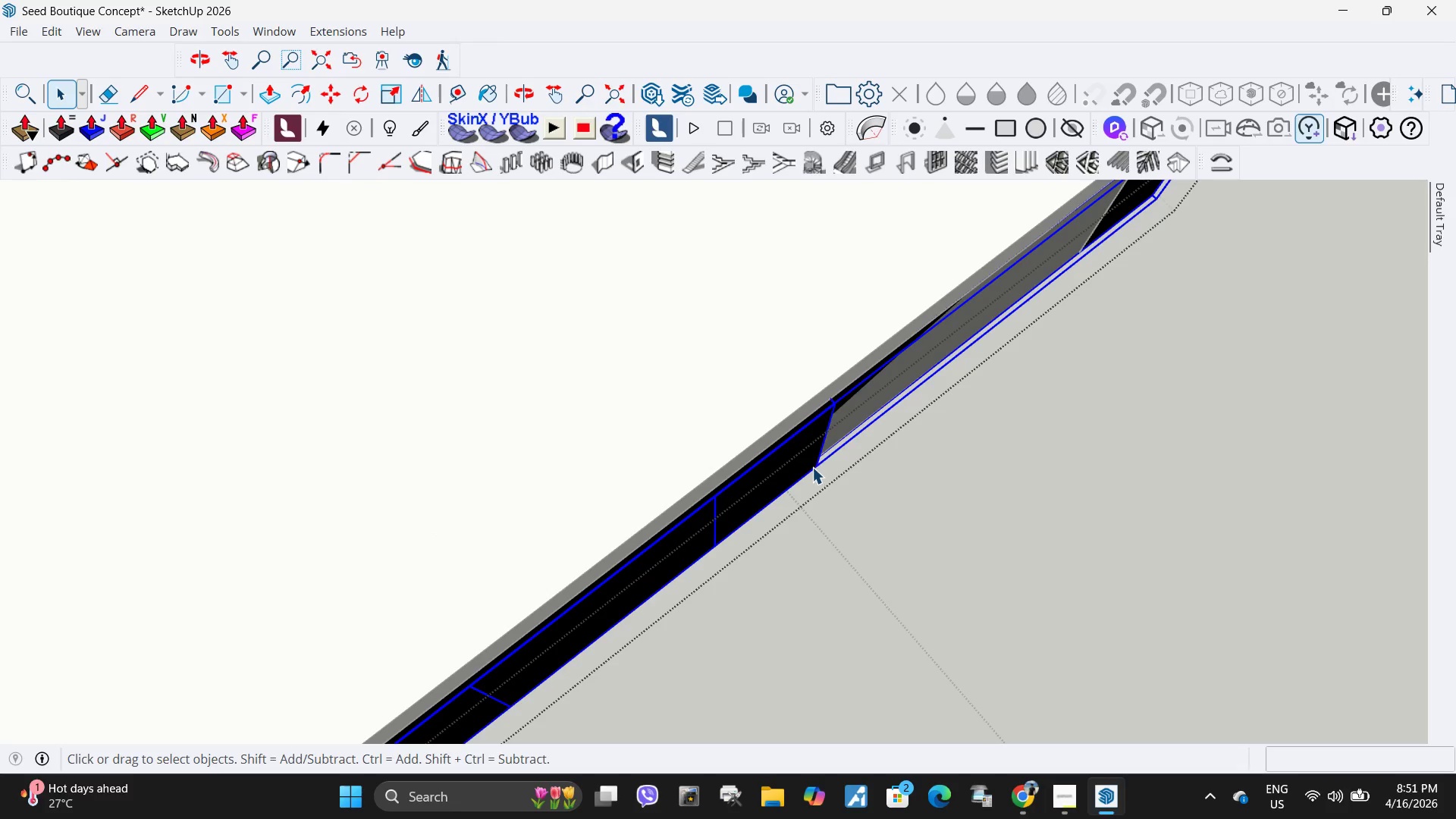 
double_click([812, 467])
 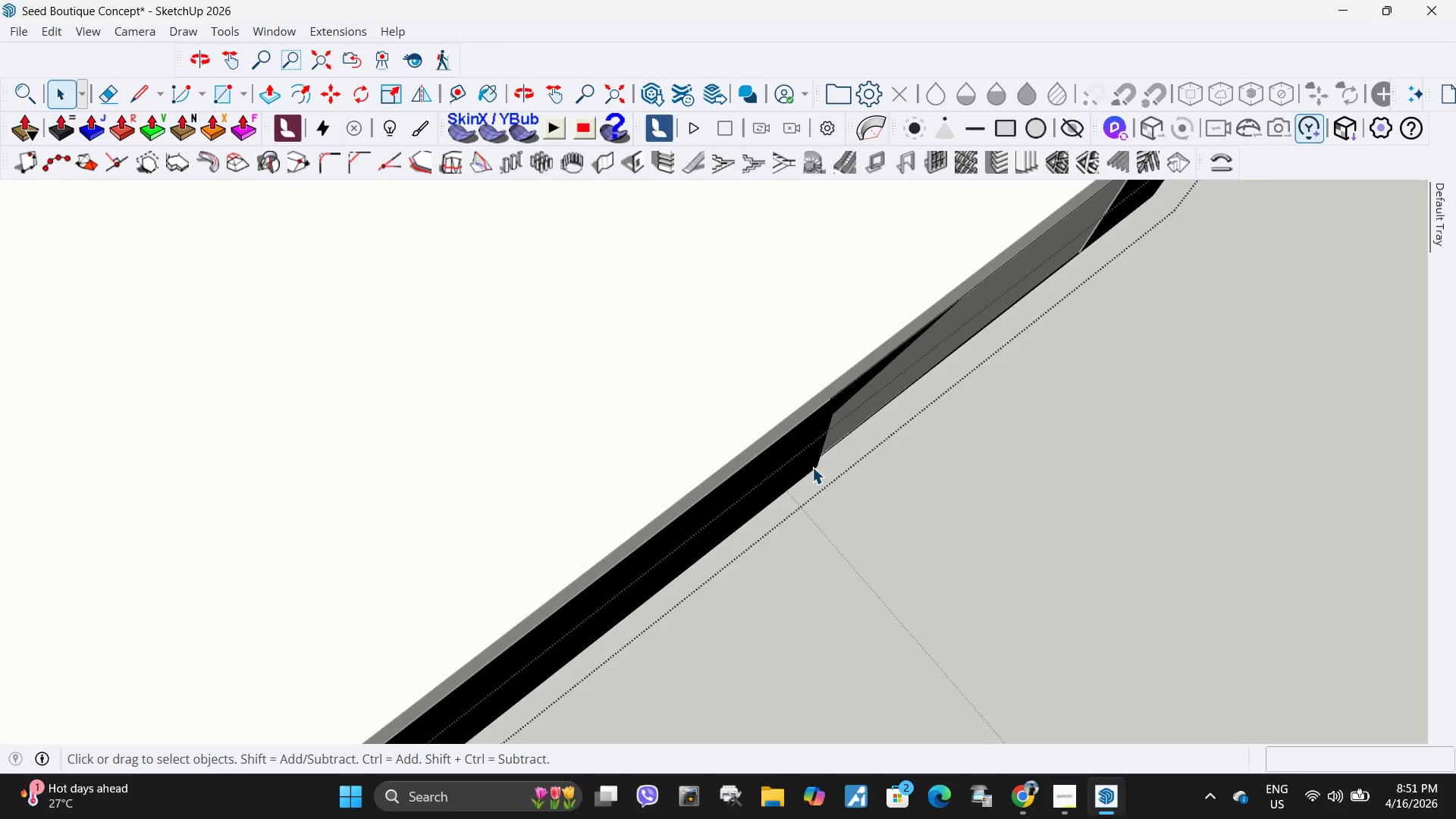 
triple_click([812, 467])
 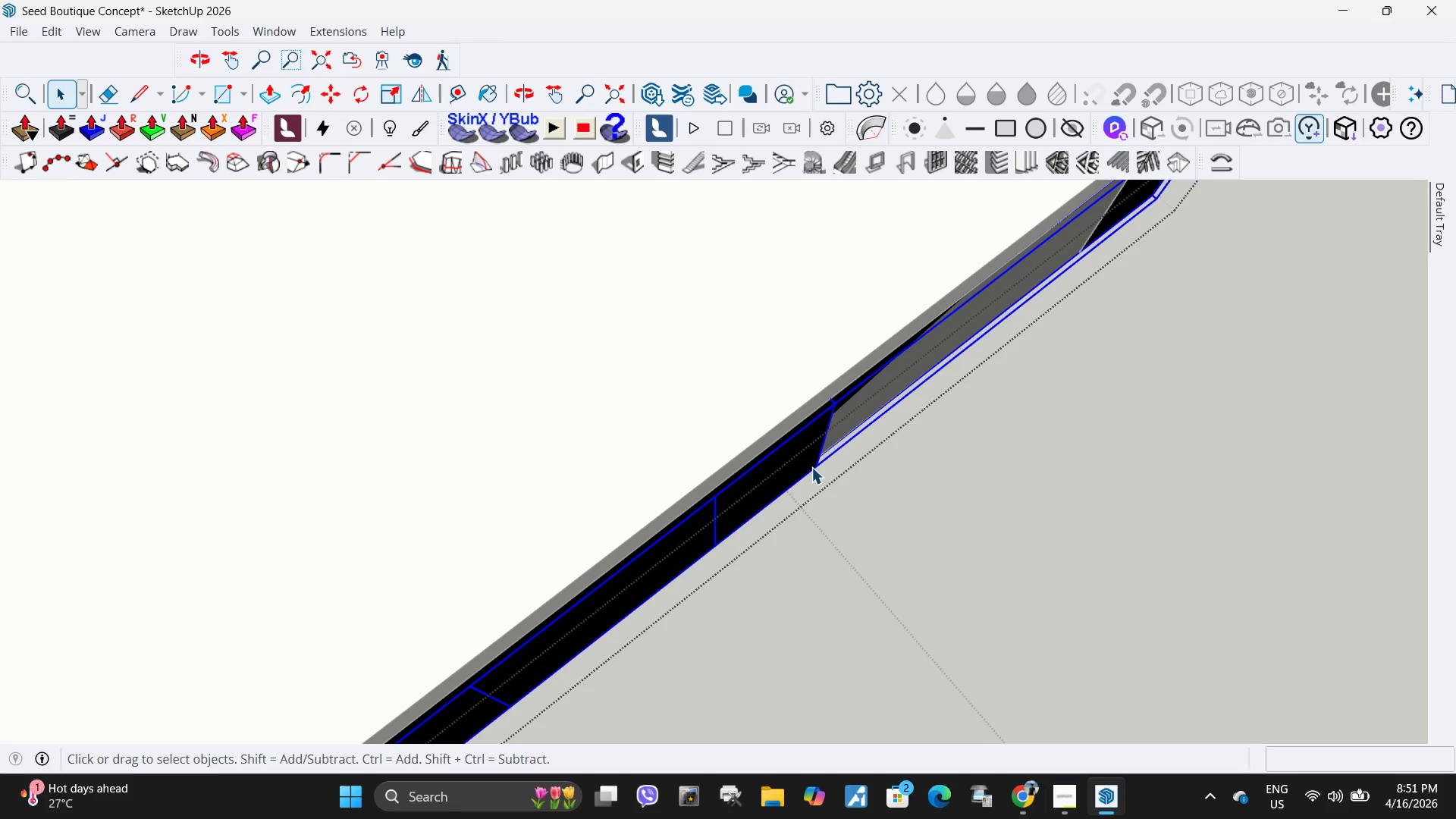 
double_click([811, 467])
 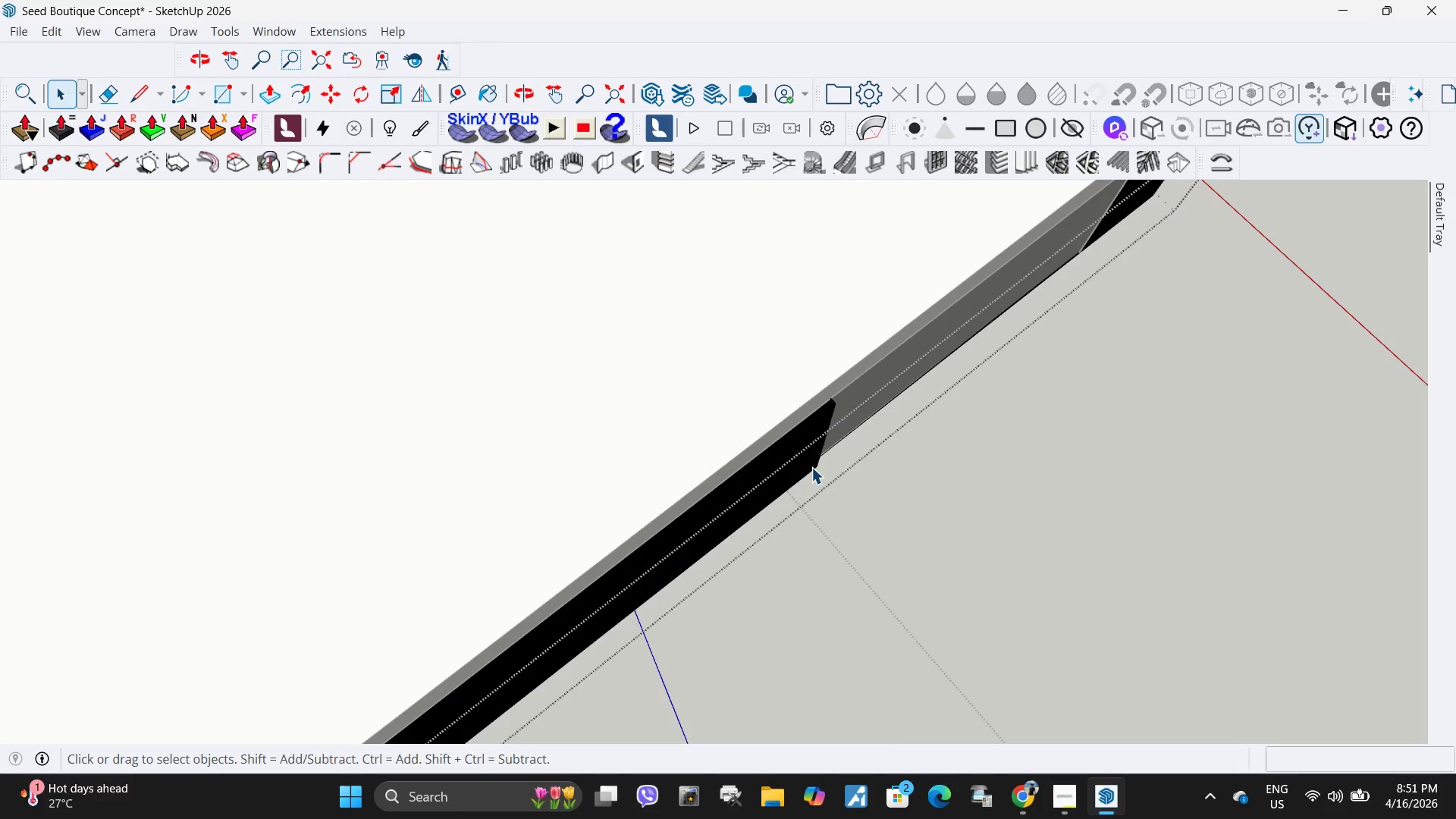 
left_click([812, 467])
 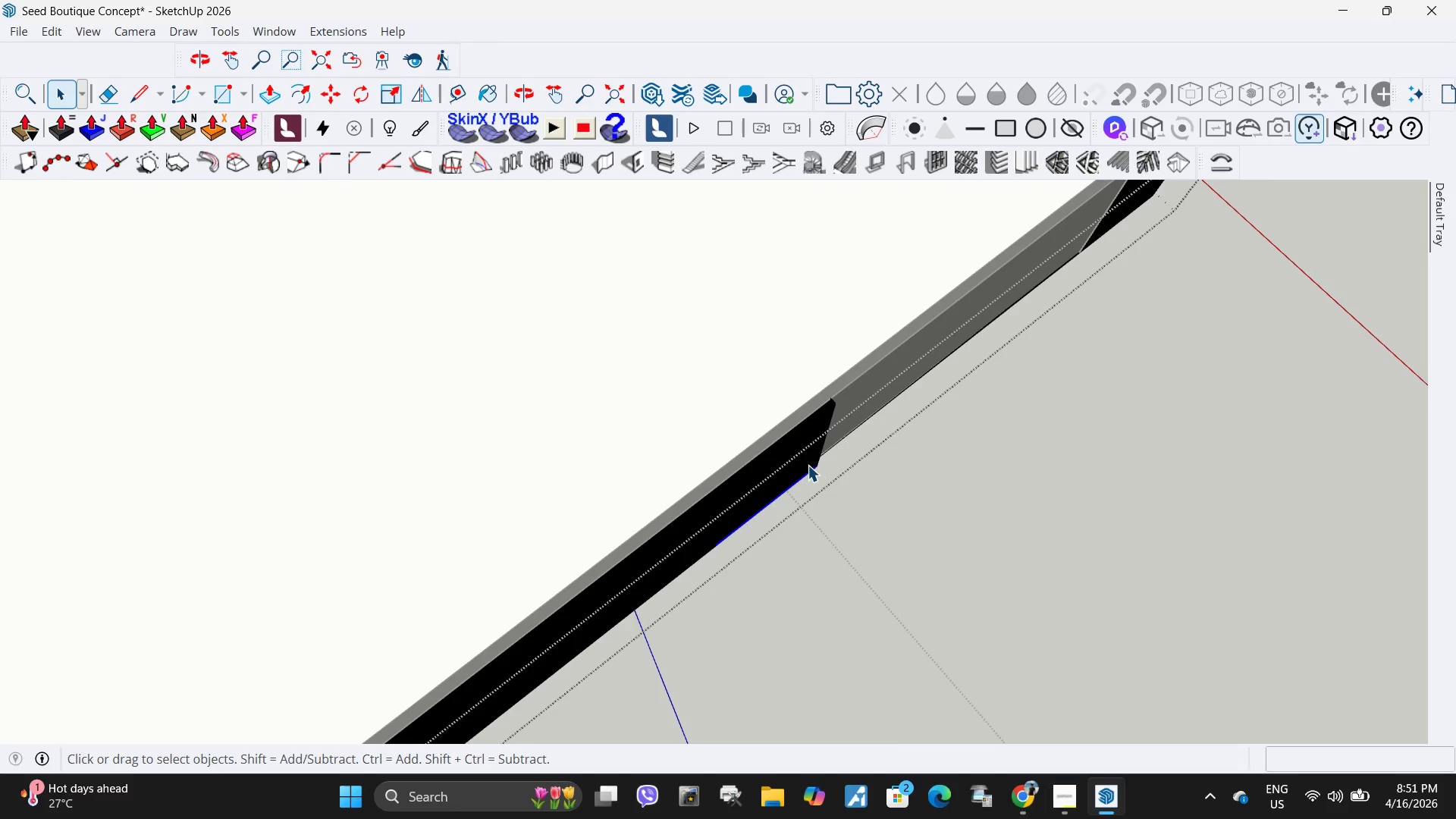 
left_click([808, 465])
 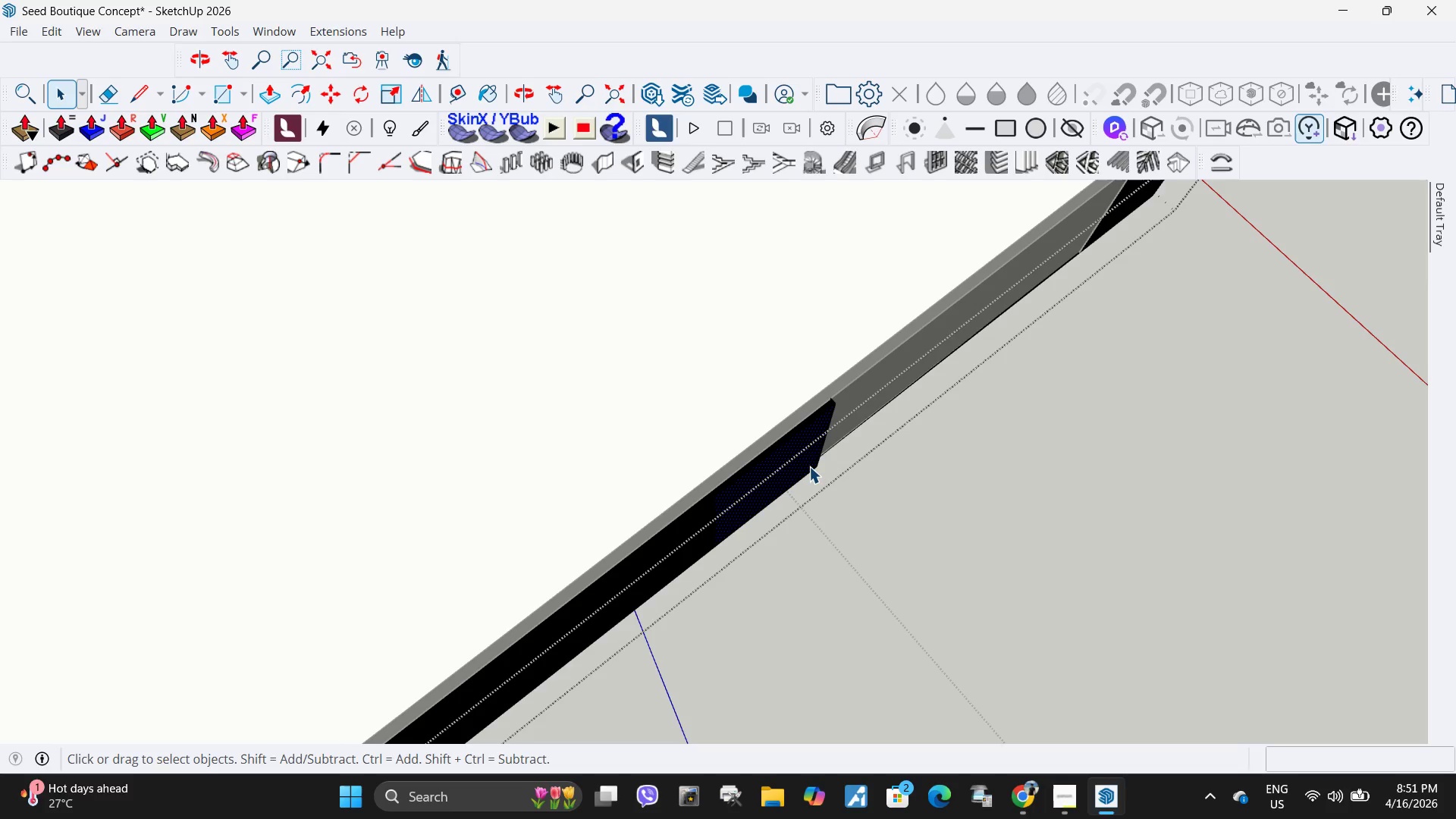 
key(P)
 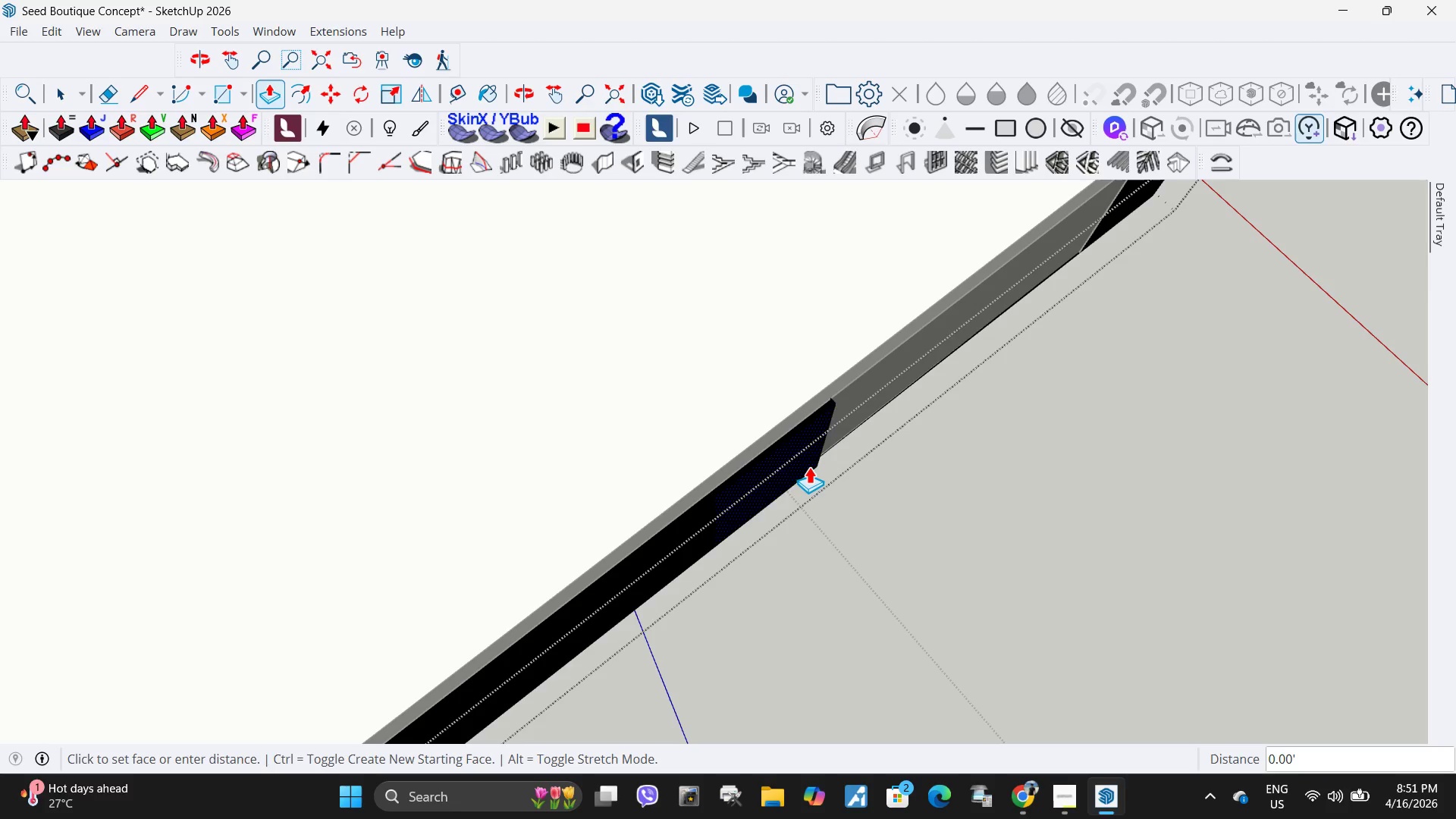 
left_click([809, 466])
 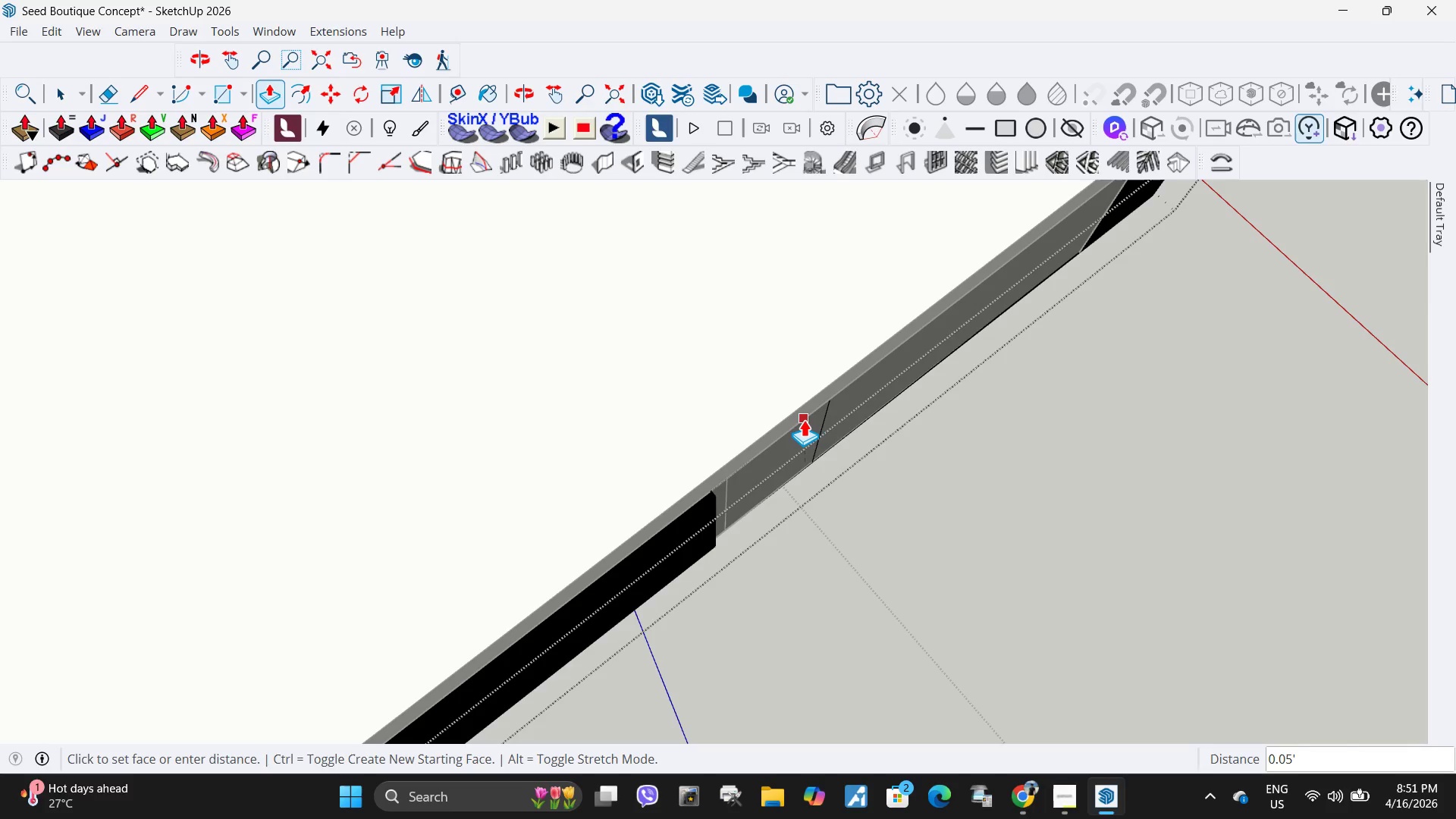 
left_click([804, 419])
 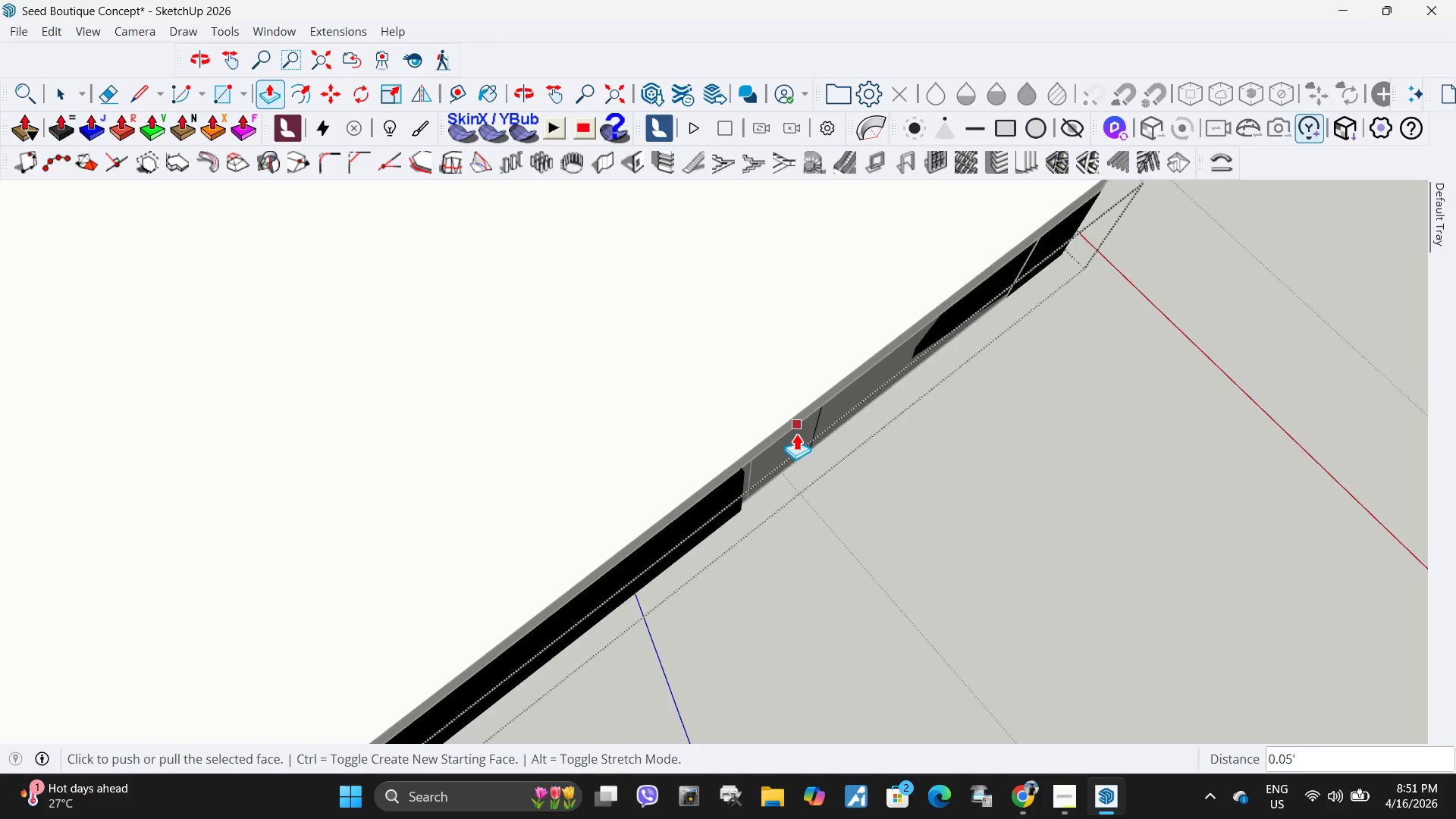 
key(Space)
 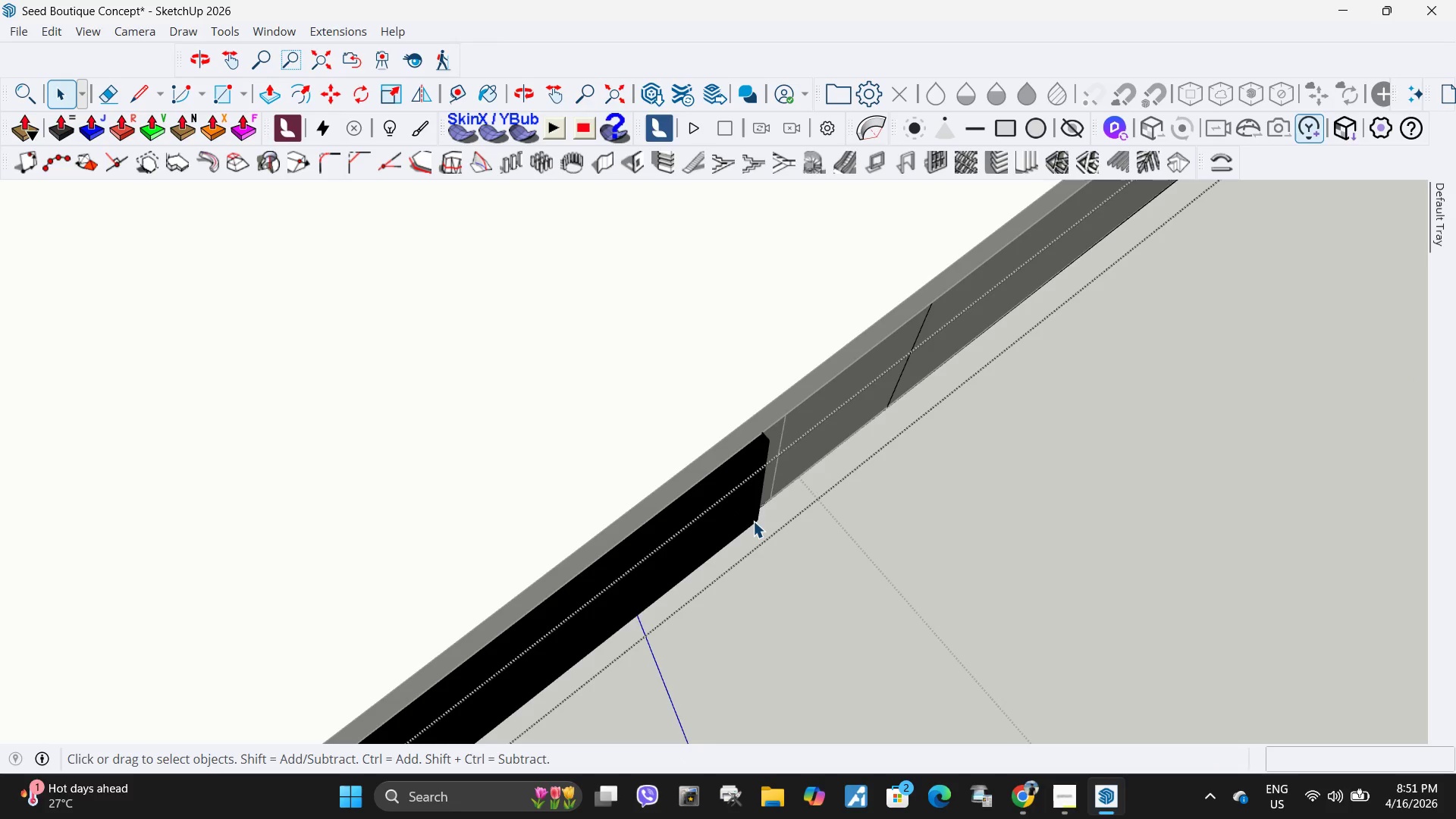 
scroll: coordinate [737, 504], scroll_direction: up, amount: 3.0
 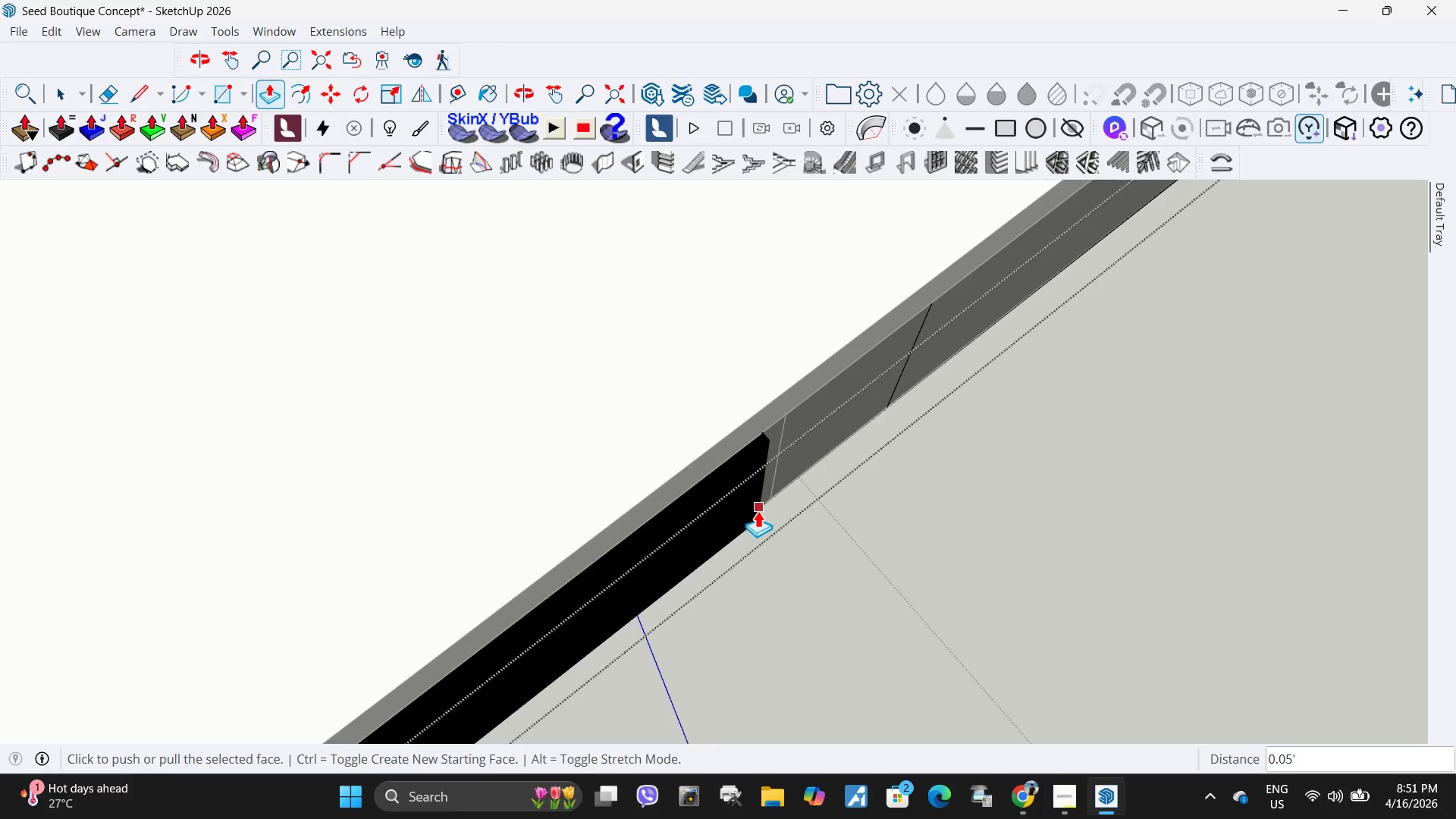 
left_click([753, 521])
 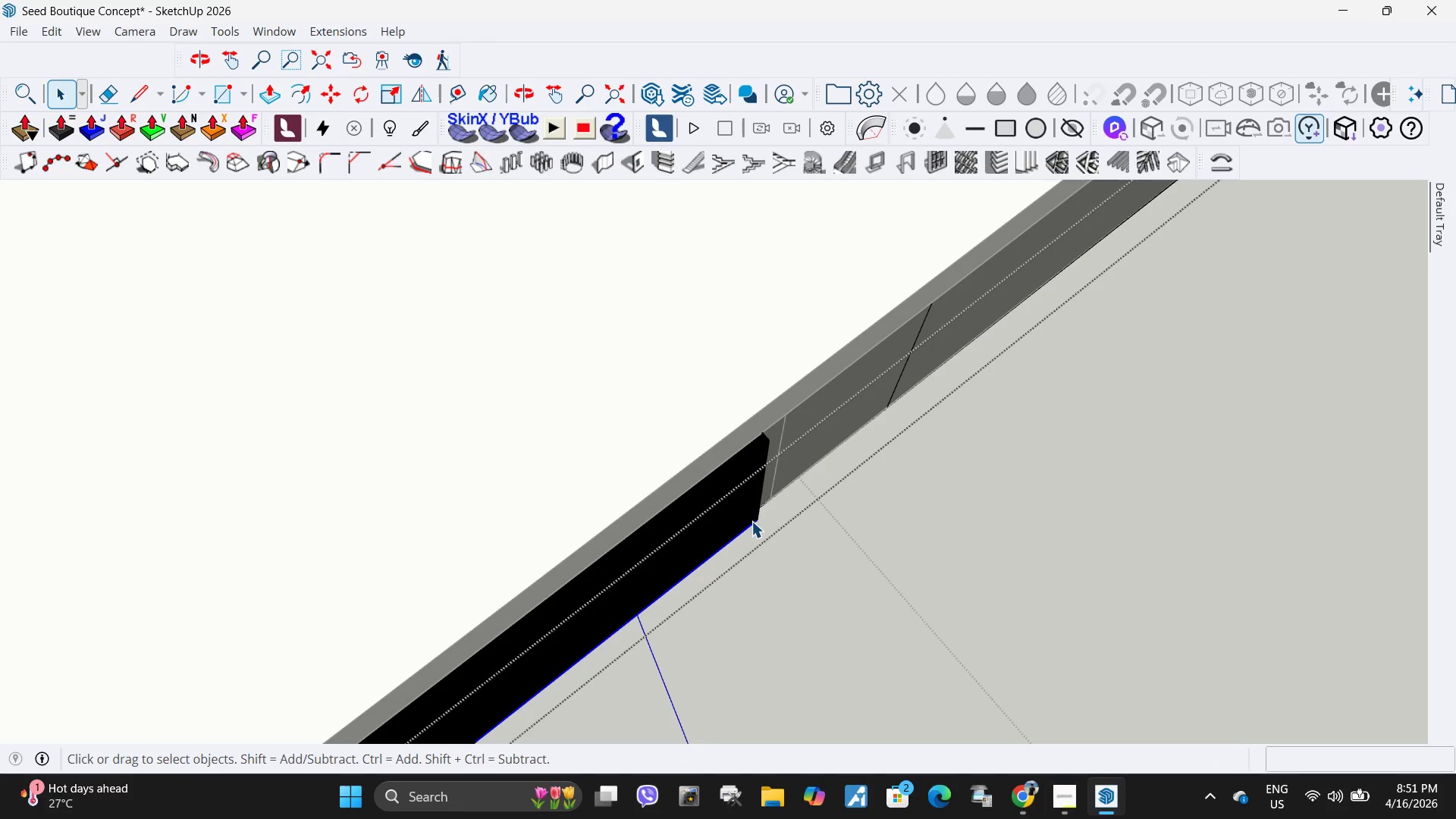 
left_click([752, 521])
 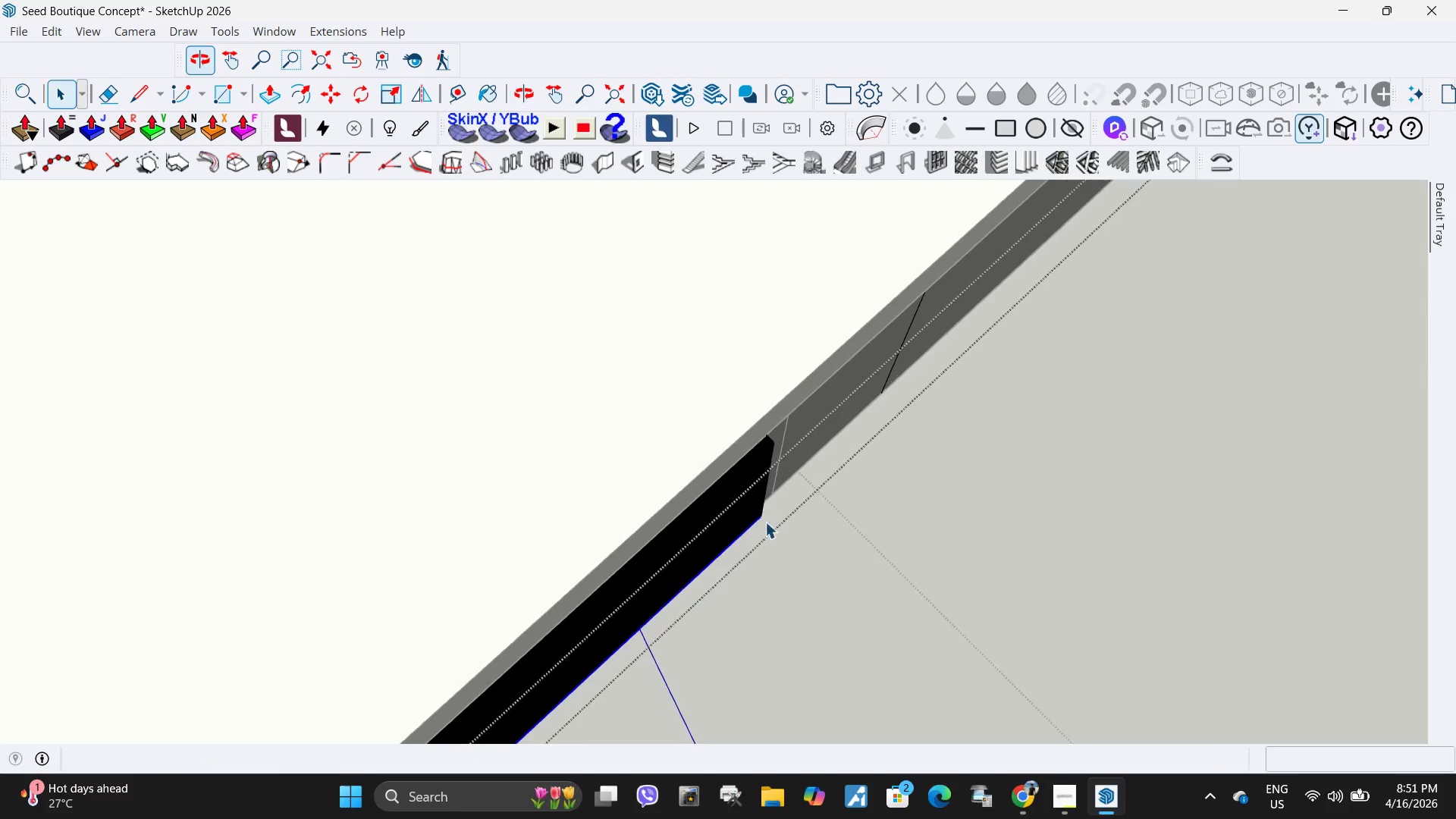 
left_click([753, 507])
 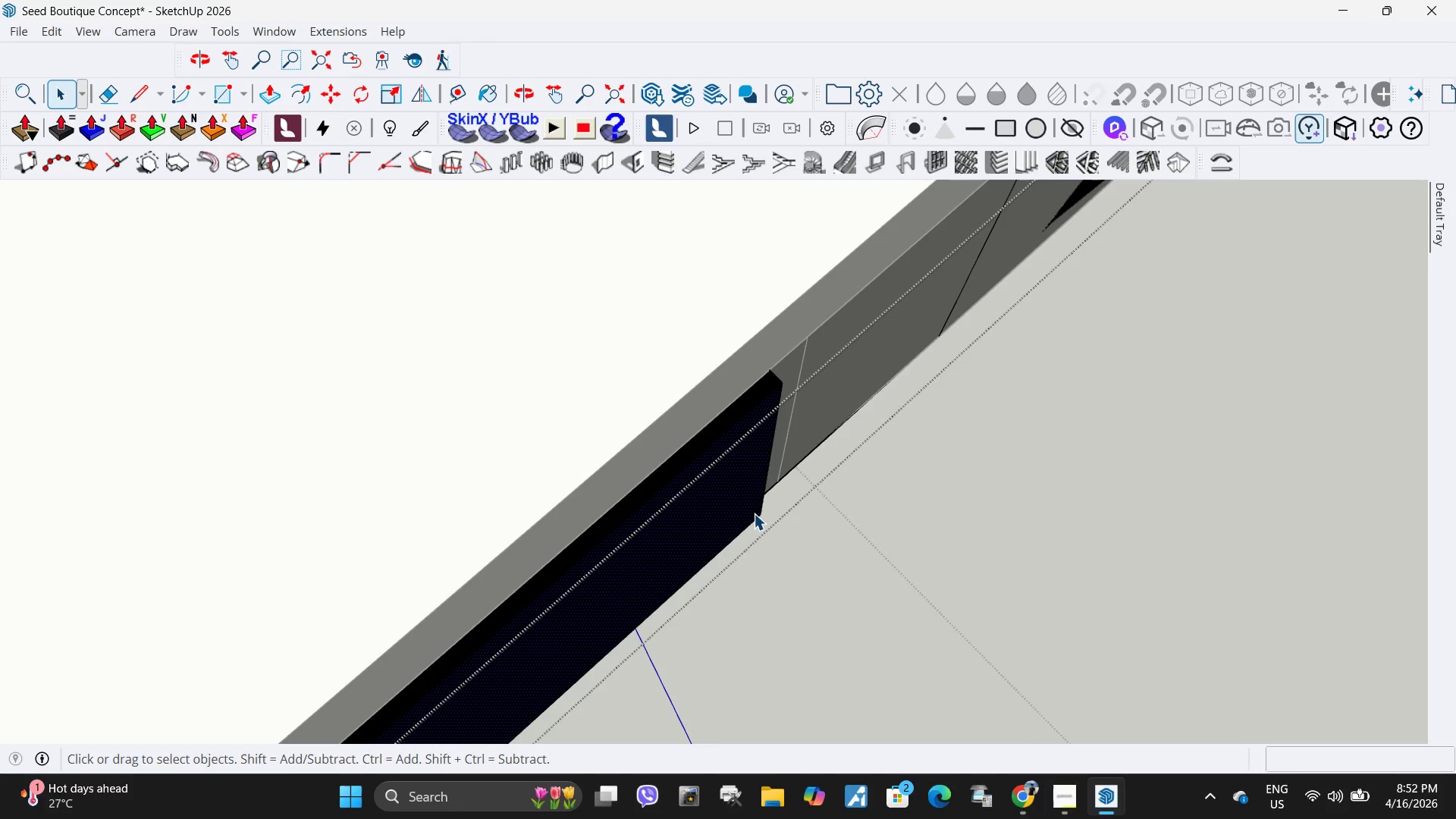 
scroll: coordinate [760, 521], scroll_direction: up, amount: 4.0
 